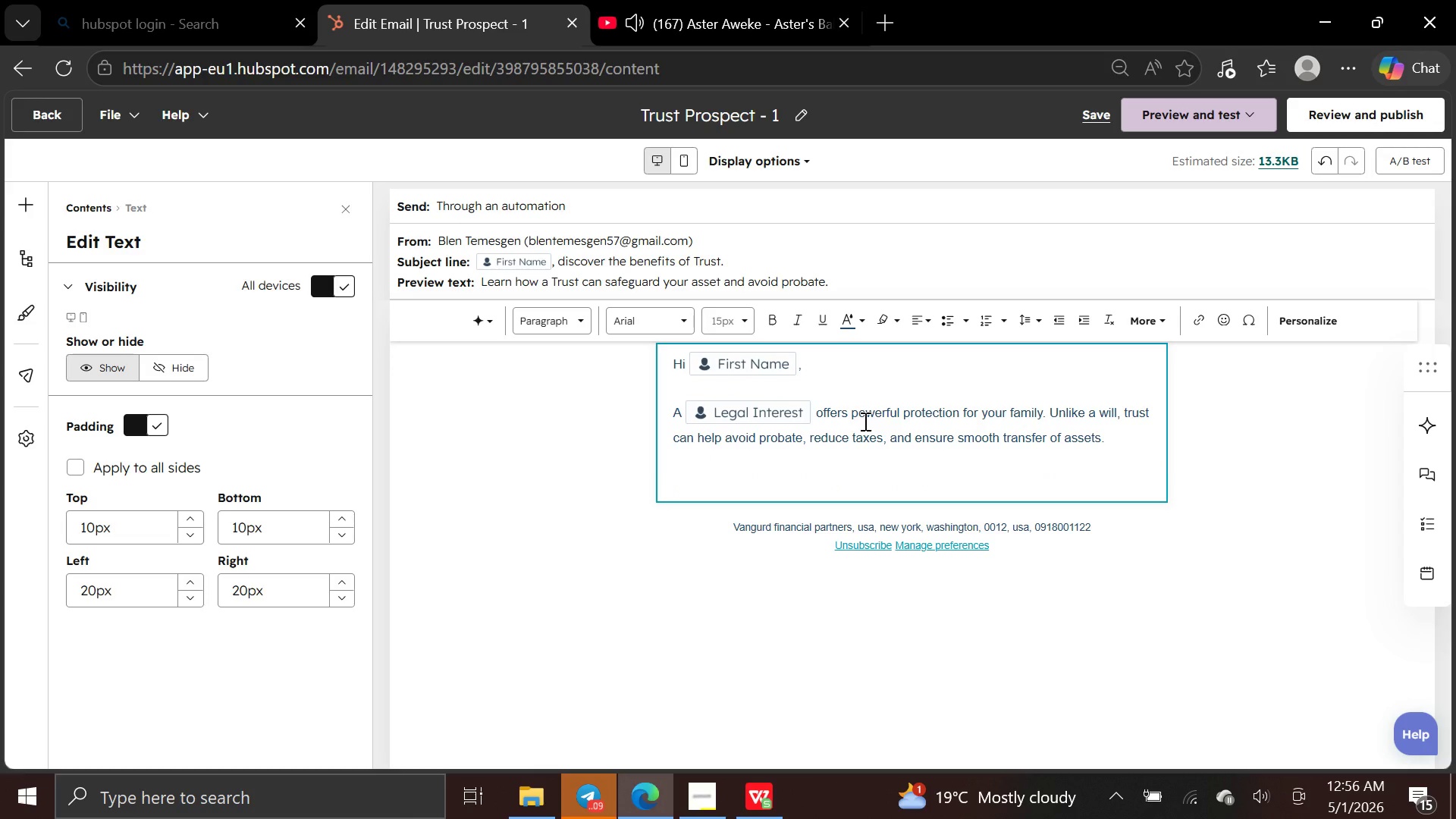 
type(Summit Estate Planning S)
key(Backspace)
type(spe)
 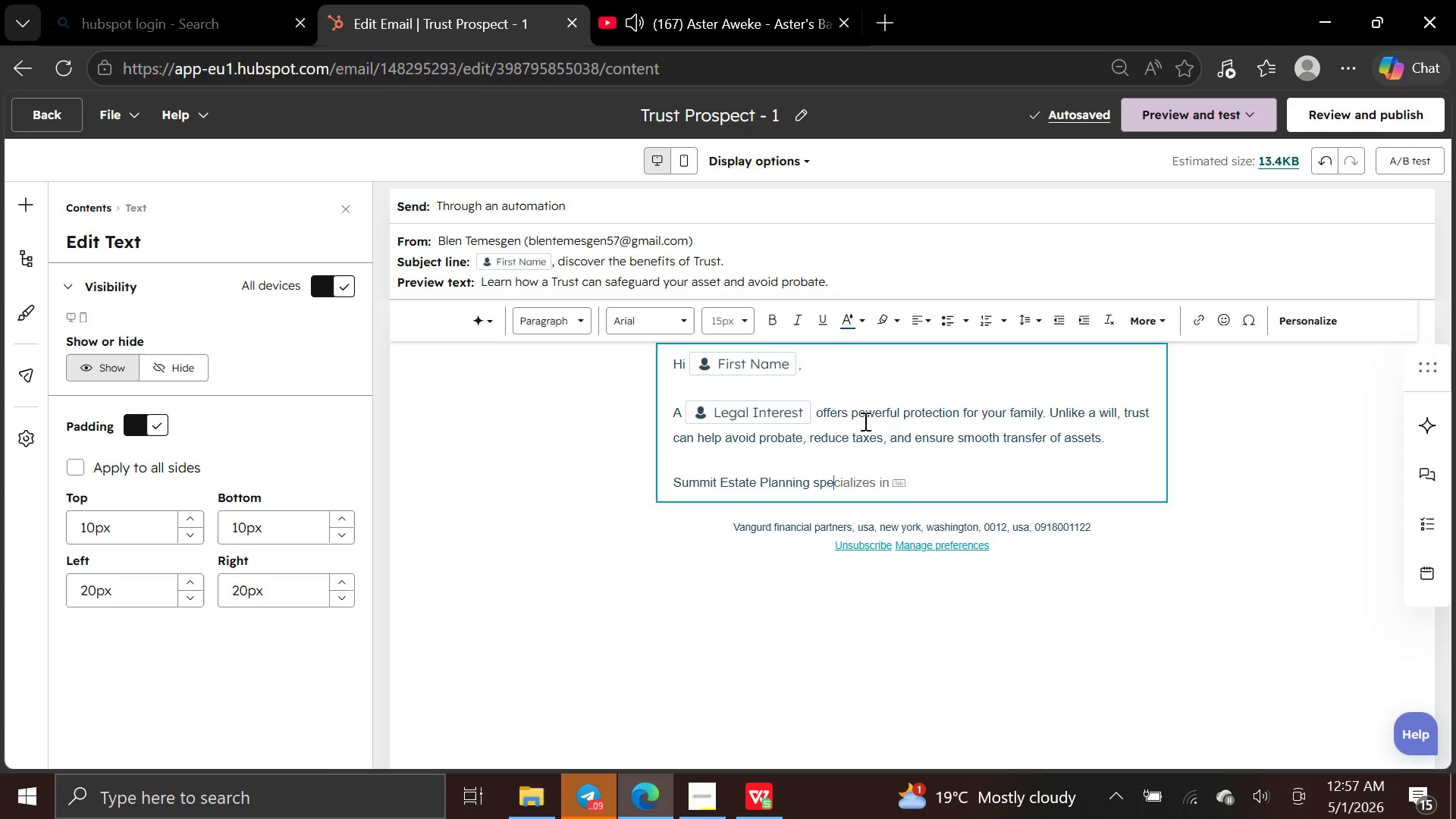 
type(ciali)
 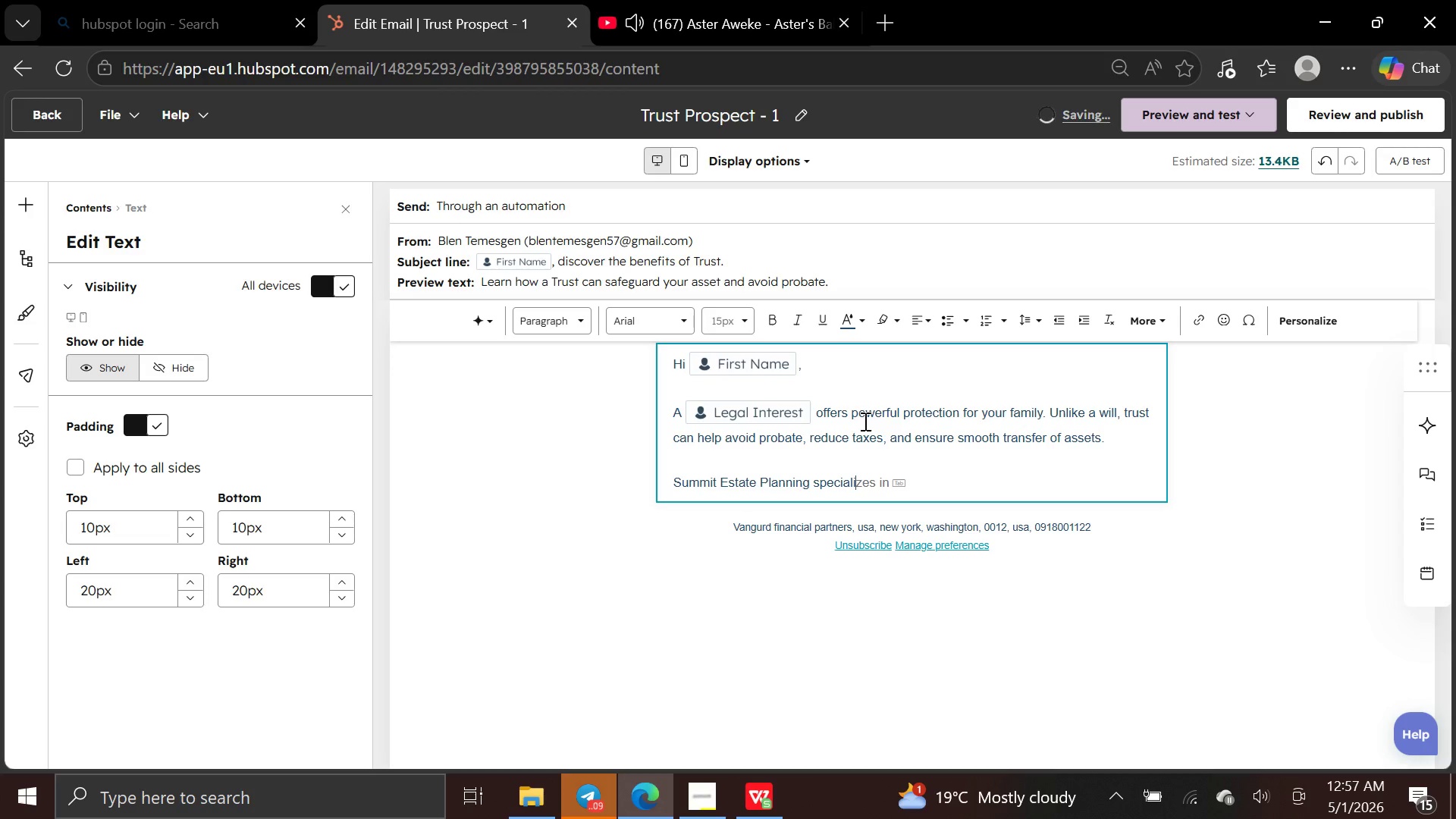 
type(zes )
 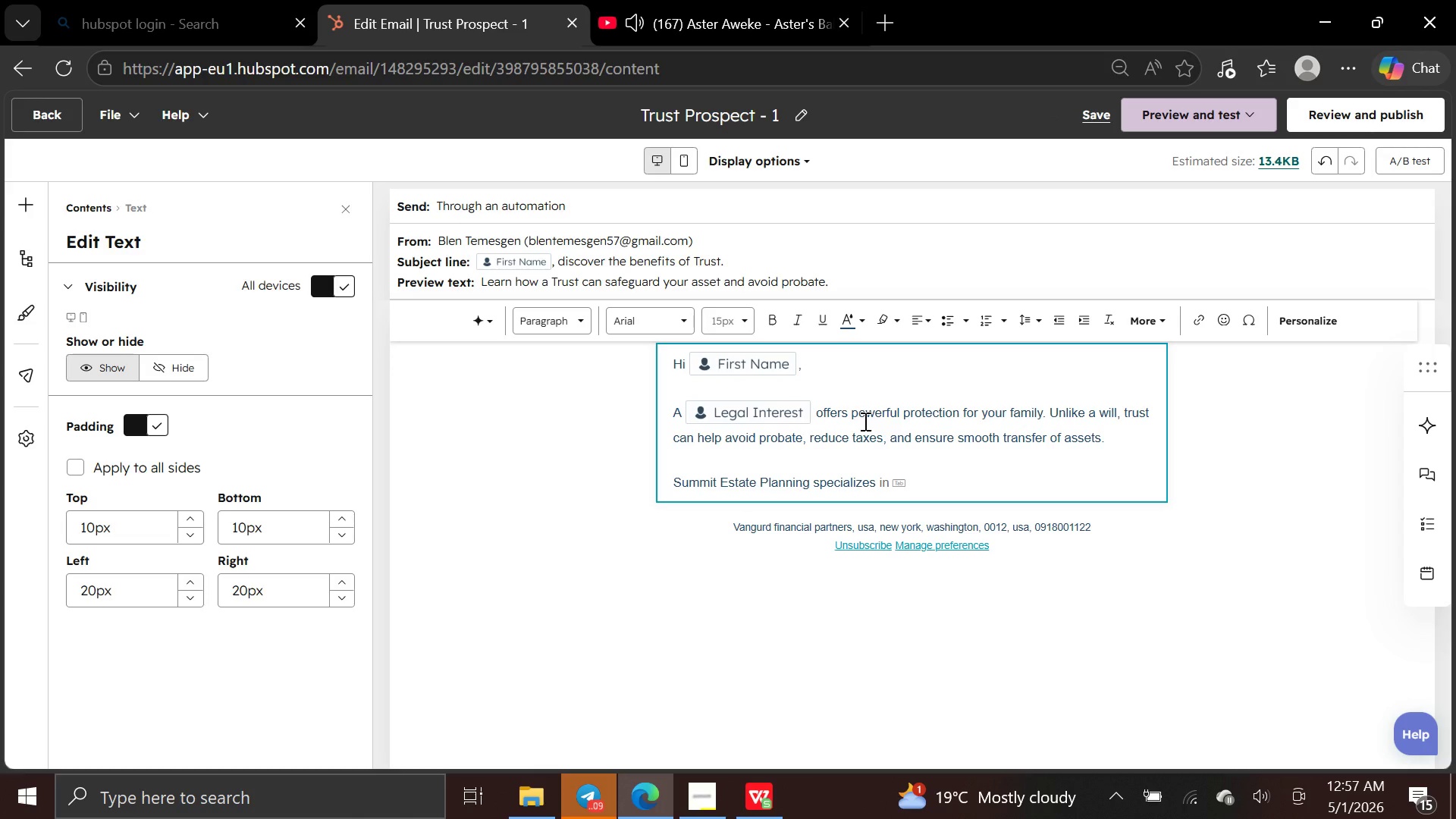 
type(in Creat)
 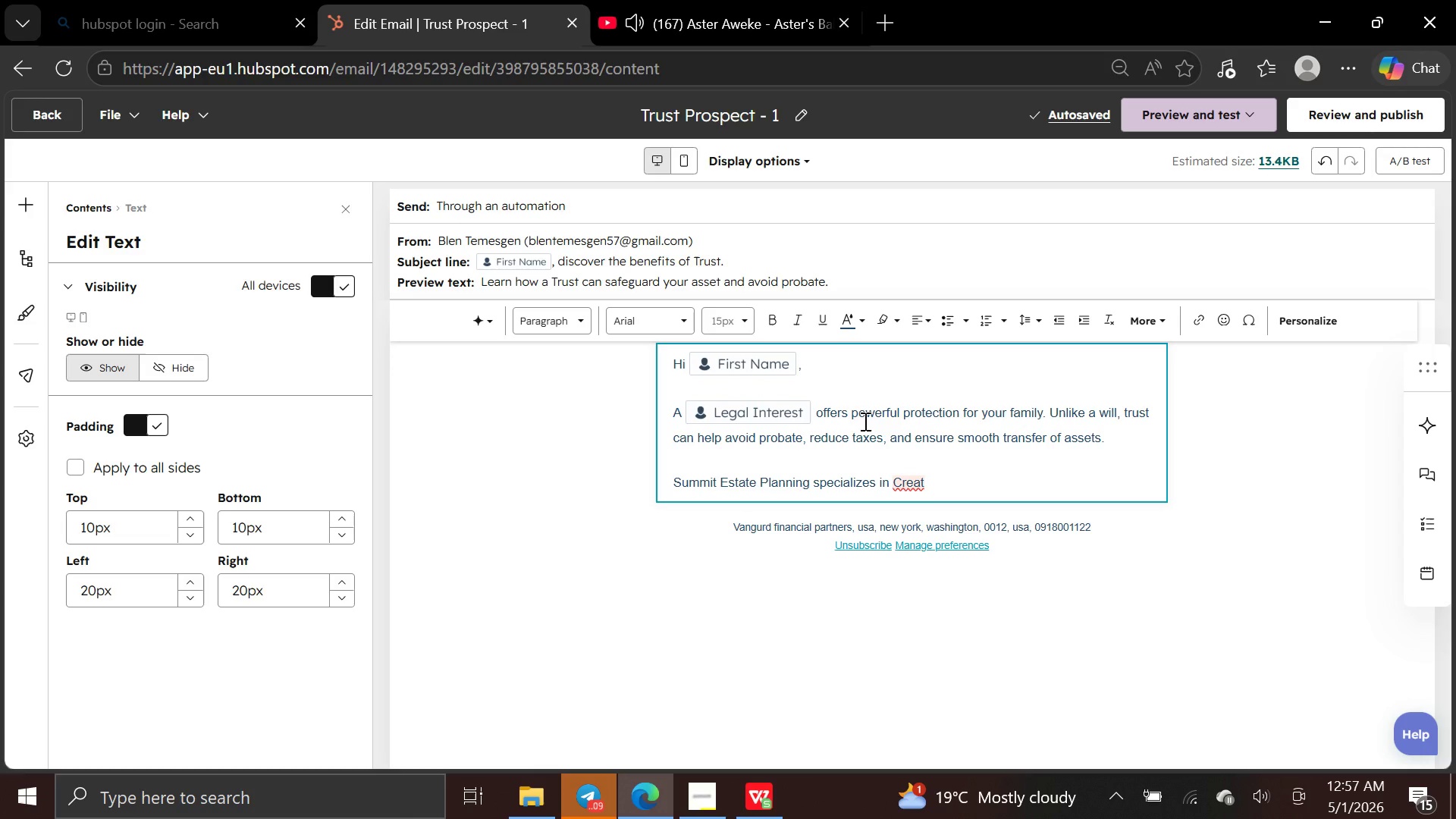 
wait(5.47)
 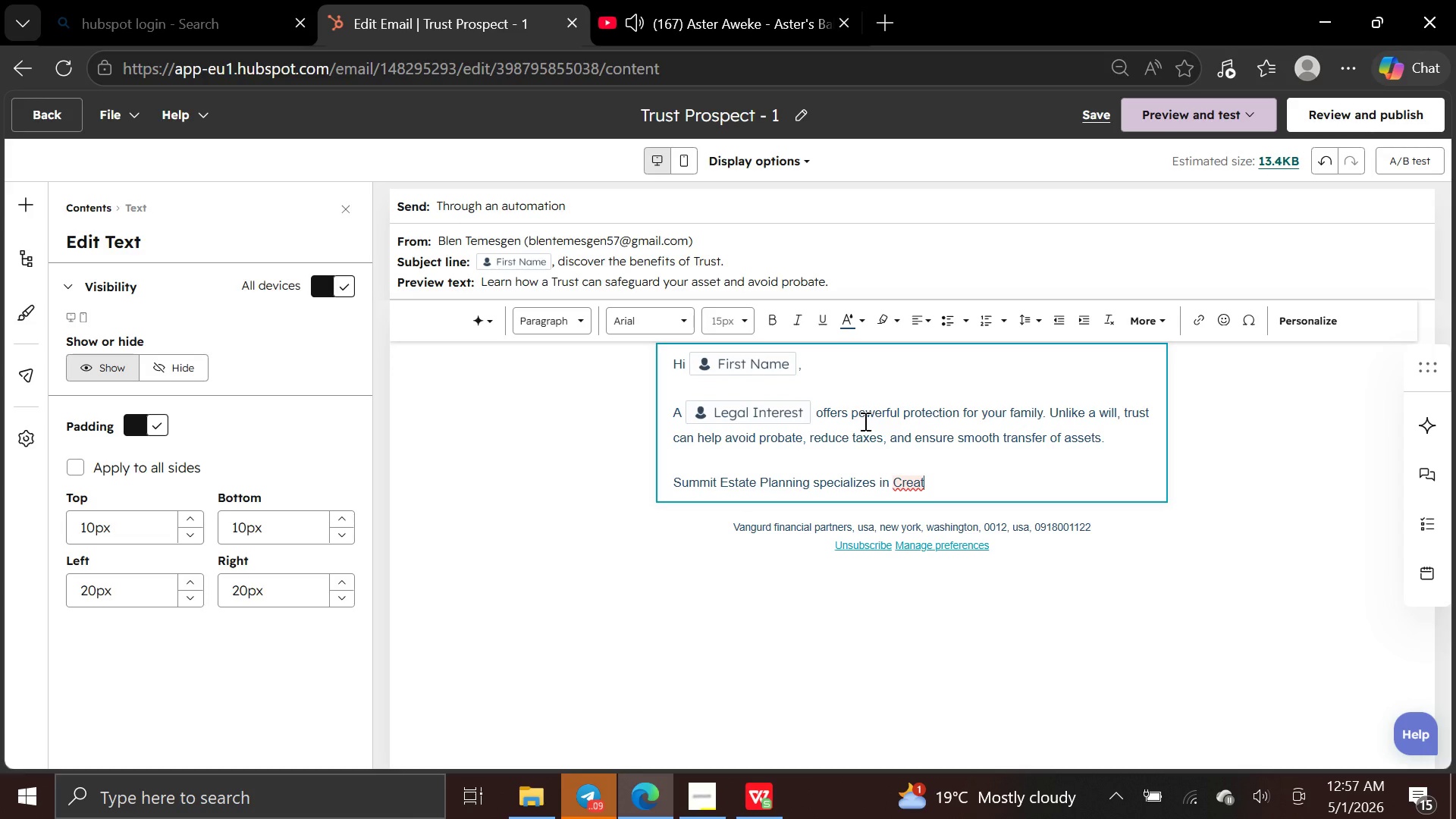 
type(ing custi)
 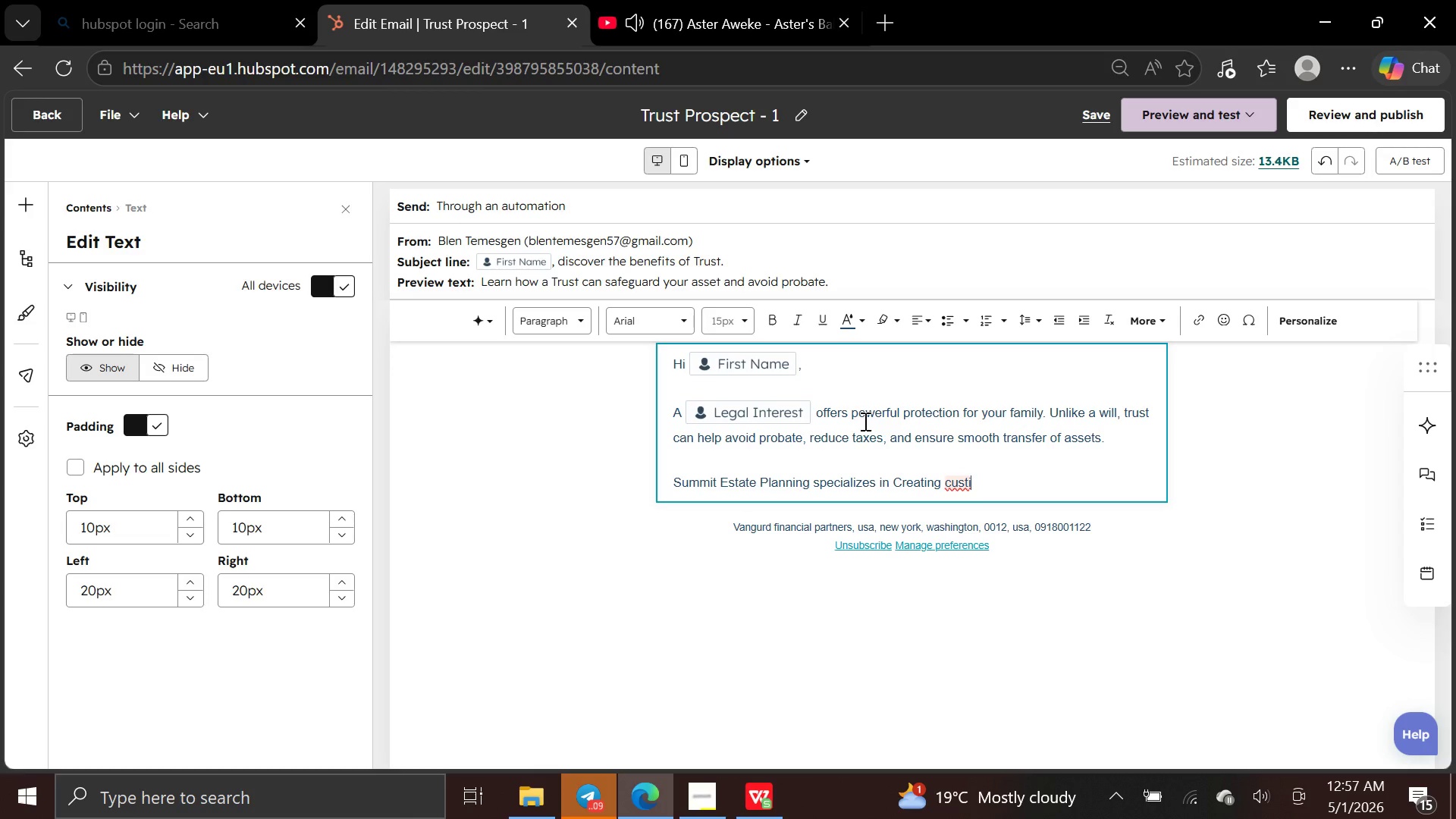 
key(Backspace)
type(om)
 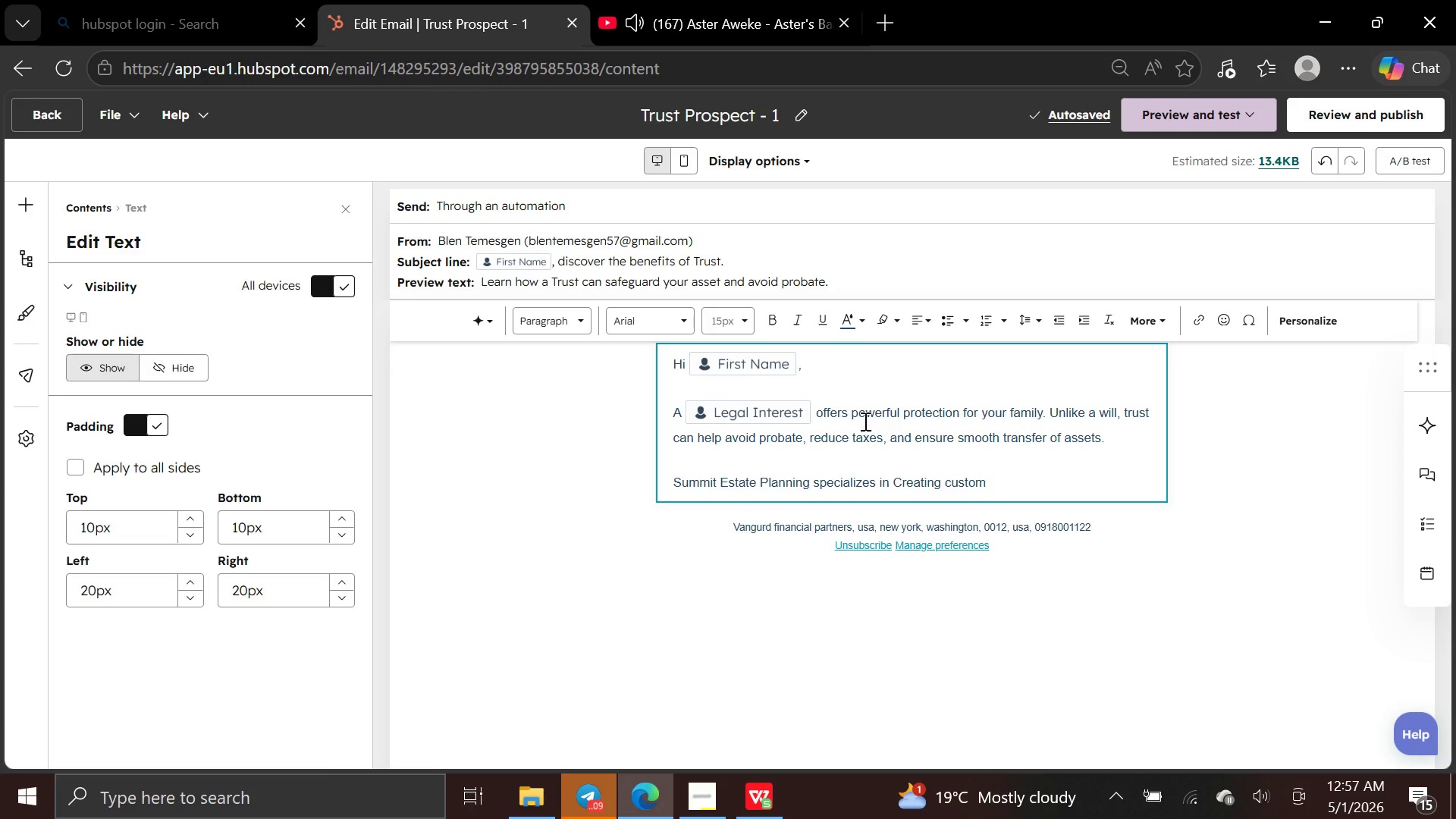 
wait(8.91)
 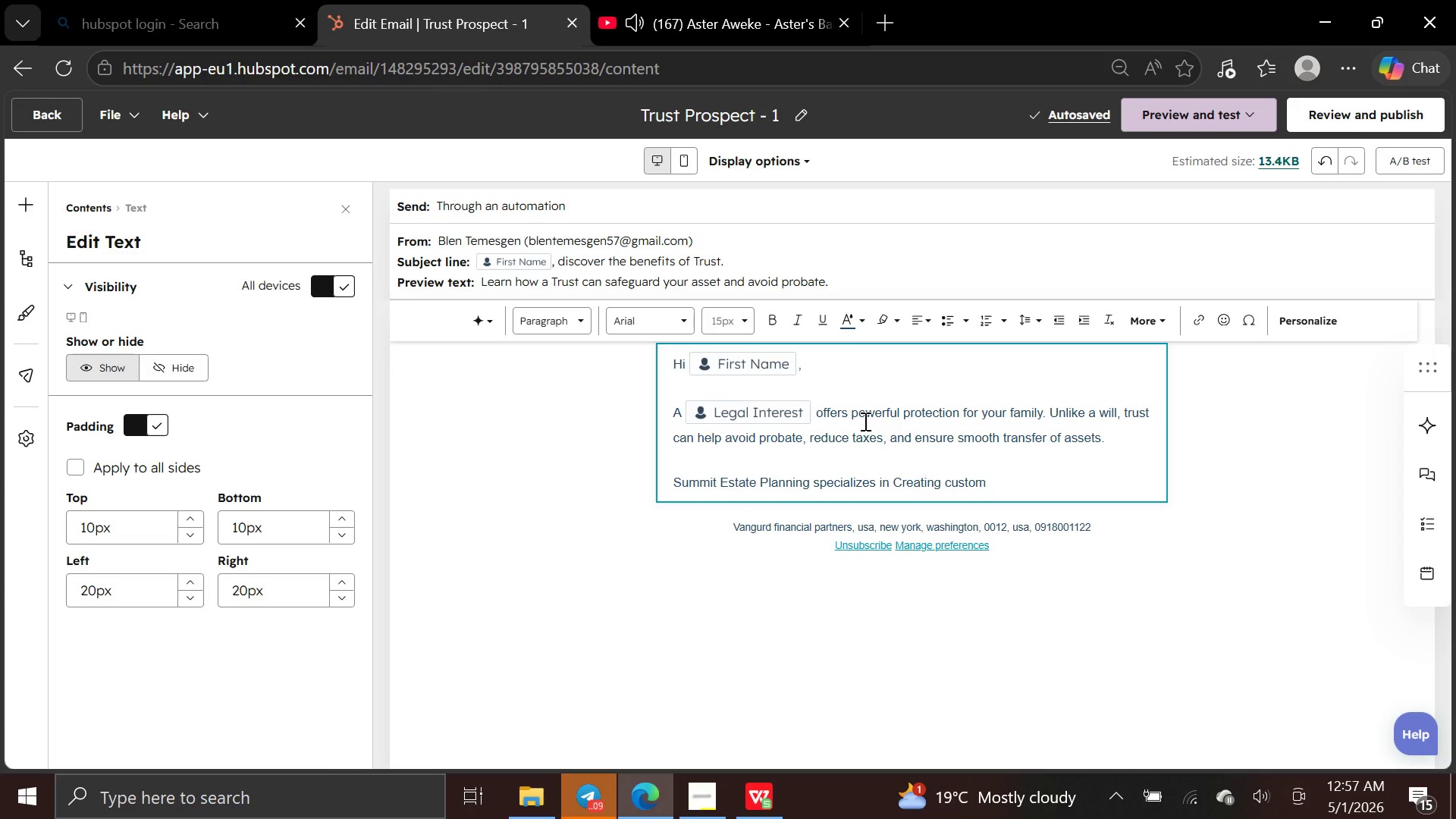 
type(ia)
key(Backspace)
type(zed tru)
 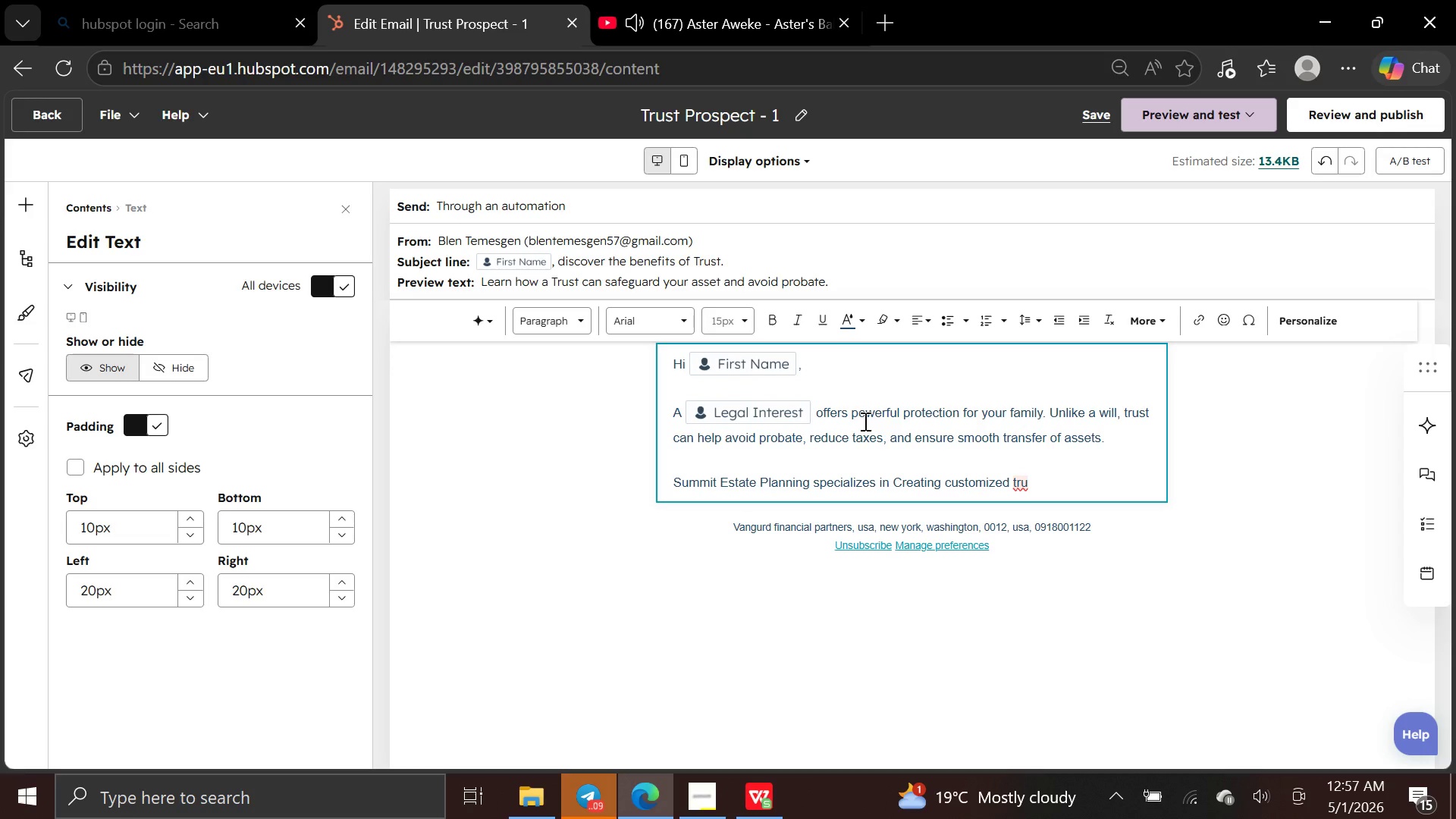 
type(sts that reflect your uniqu)
 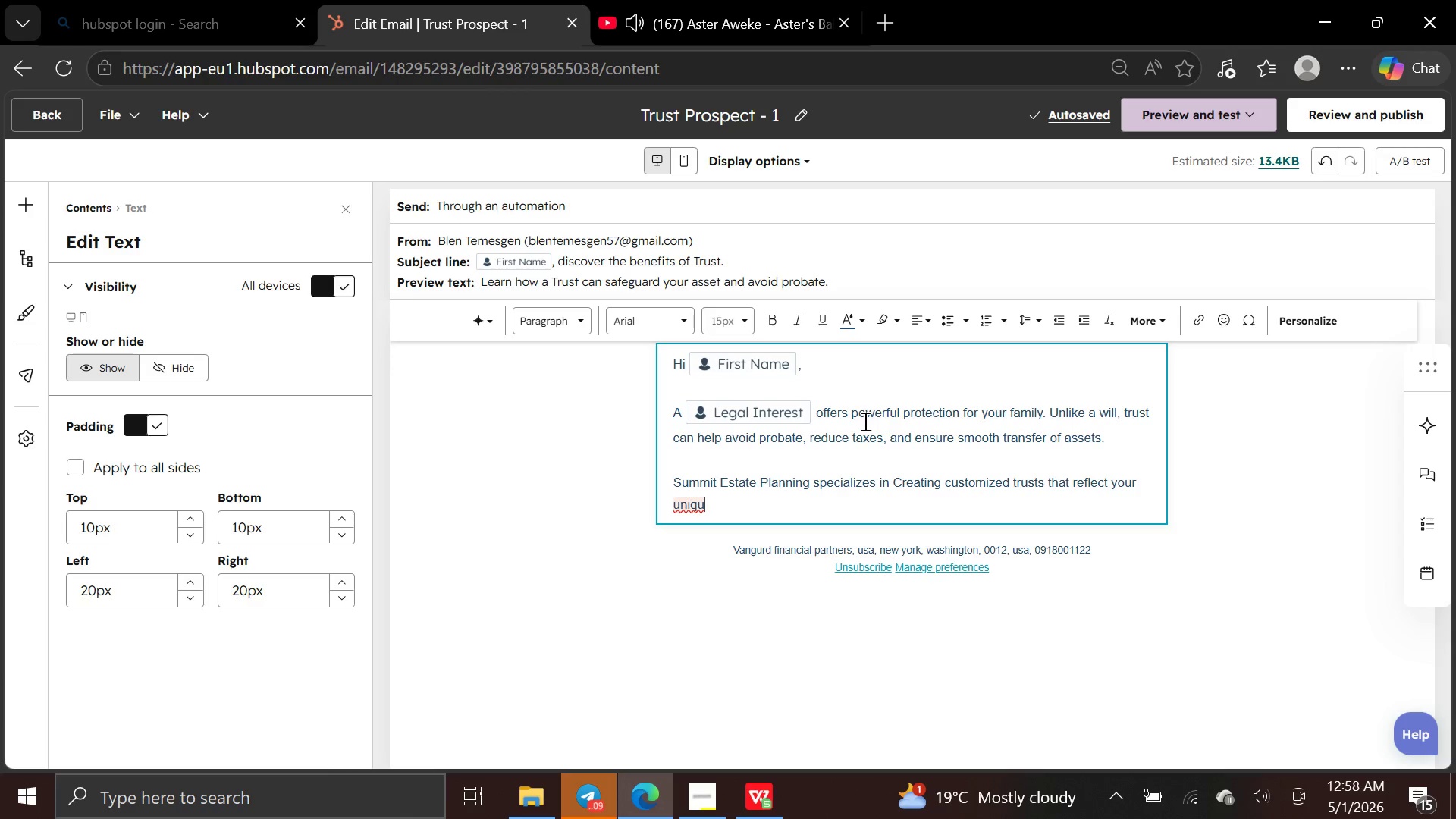 
type(e needs.)
 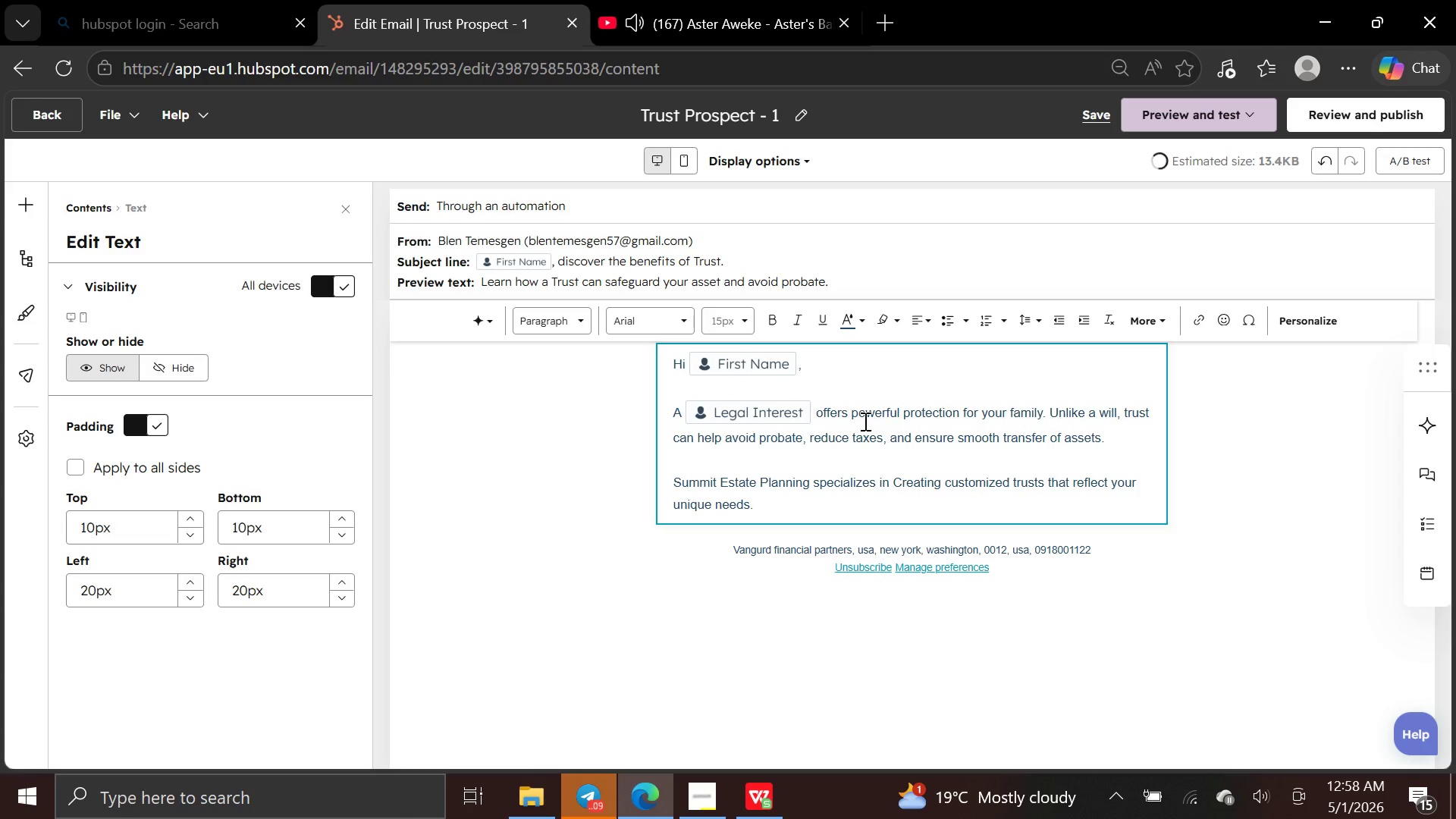 
key(Enter)
 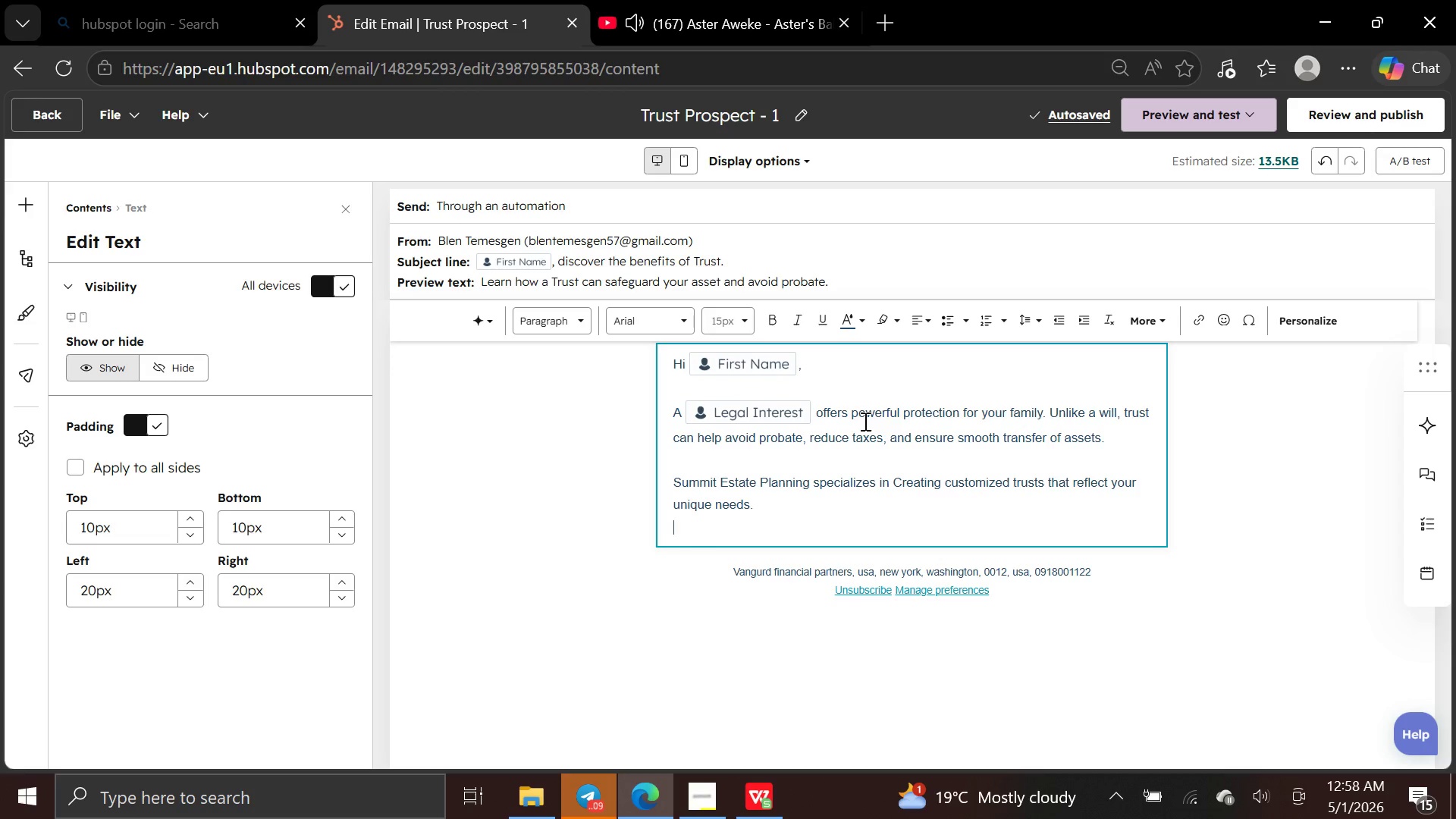 
wait(9.19)
 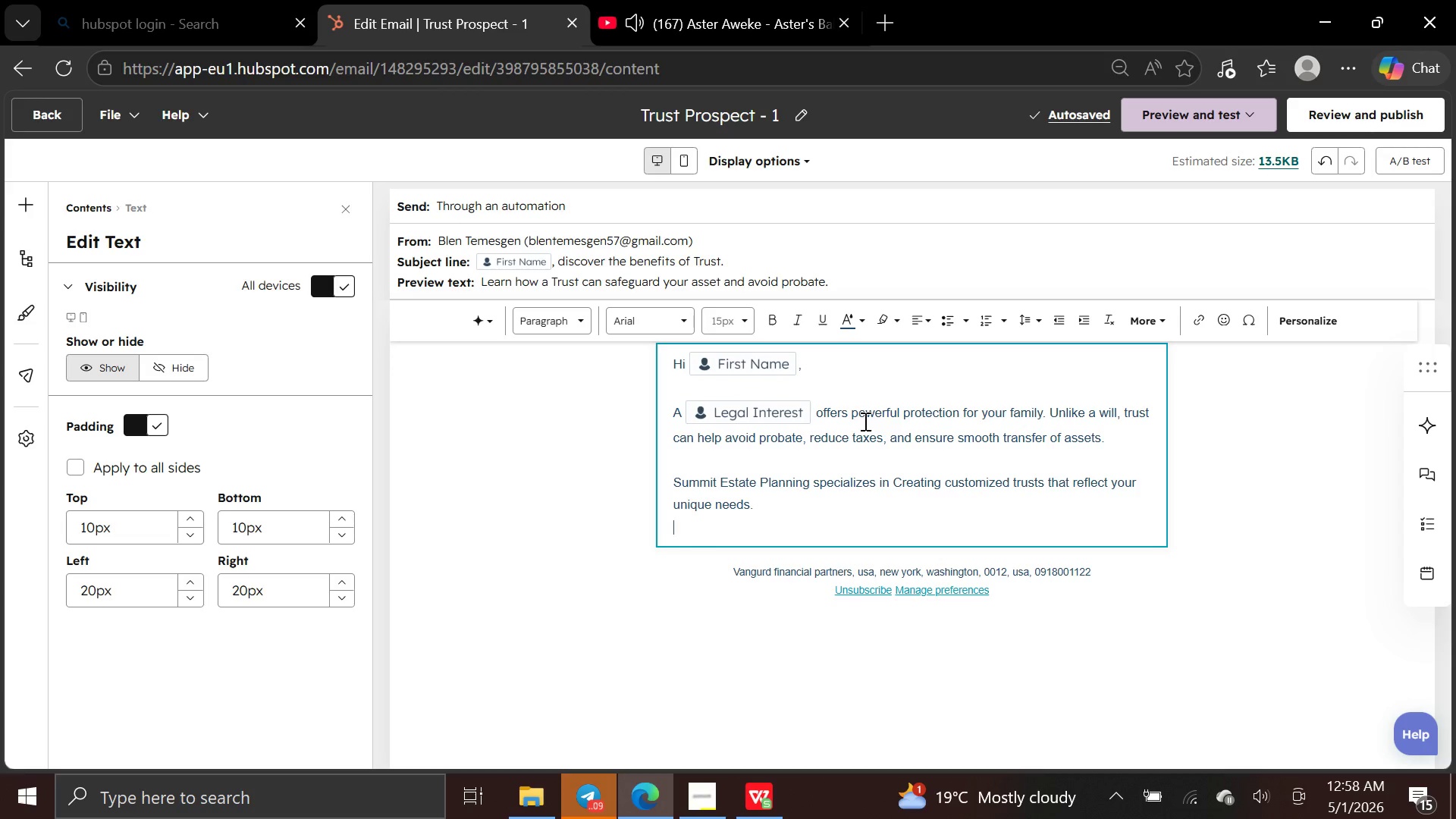 
key(Enter)
 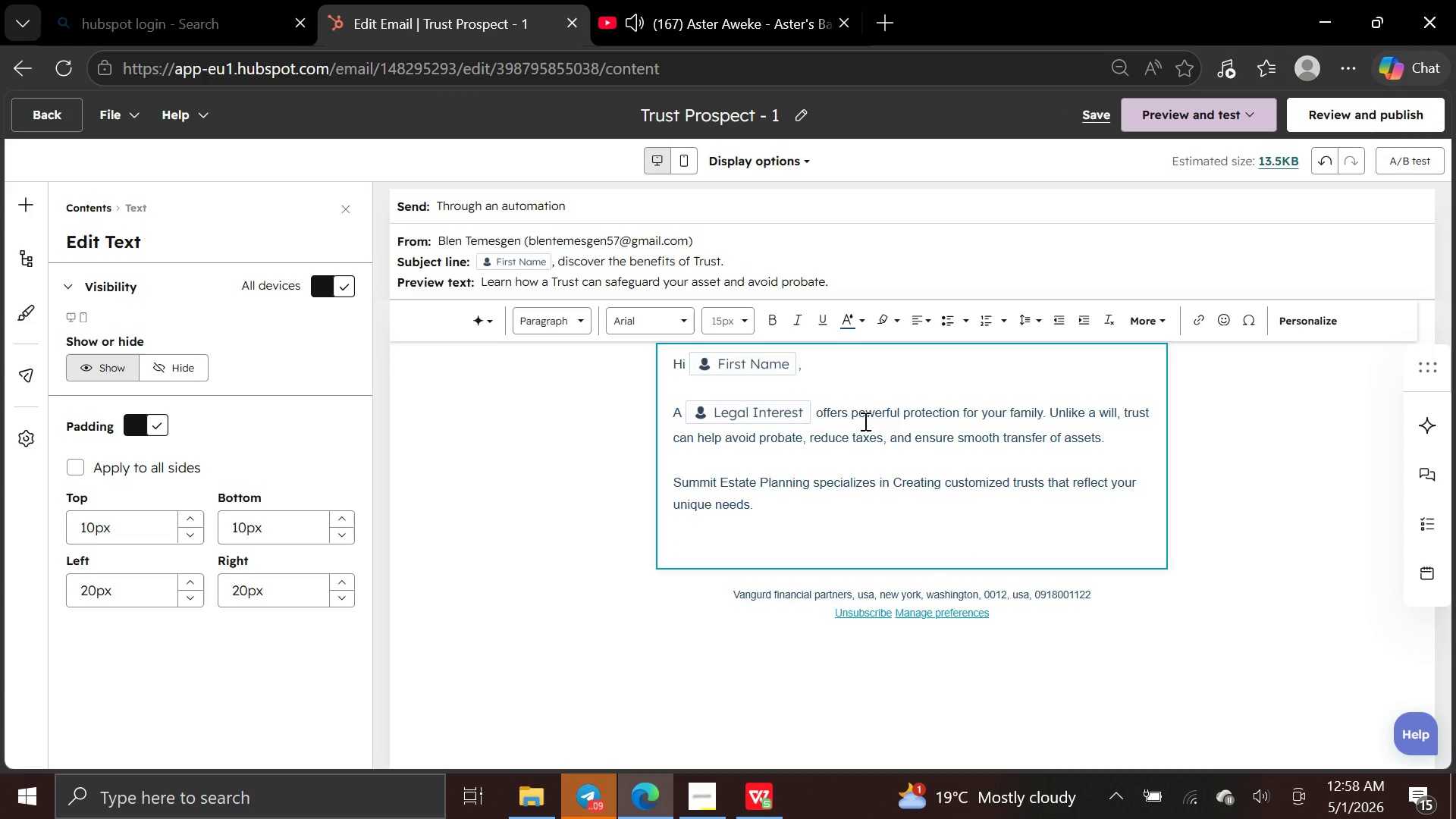 
type(Best,)
 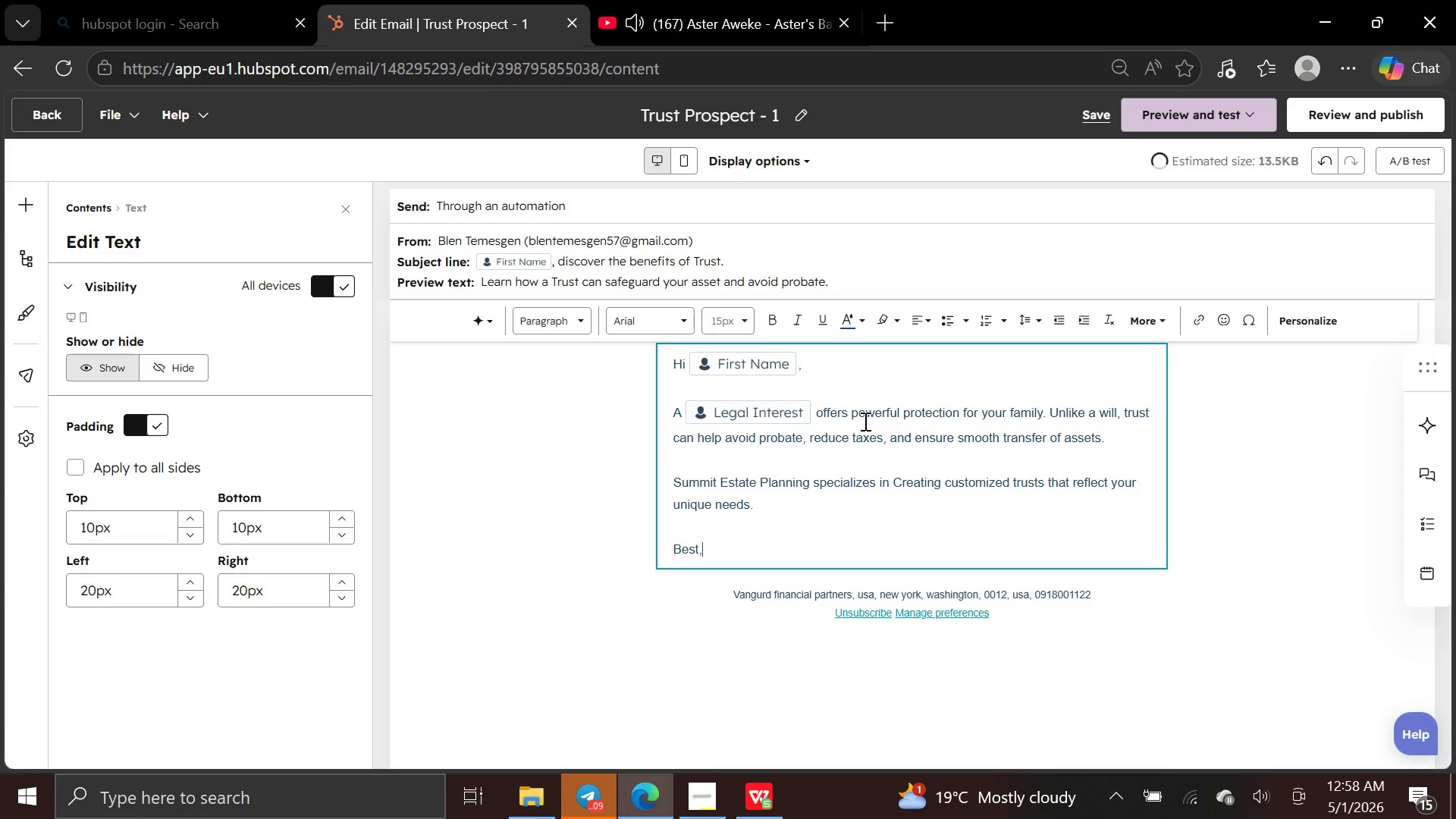 
key(Enter)
 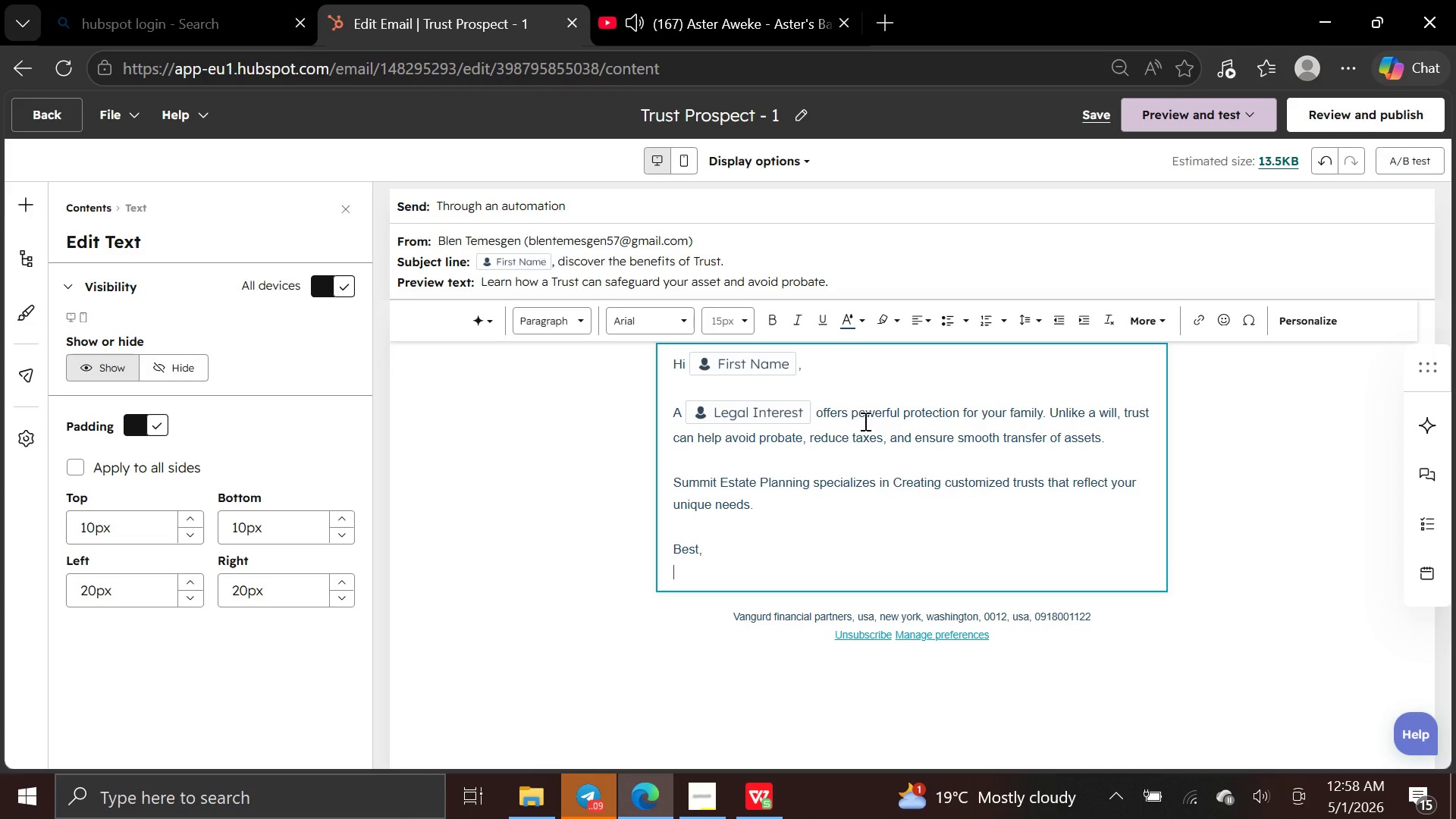 
type(Summit )
 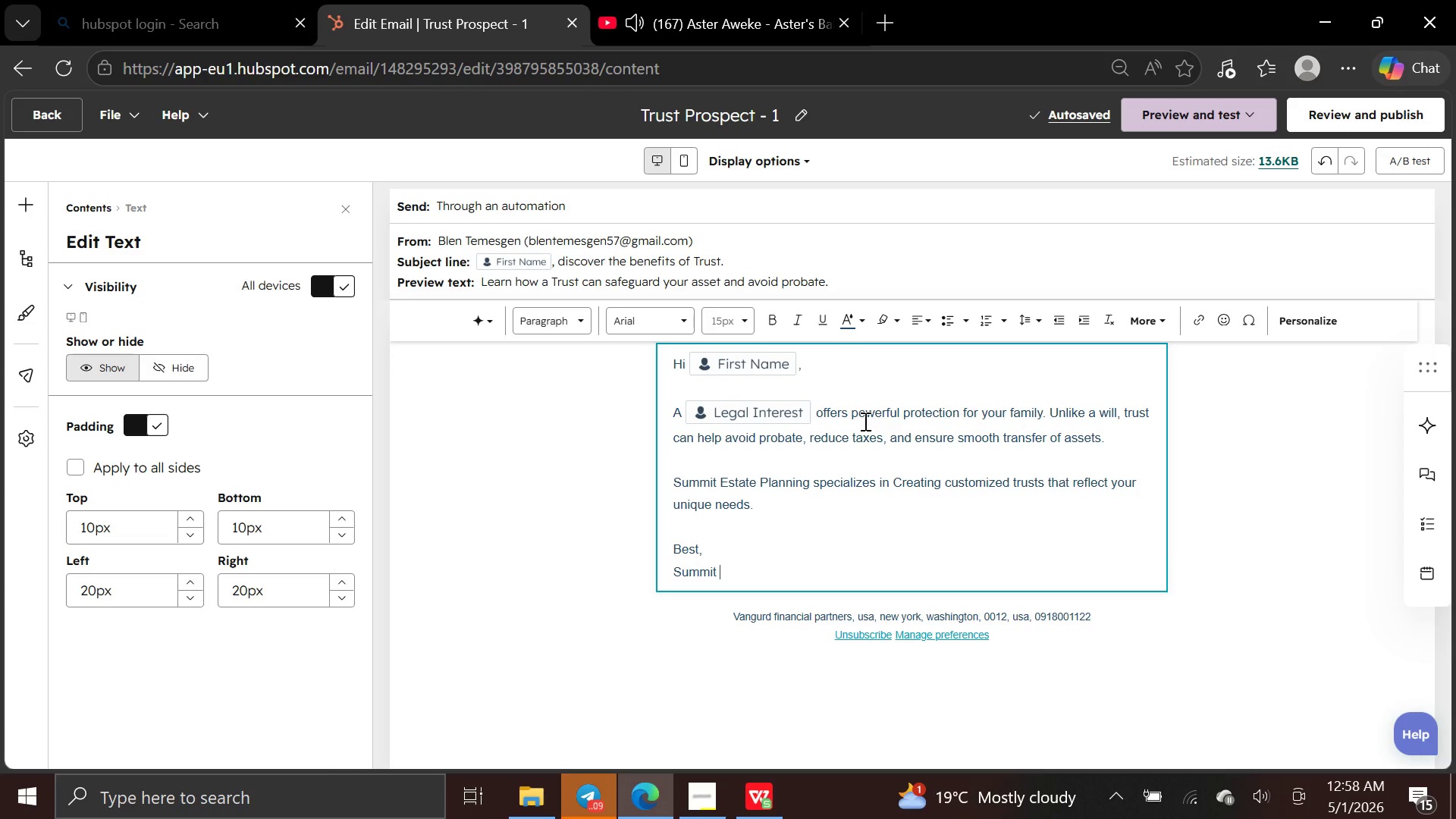 
wait(8.05)
 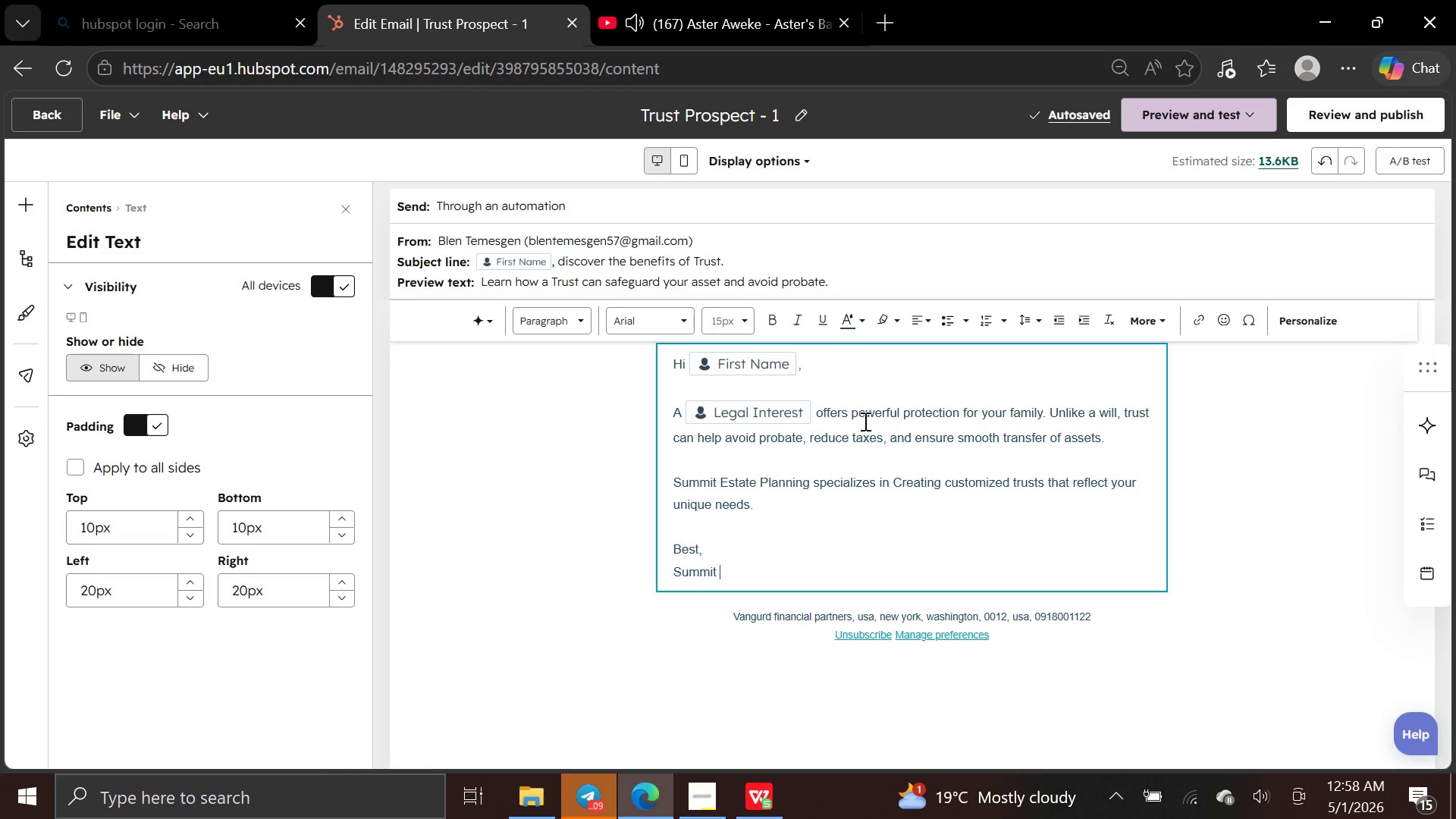 
type(Estae Planning)
 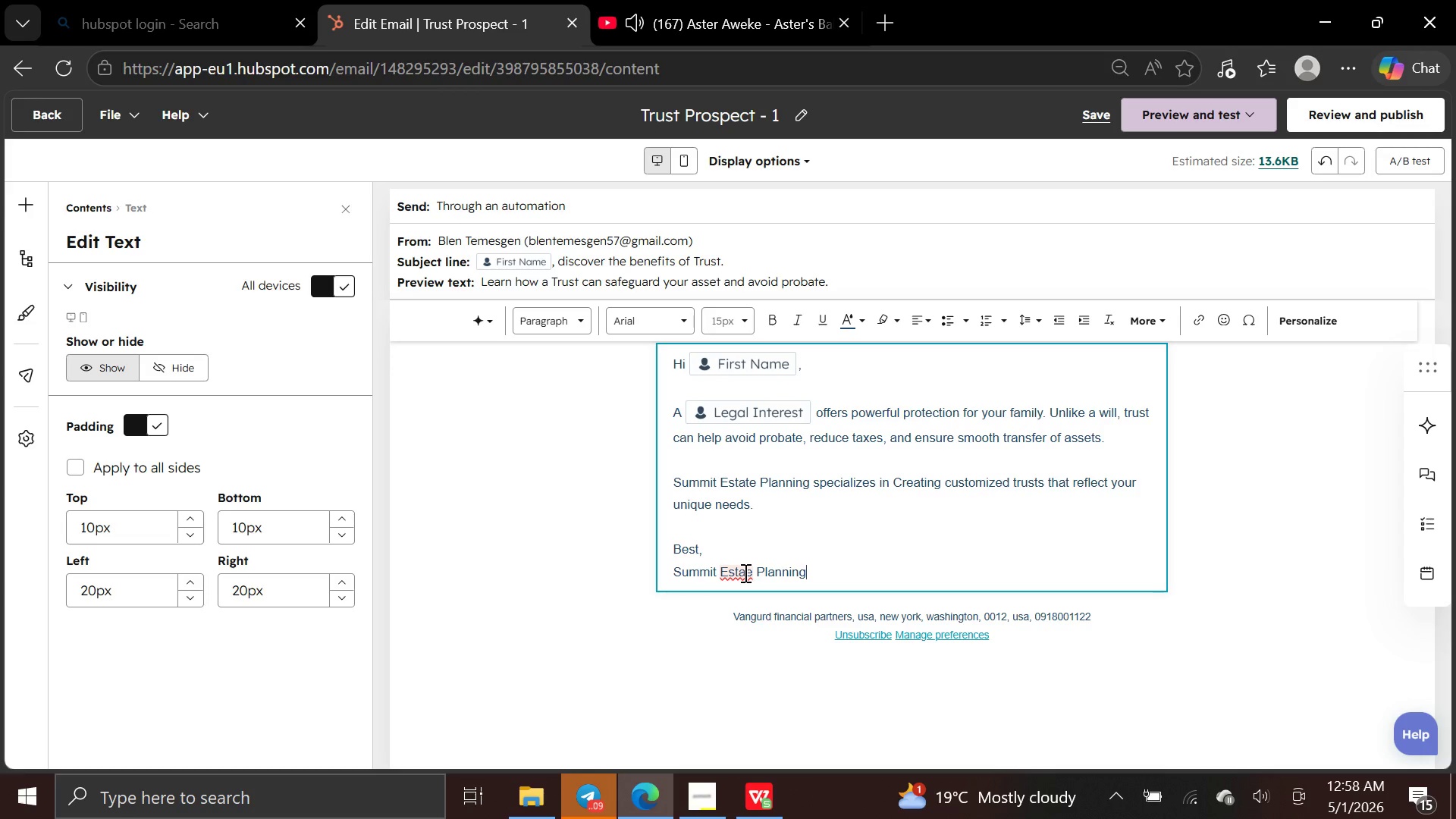 
left_click([744, 573])
 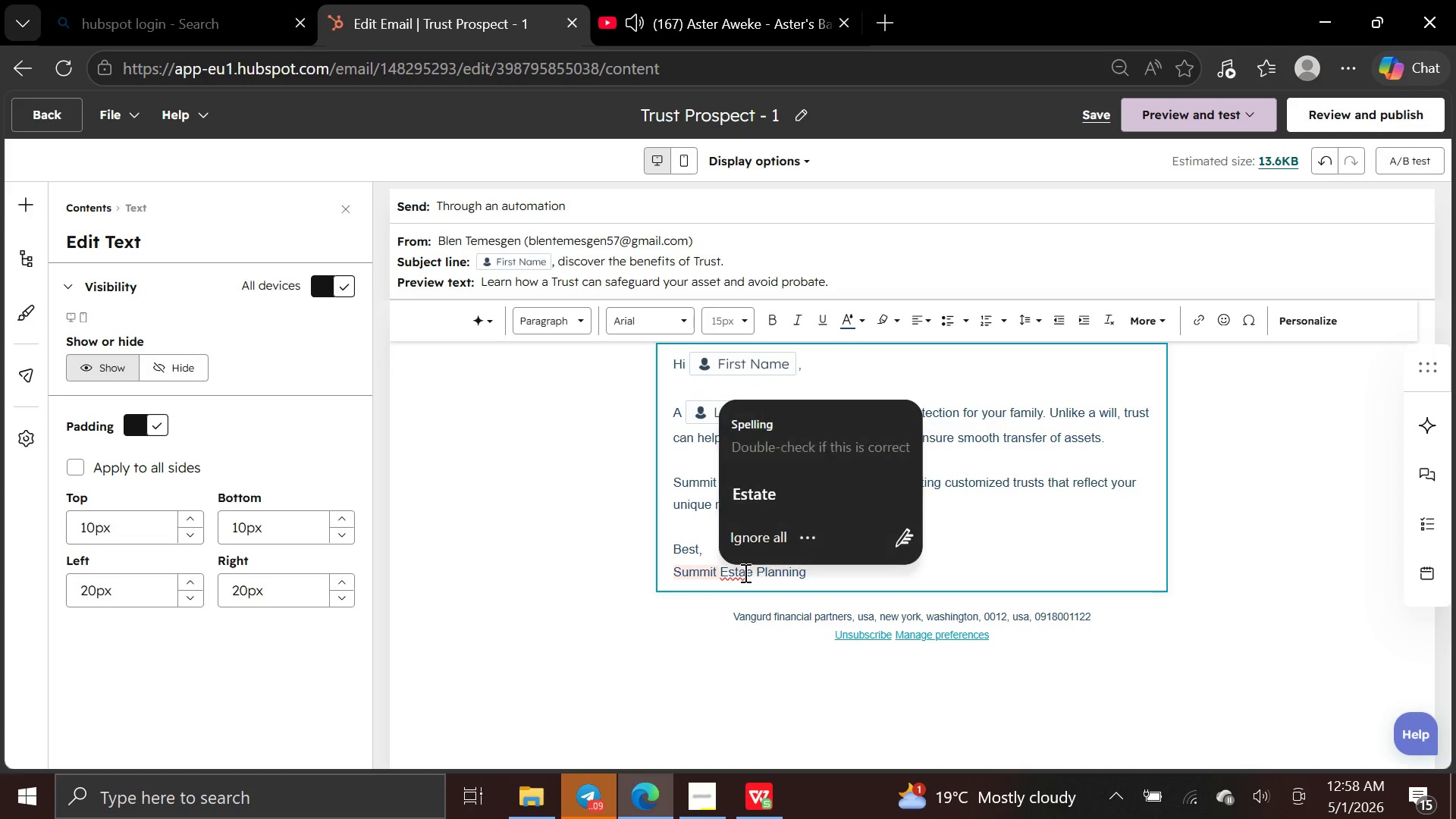 
key(T)
 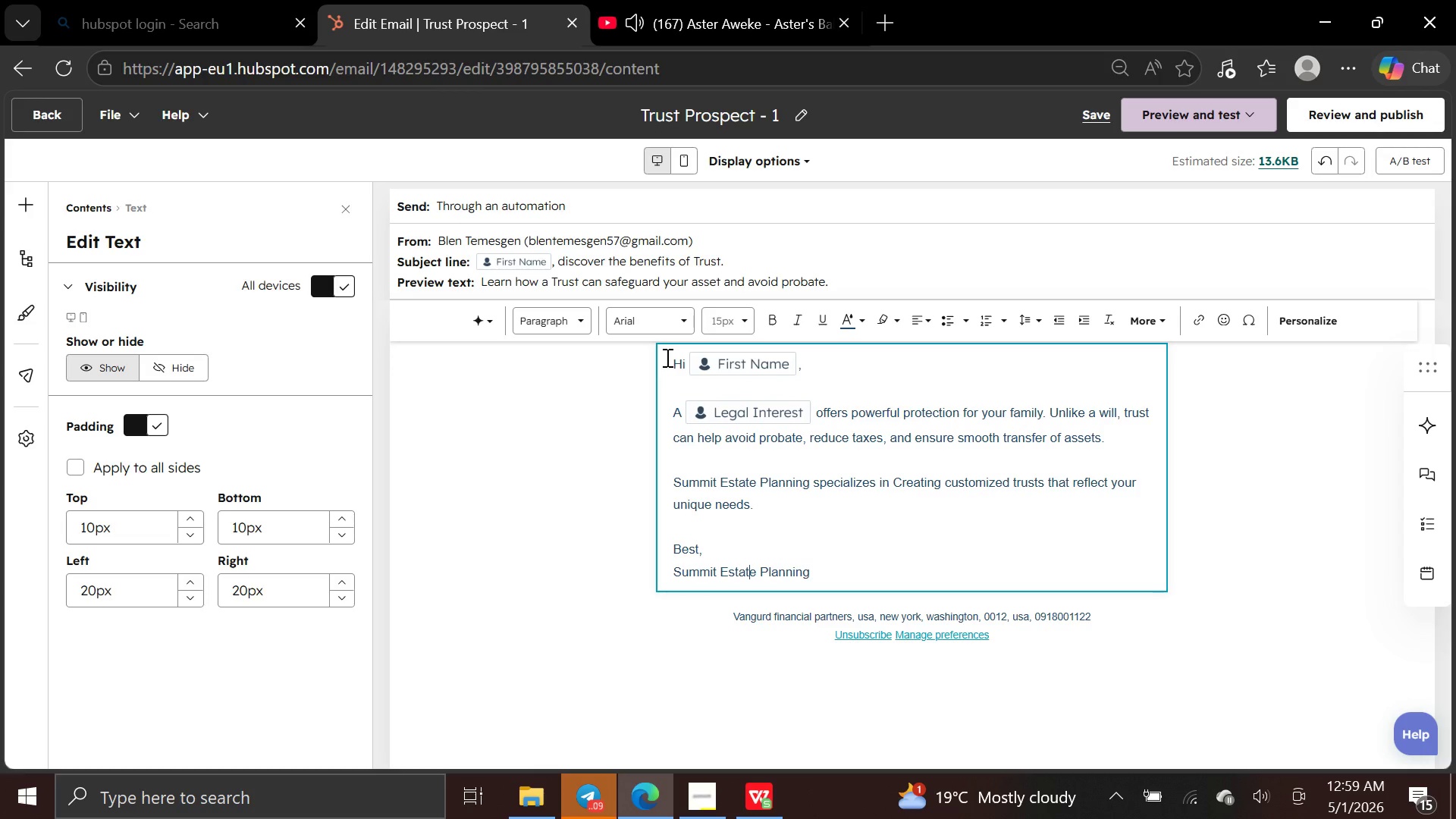 
left_click([603, 437])
 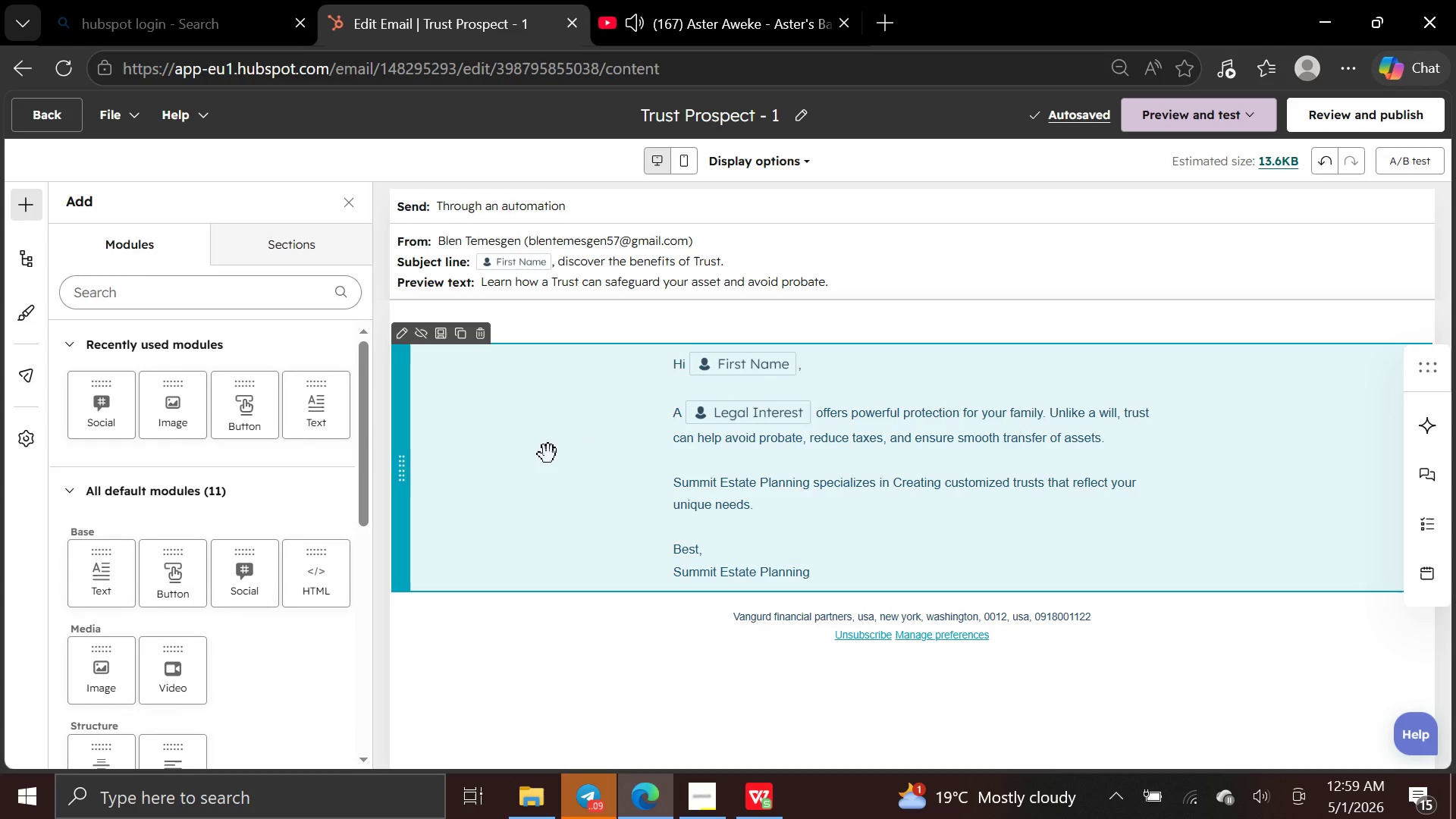 
left_click([546, 454])
 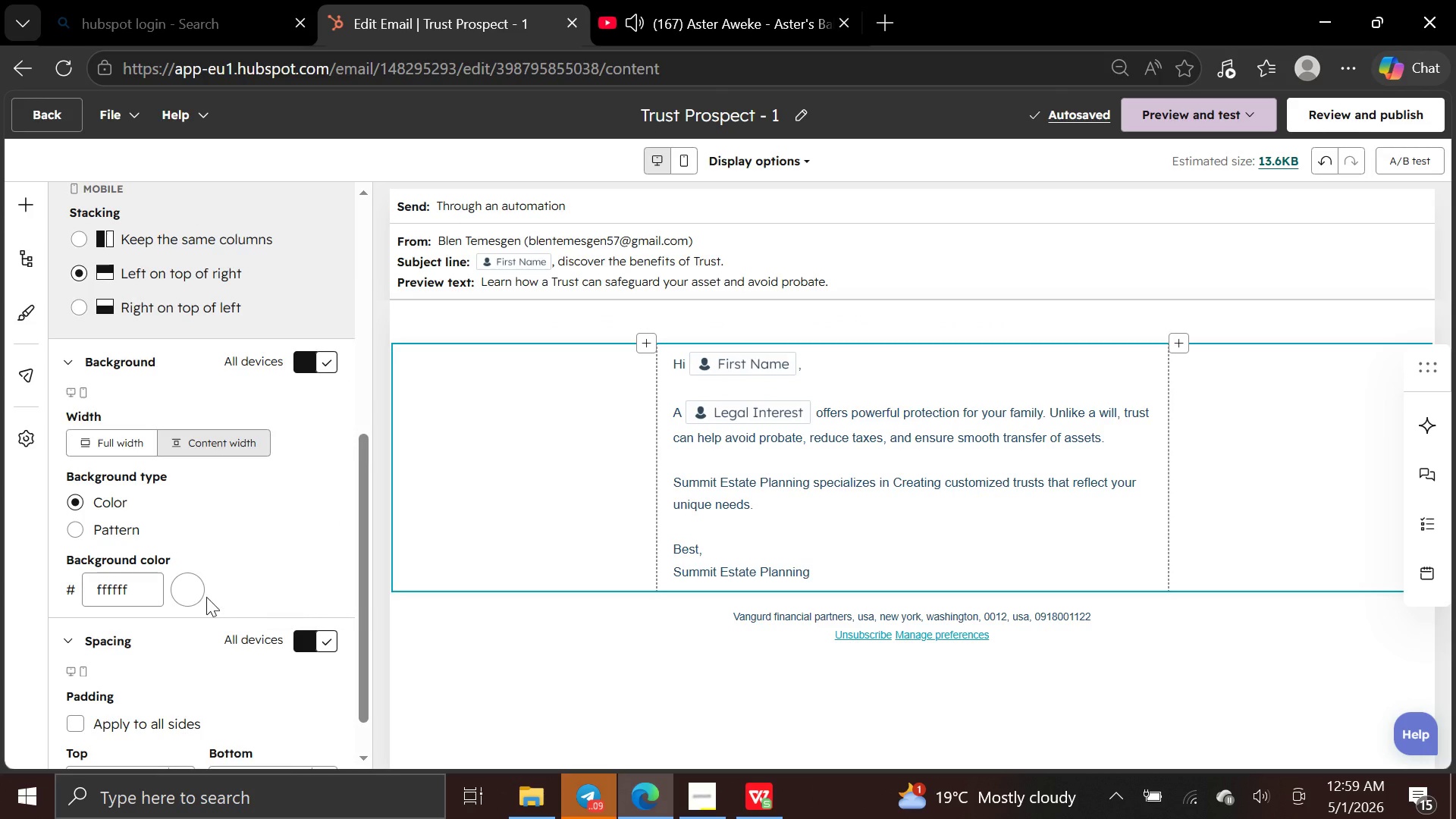 
left_click([200, 594])
 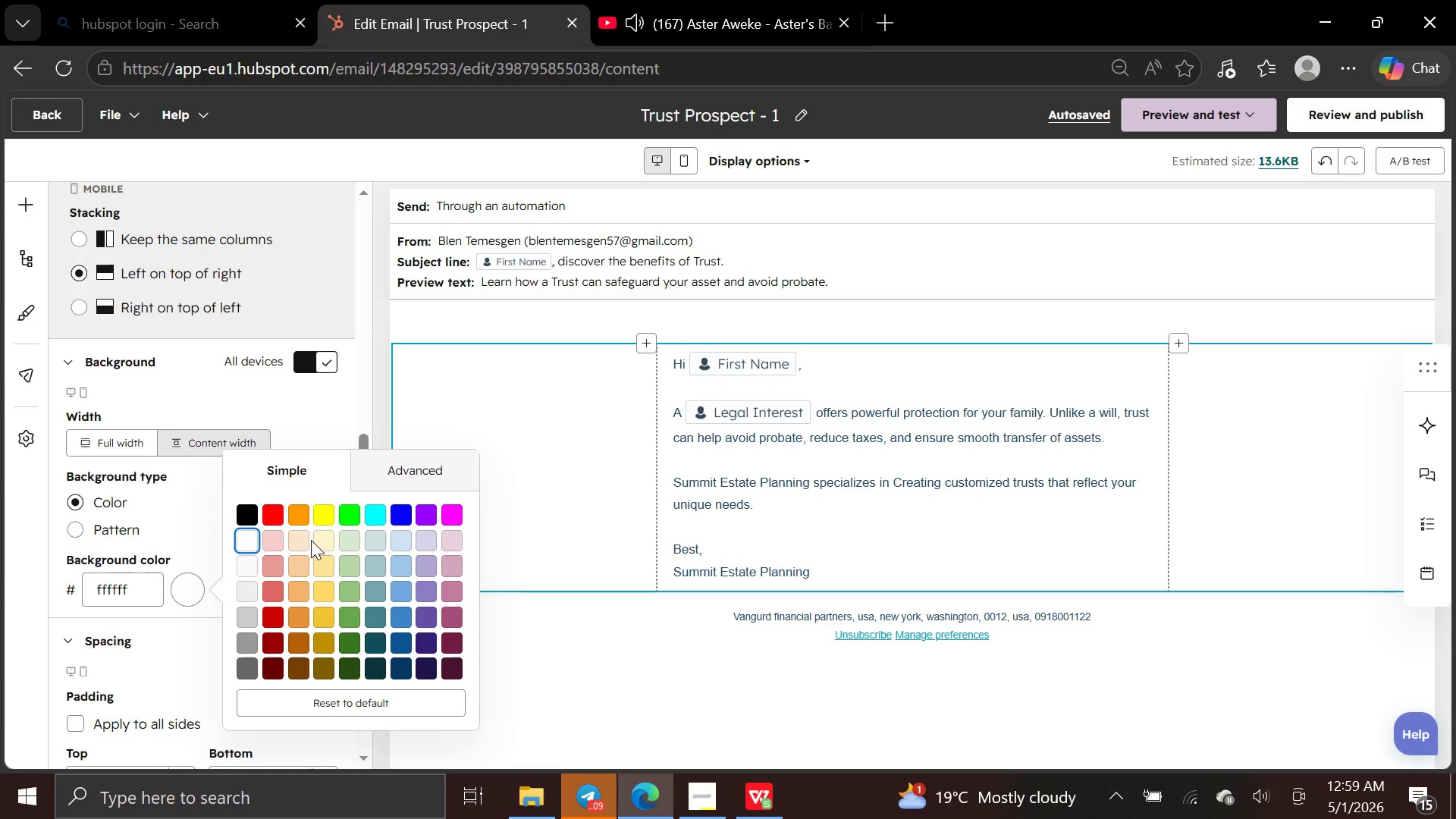 
left_click([324, 540])
 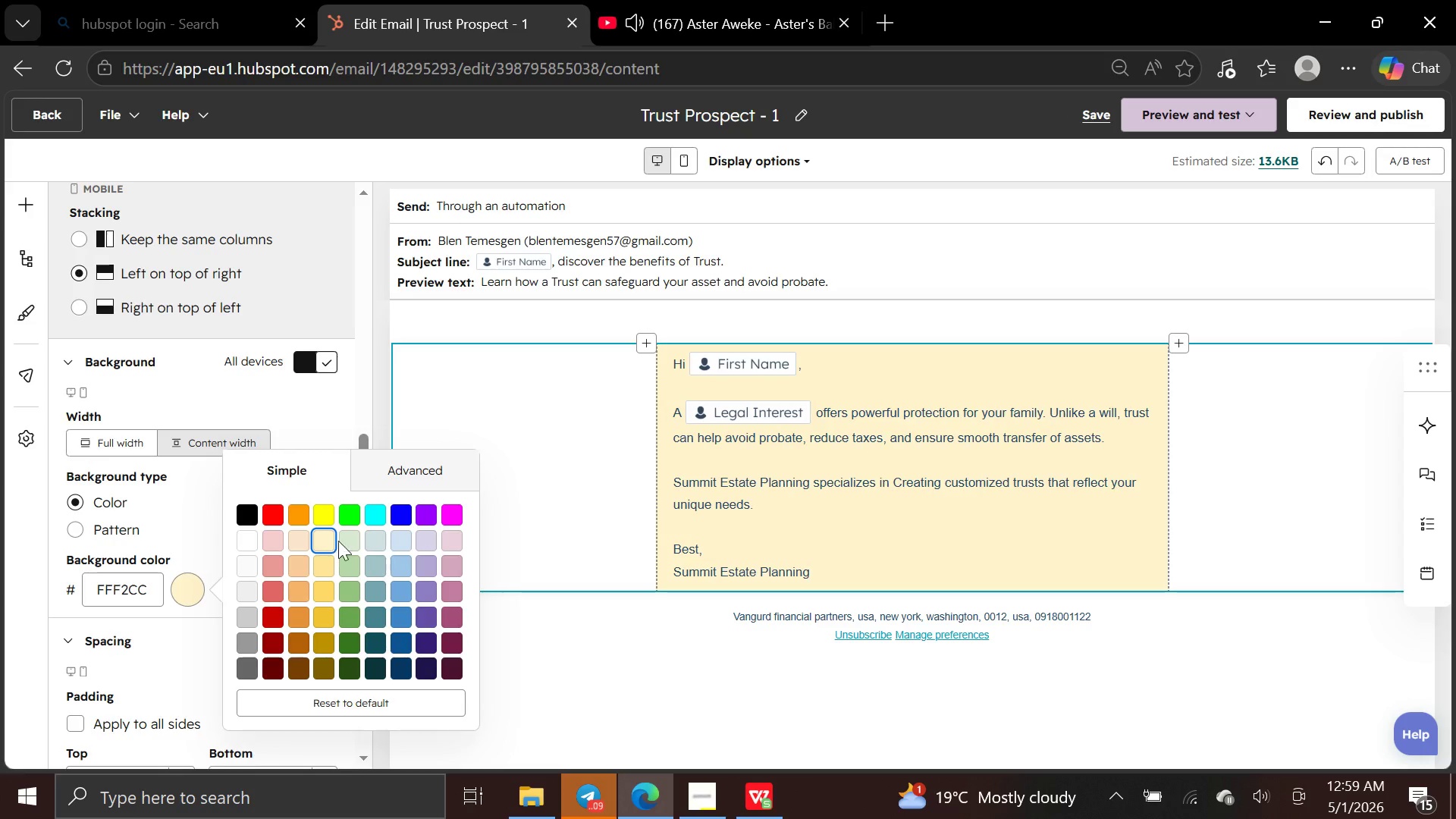 
left_click([349, 542])
 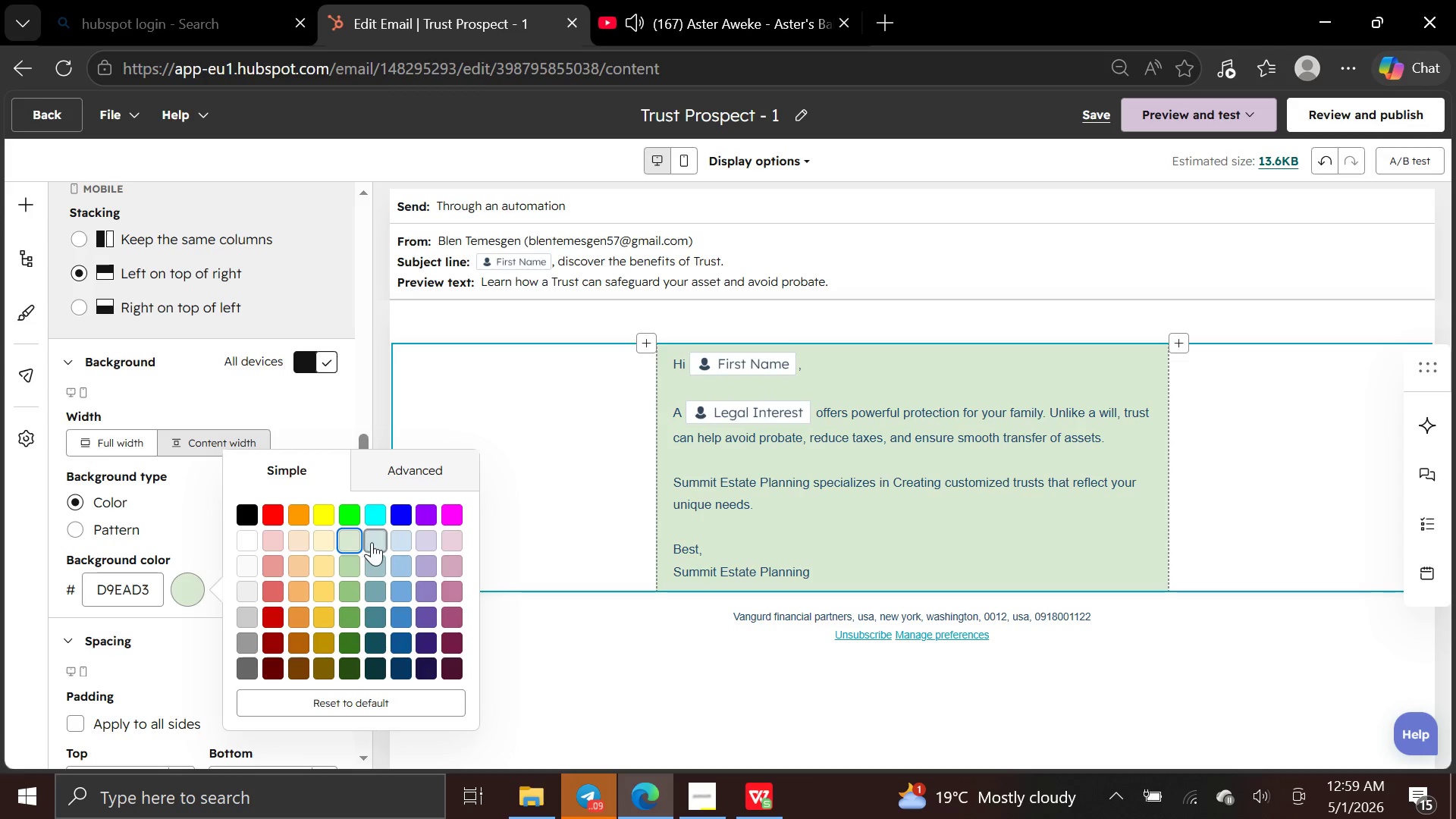 
left_click([372, 542])
 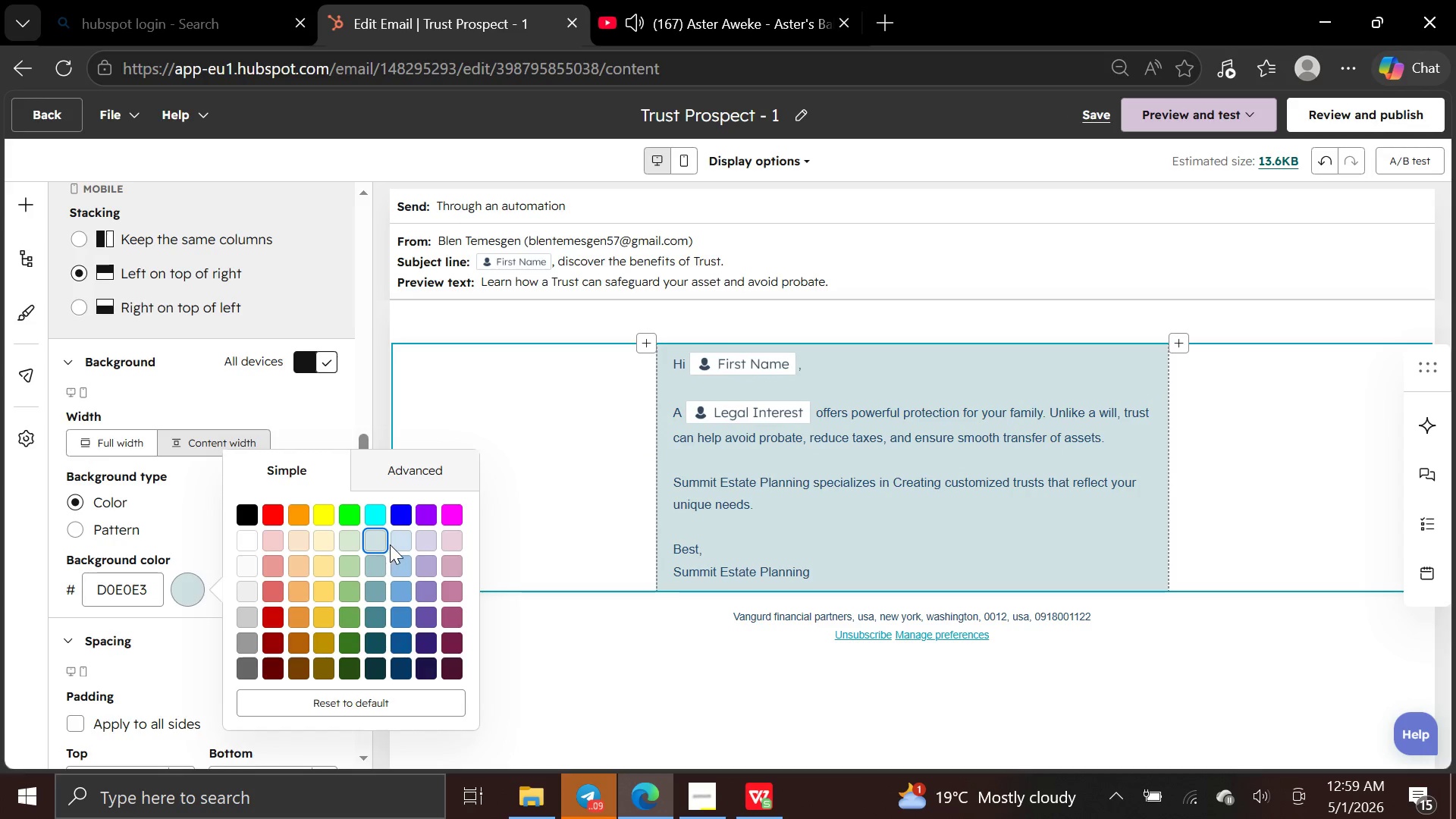 
left_click([390, 544])
 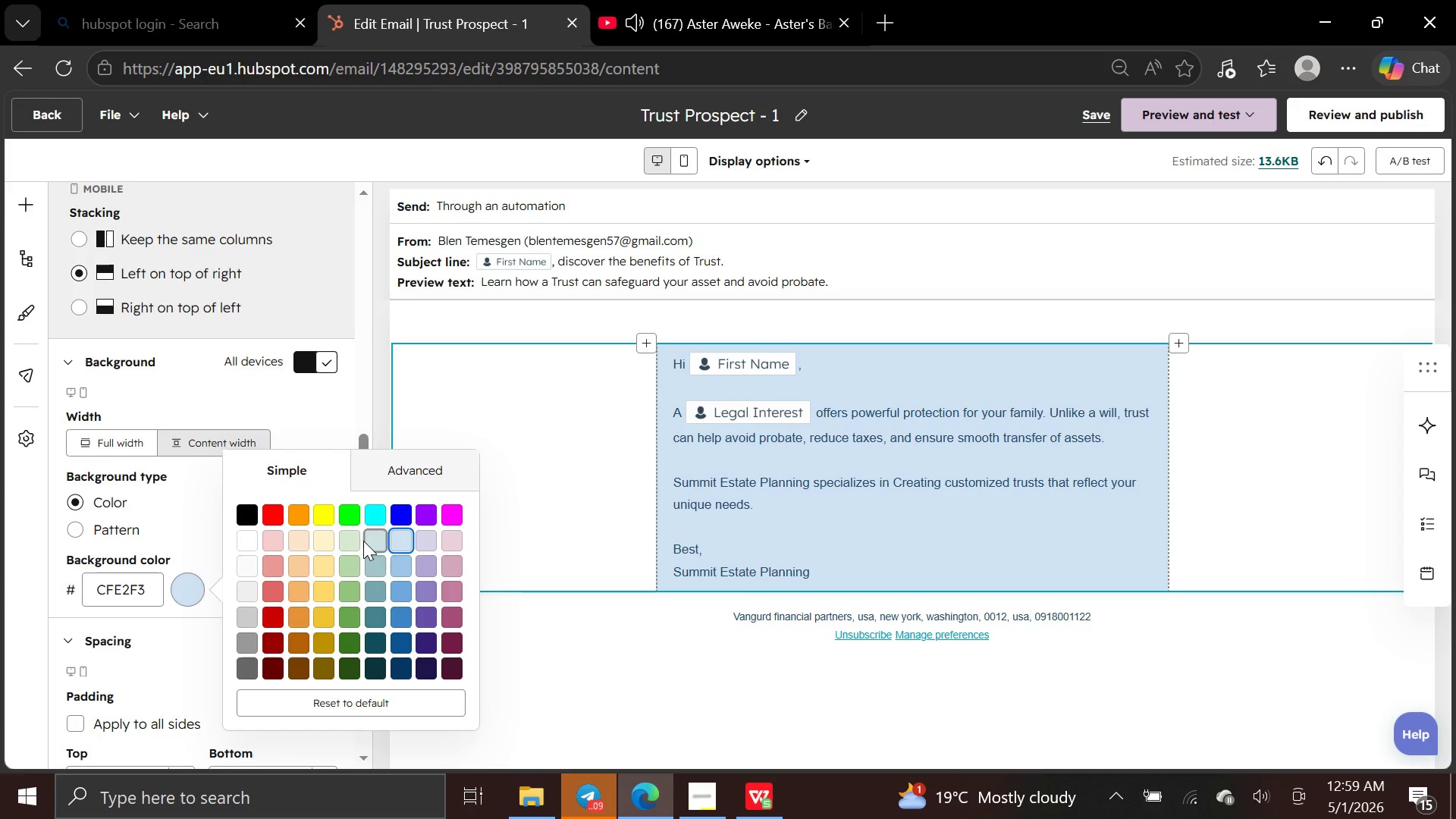 
left_click([363, 541])
 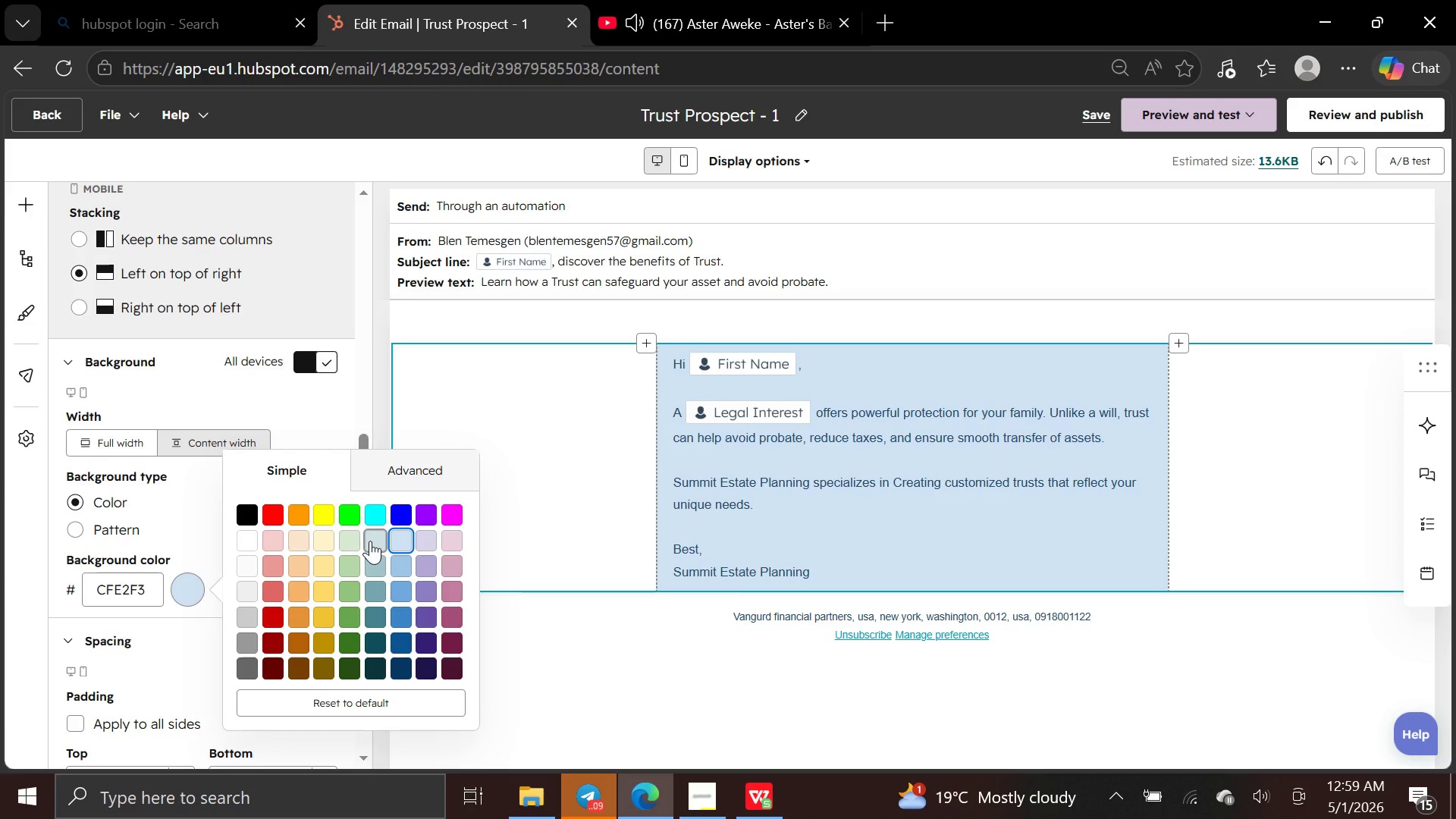 
left_click([371, 541])
 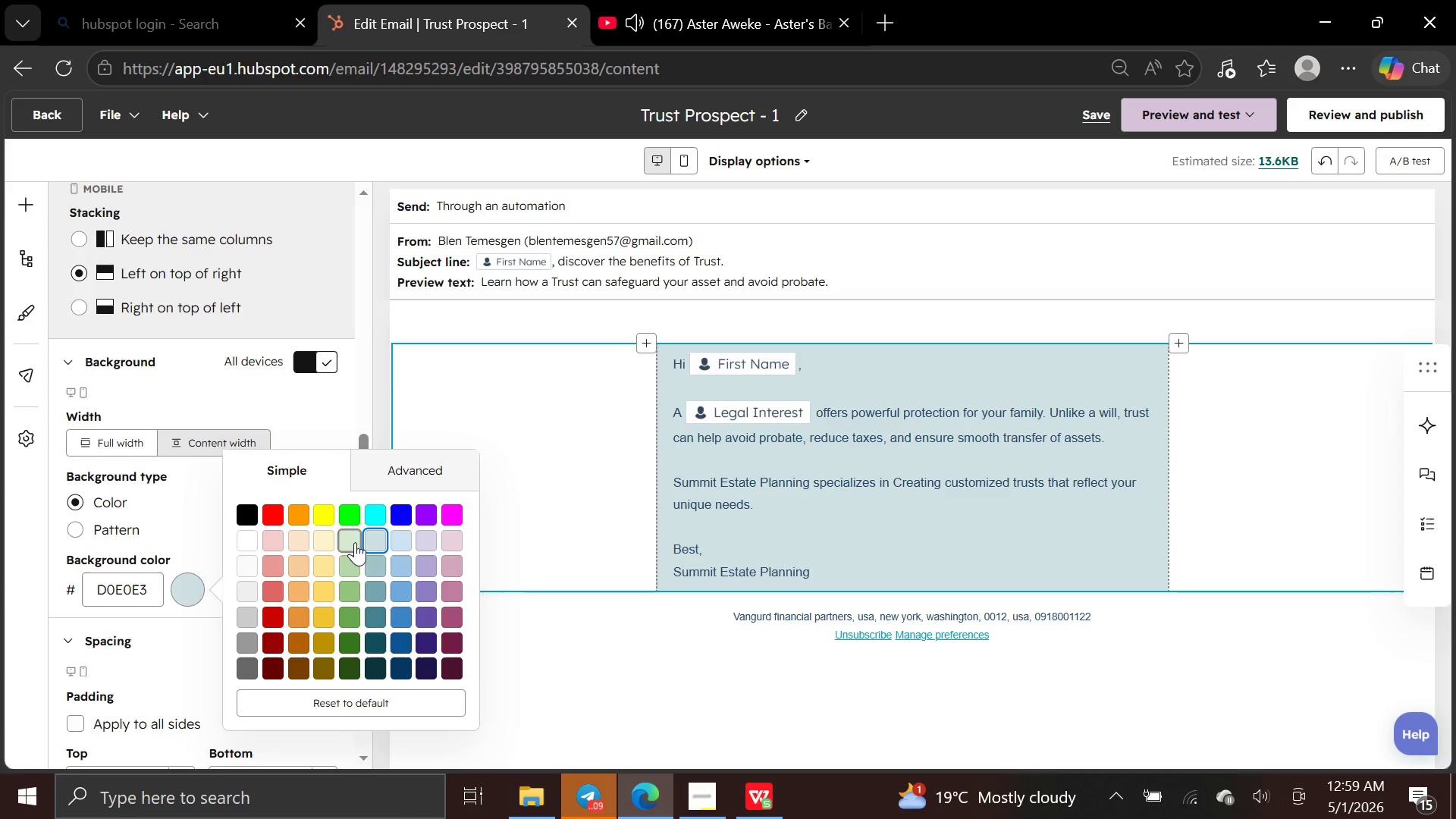 
left_click([325, 543])
 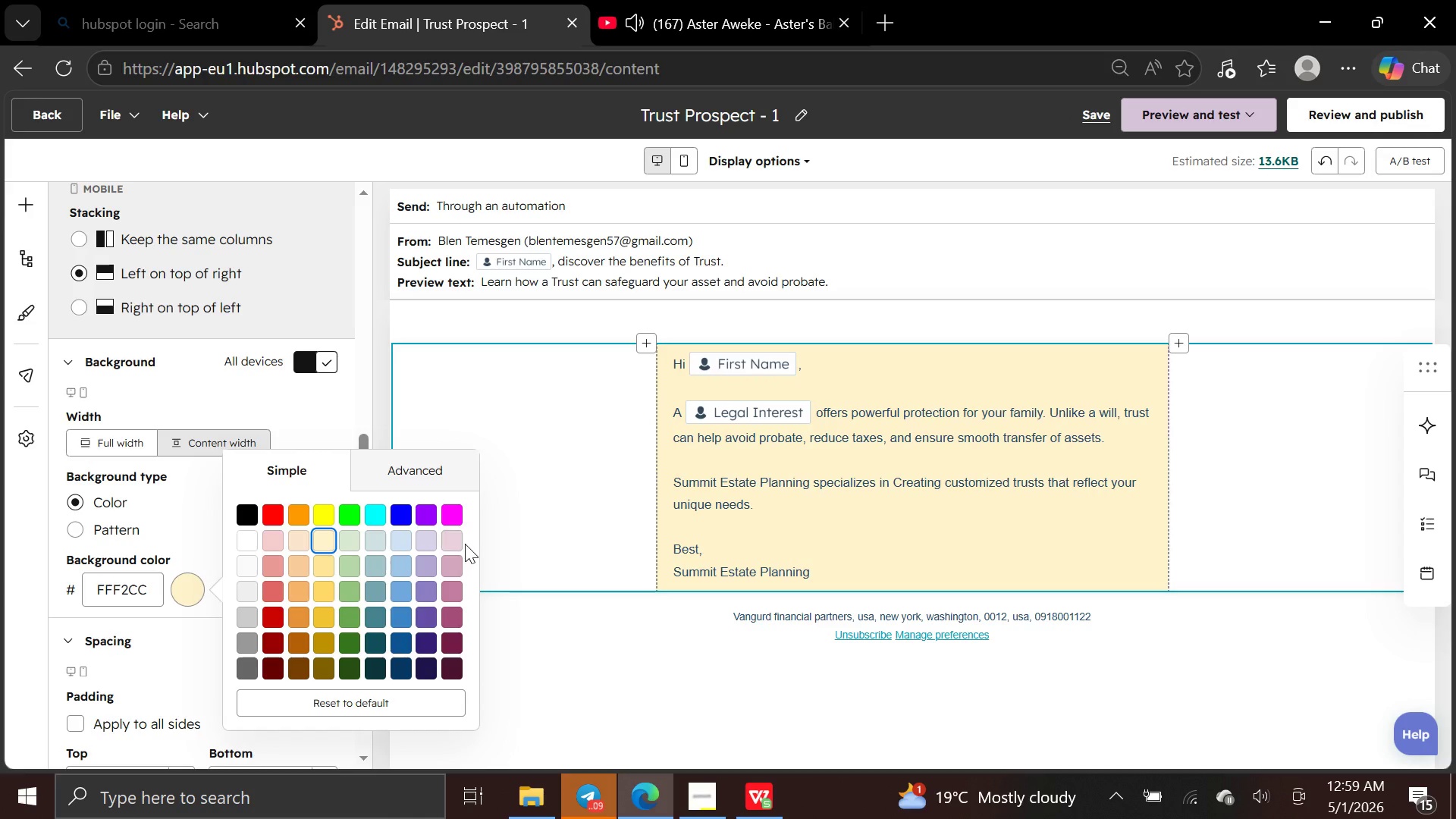 
left_click([451, 544])
 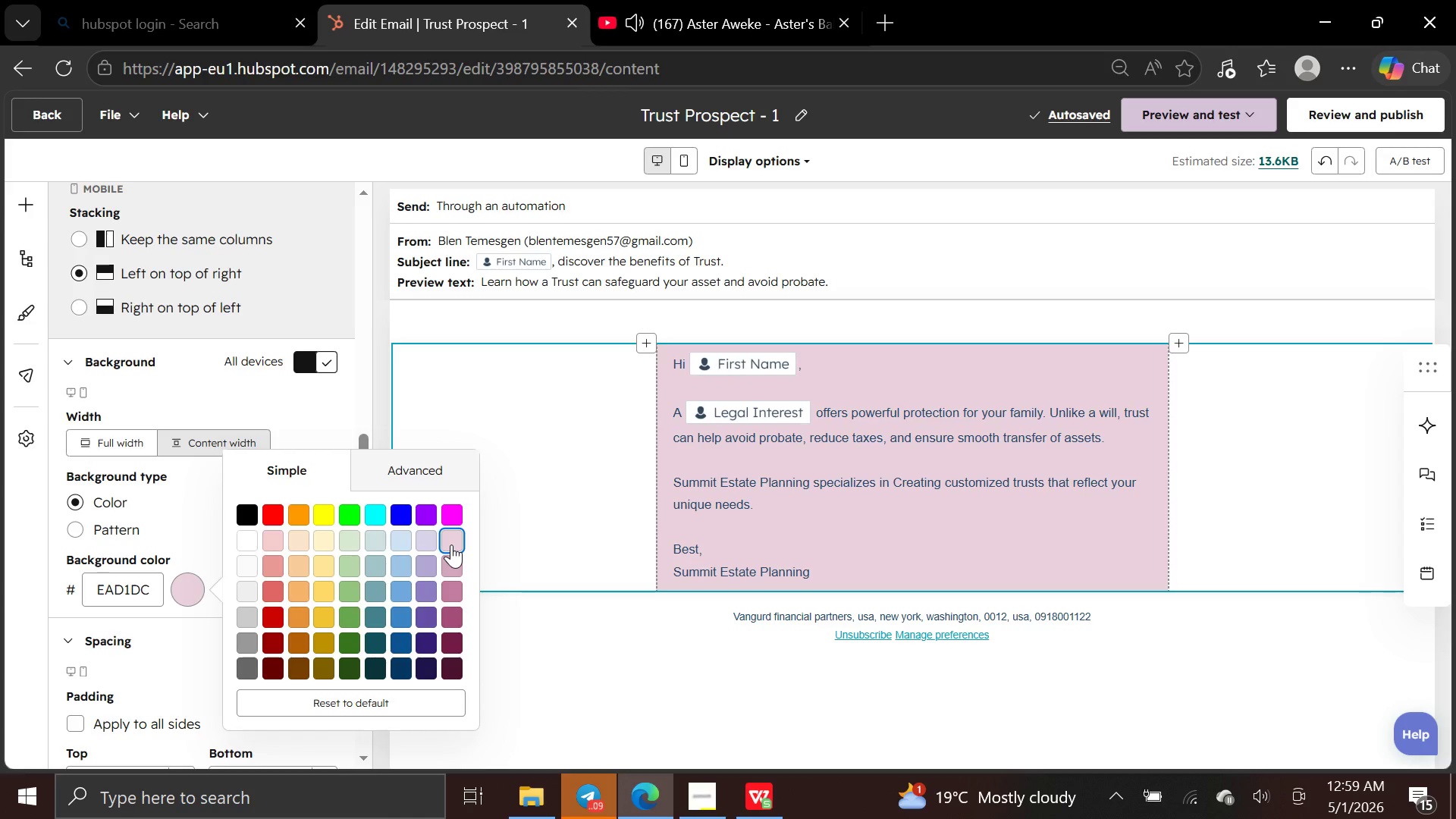 
wait(7.02)
 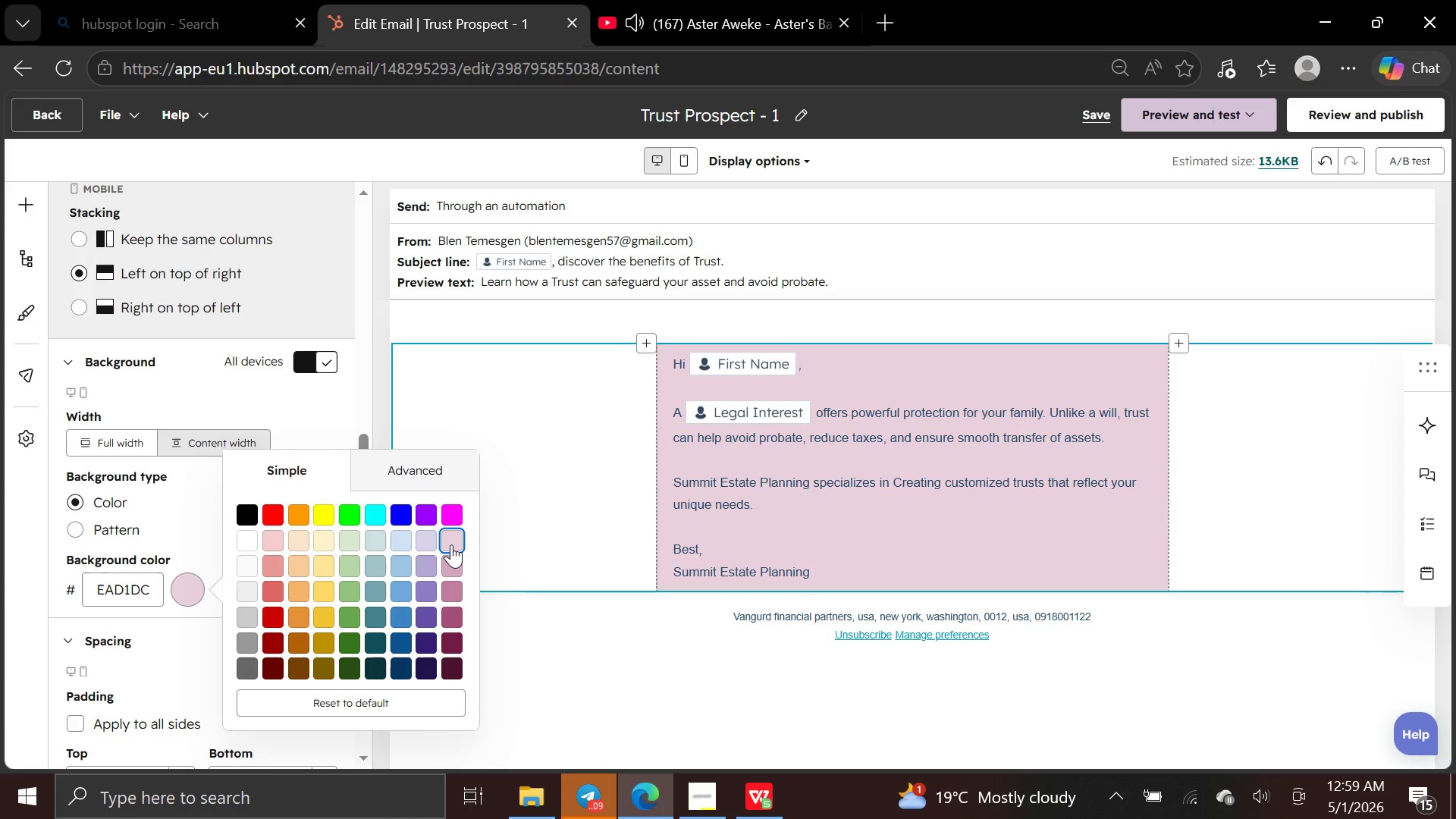 
left_click([651, 641])
 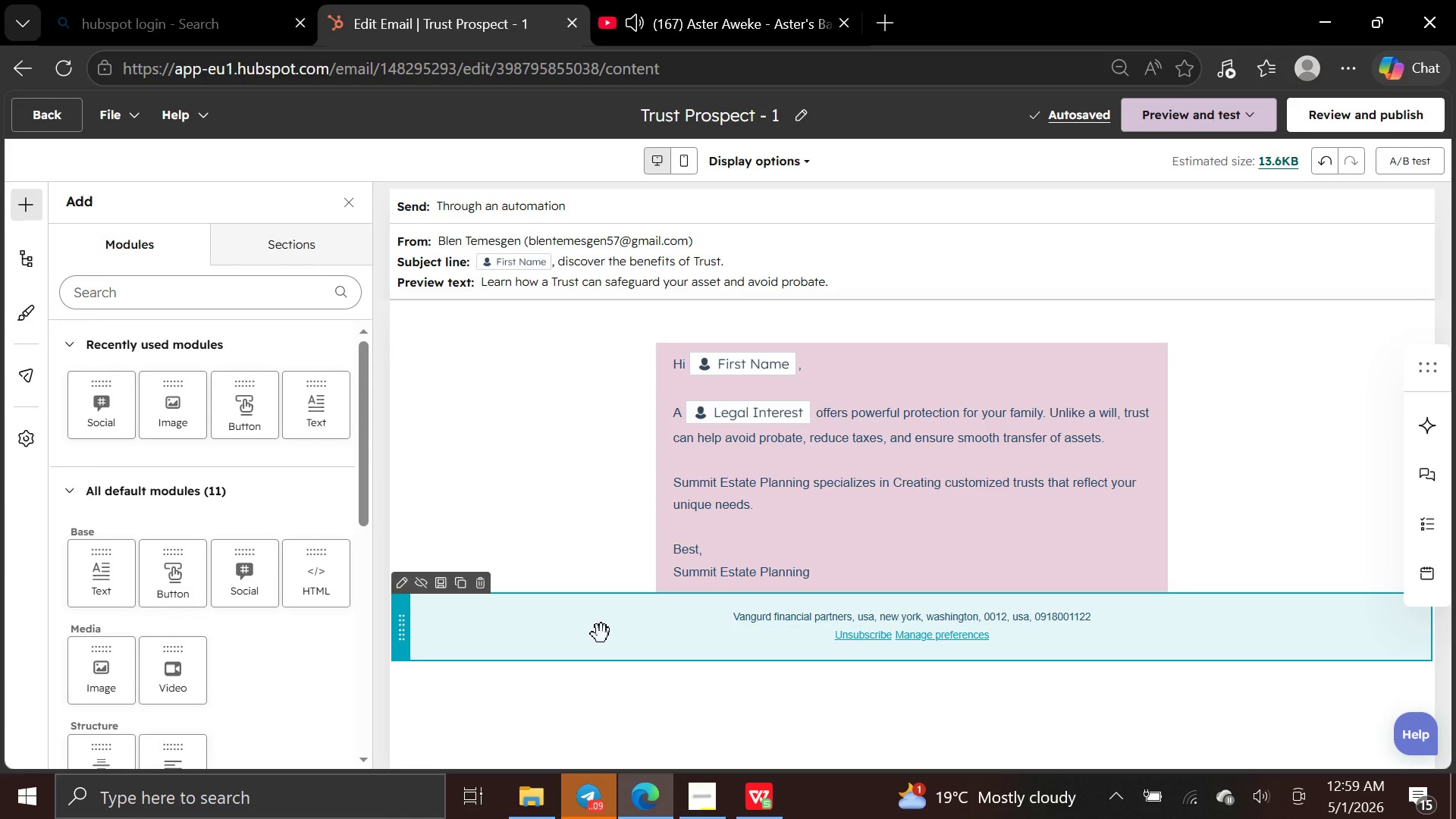 
left_click([601, 632])
 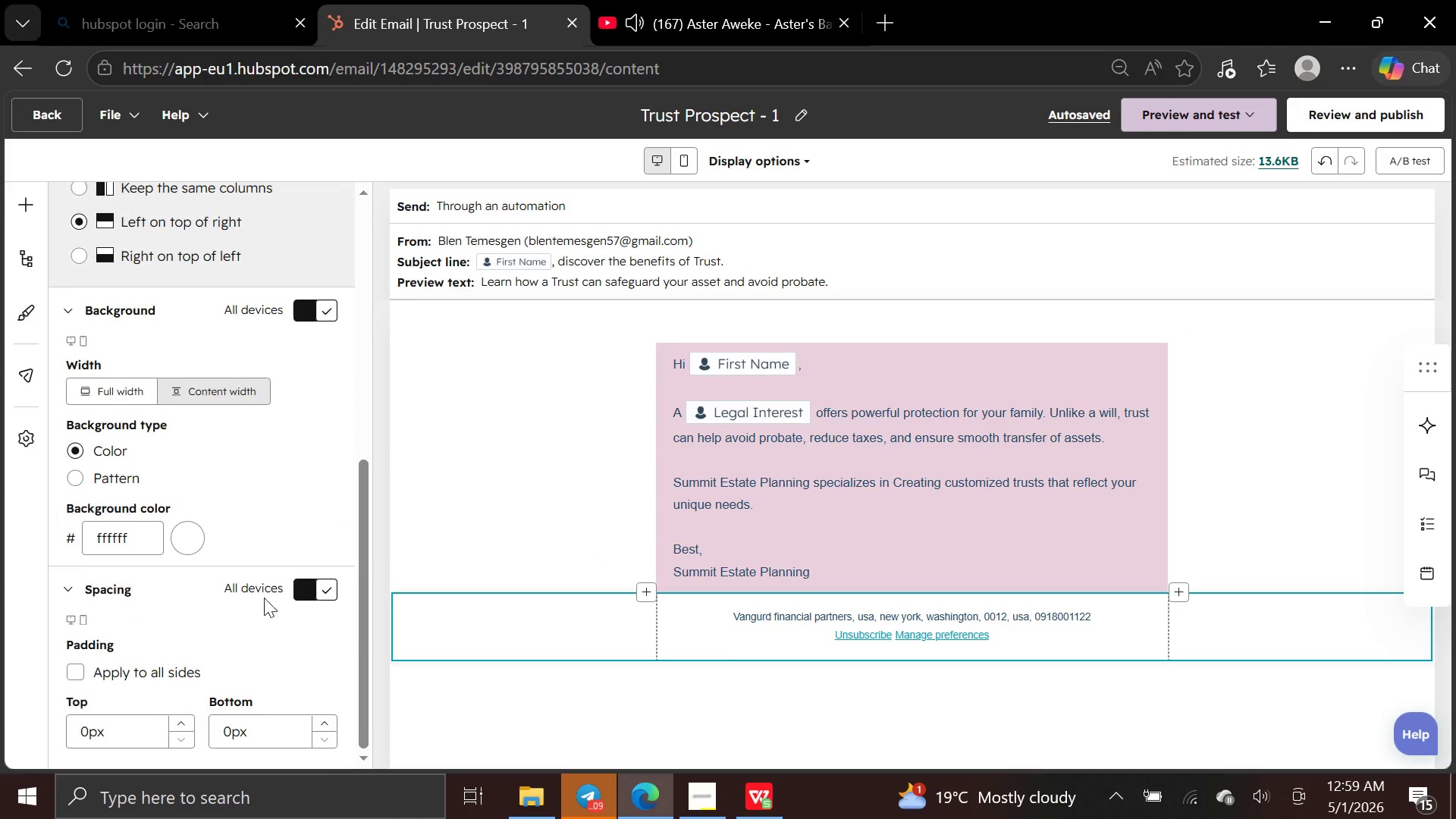 
left_click([183, 535])
 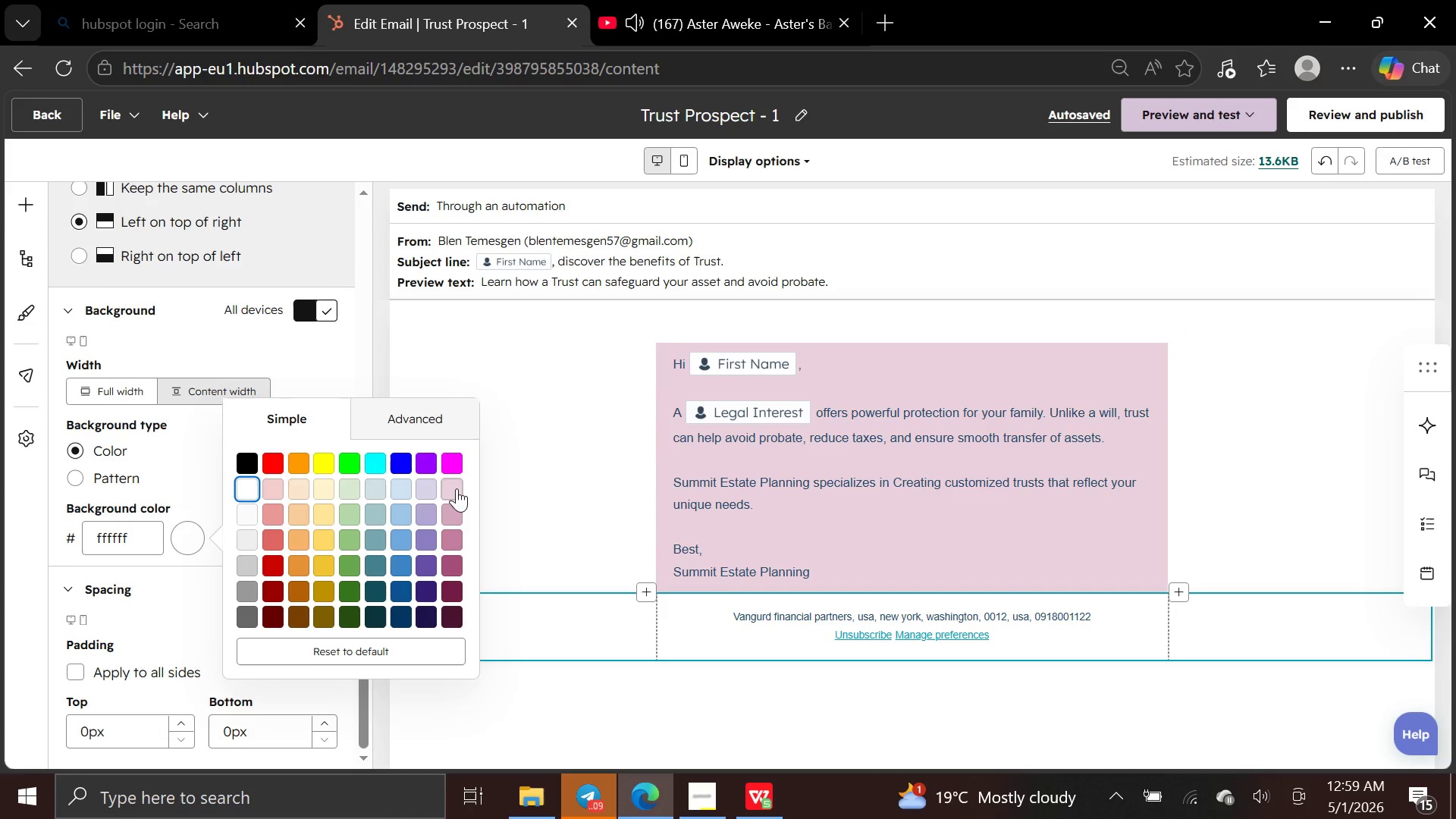 
left_click([459, 488])
 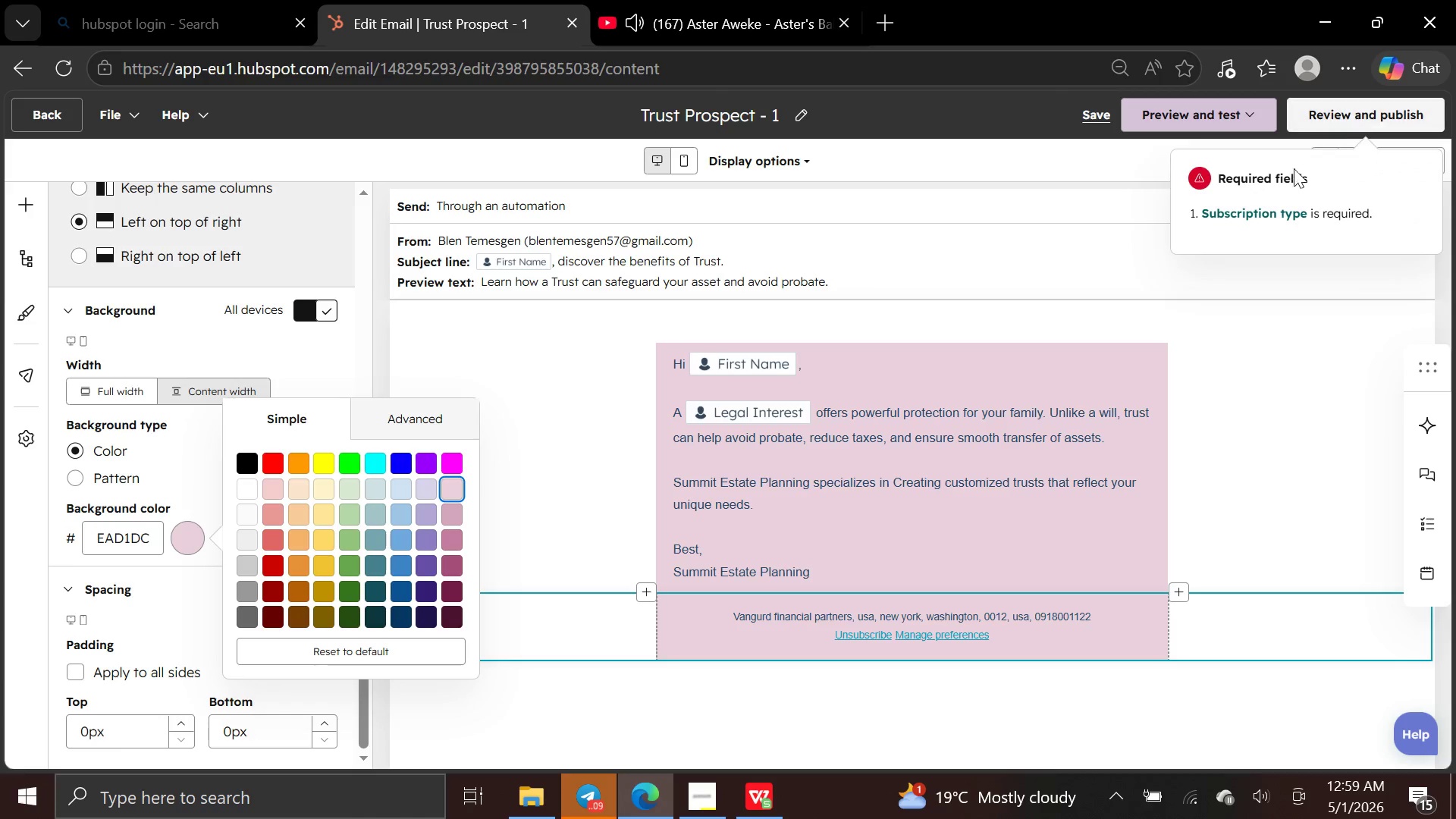 
left_click([1270, 215])
 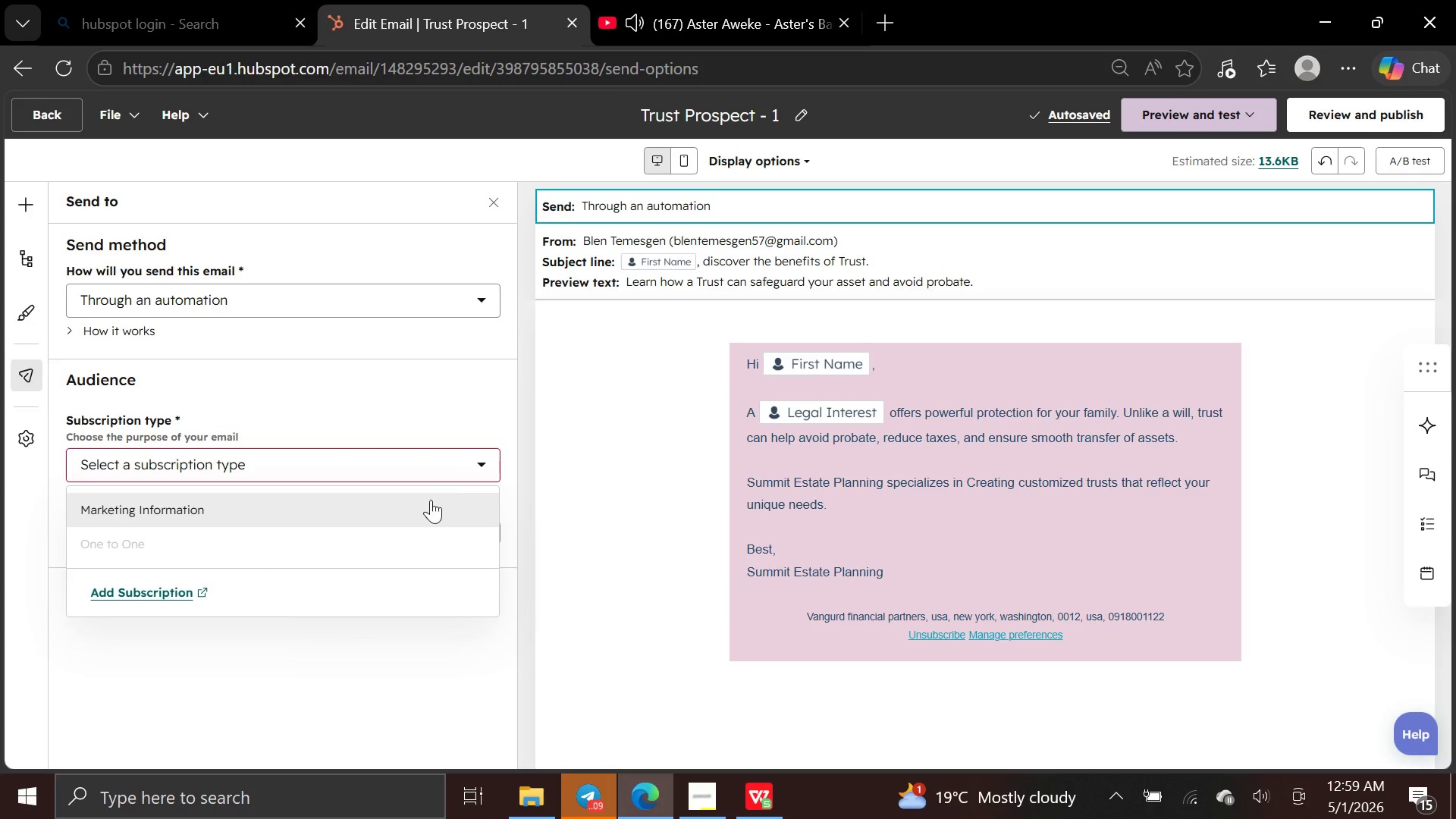 
left_click([431, 500])
 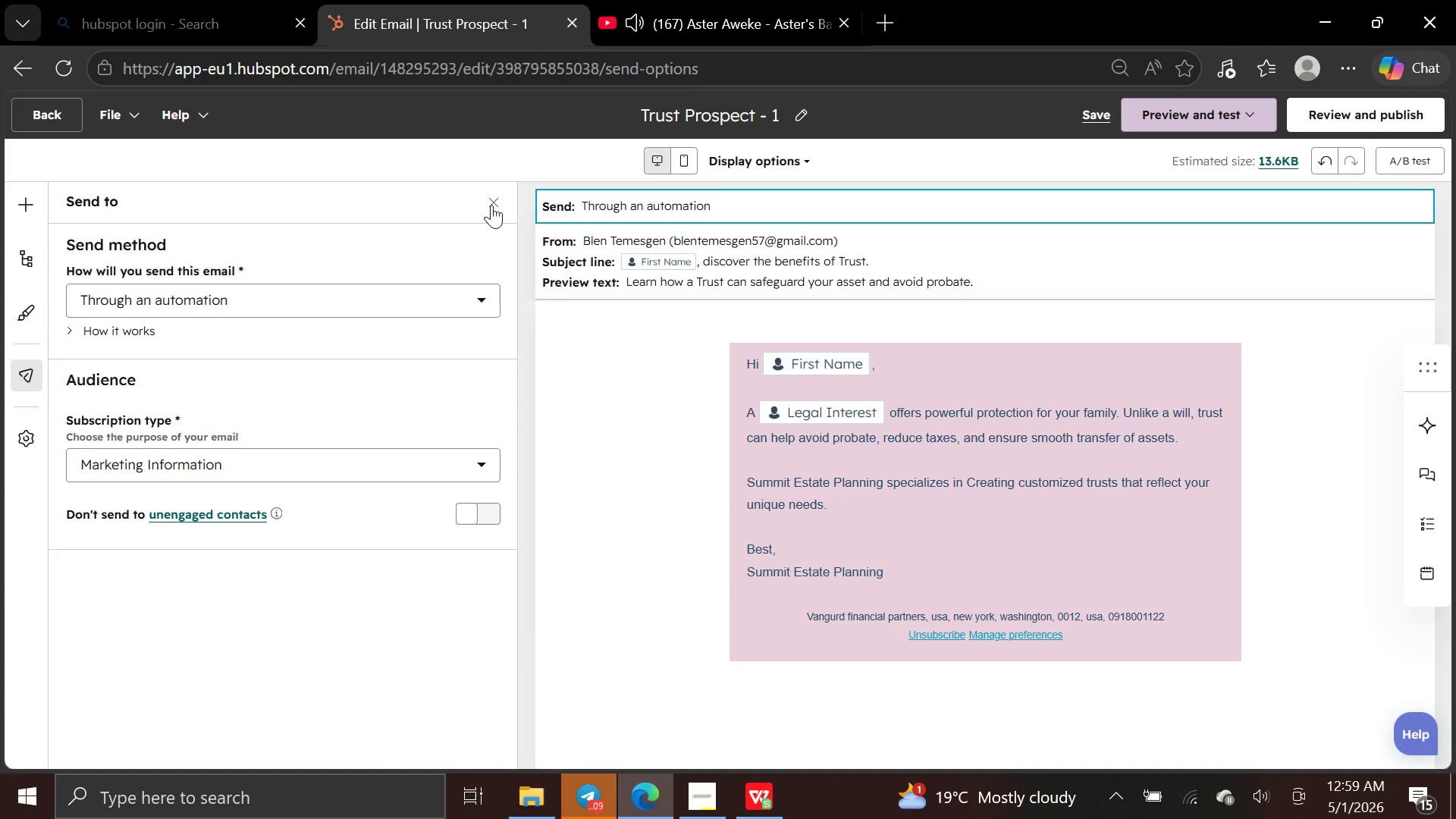 
left_click([491, 205])
 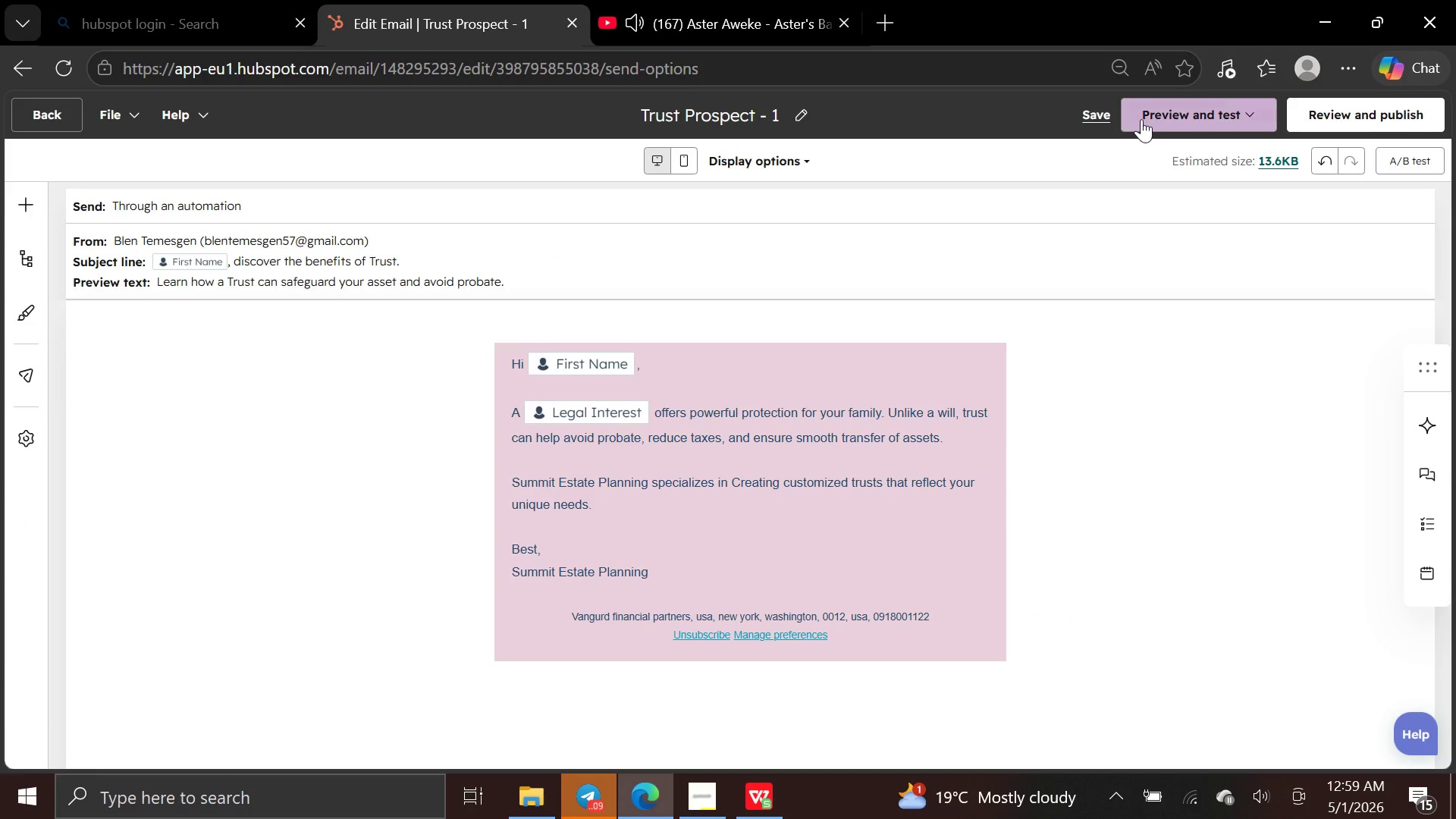 
left_click([1141, 119])
 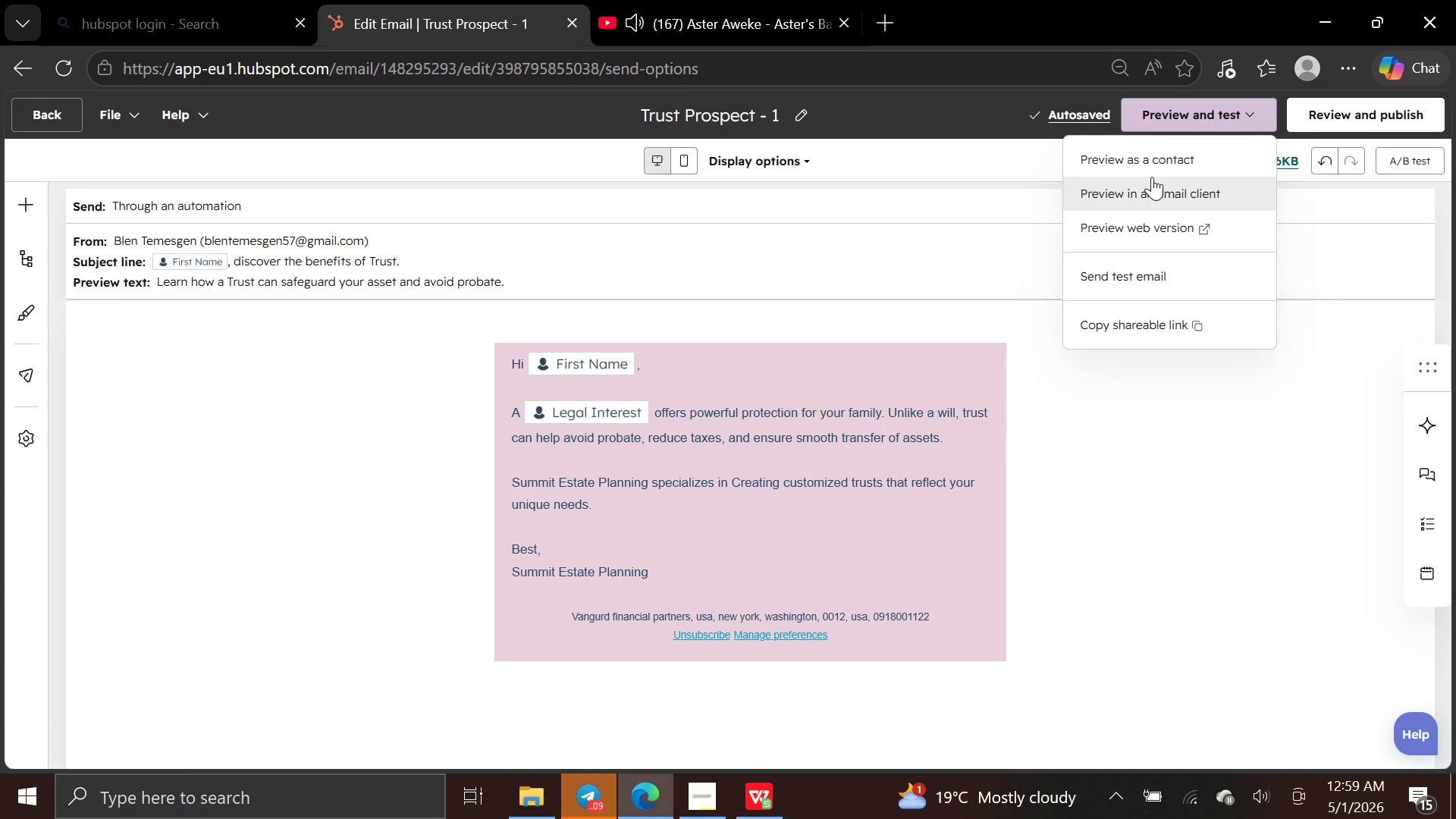 
left_click([1147, 158])
 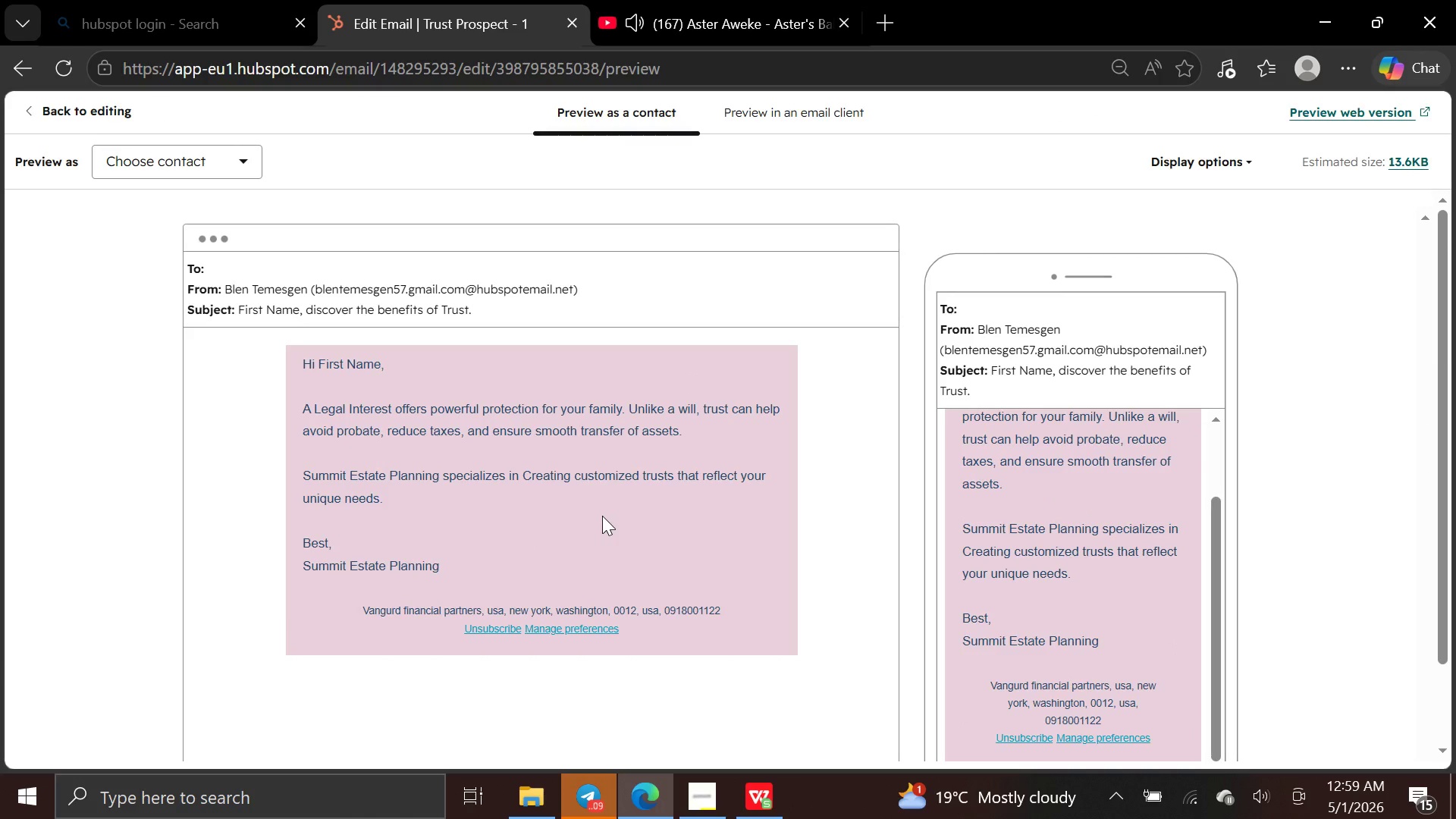 
wait(7.67)
 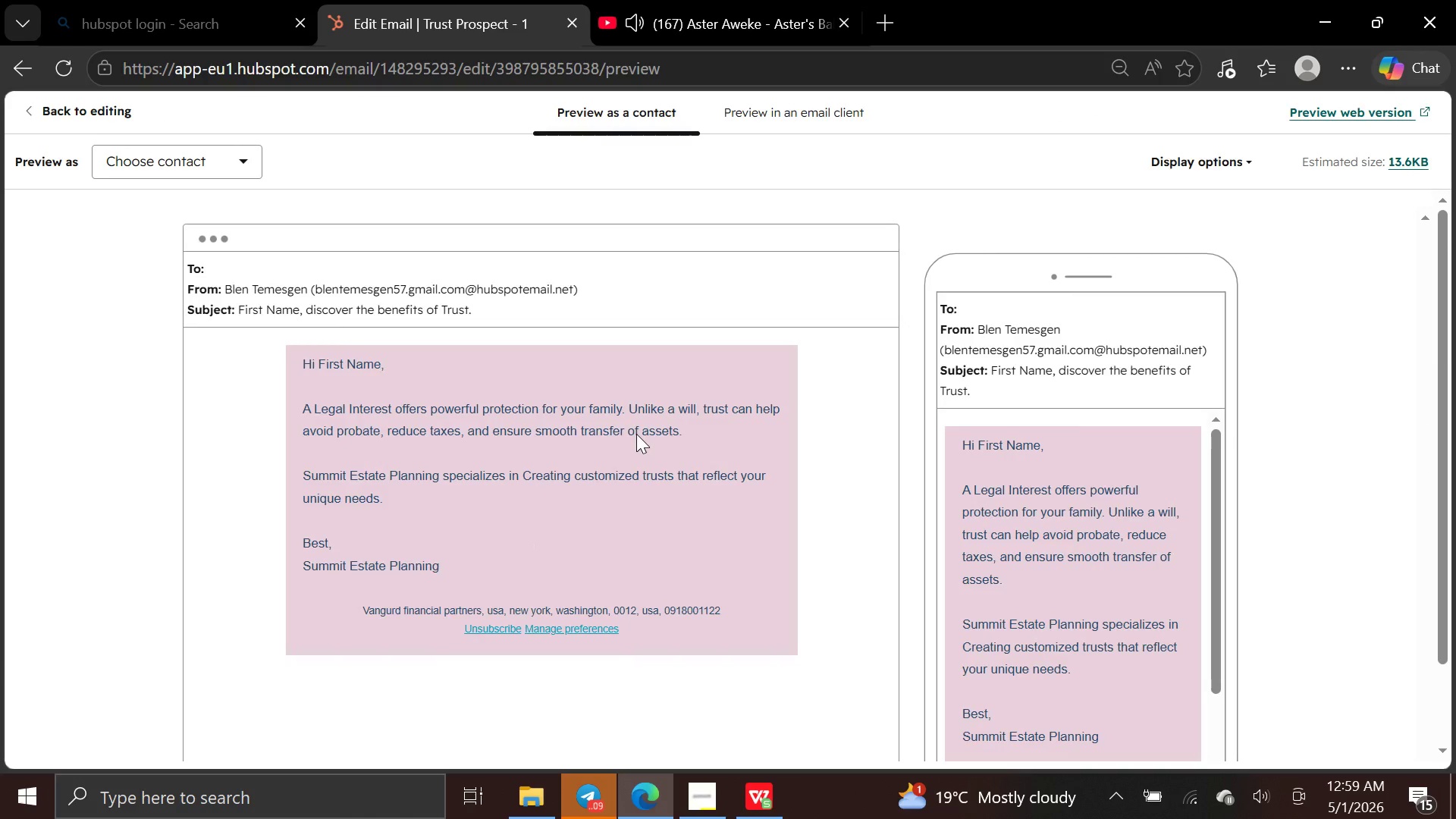 
left_click([238, 170])
 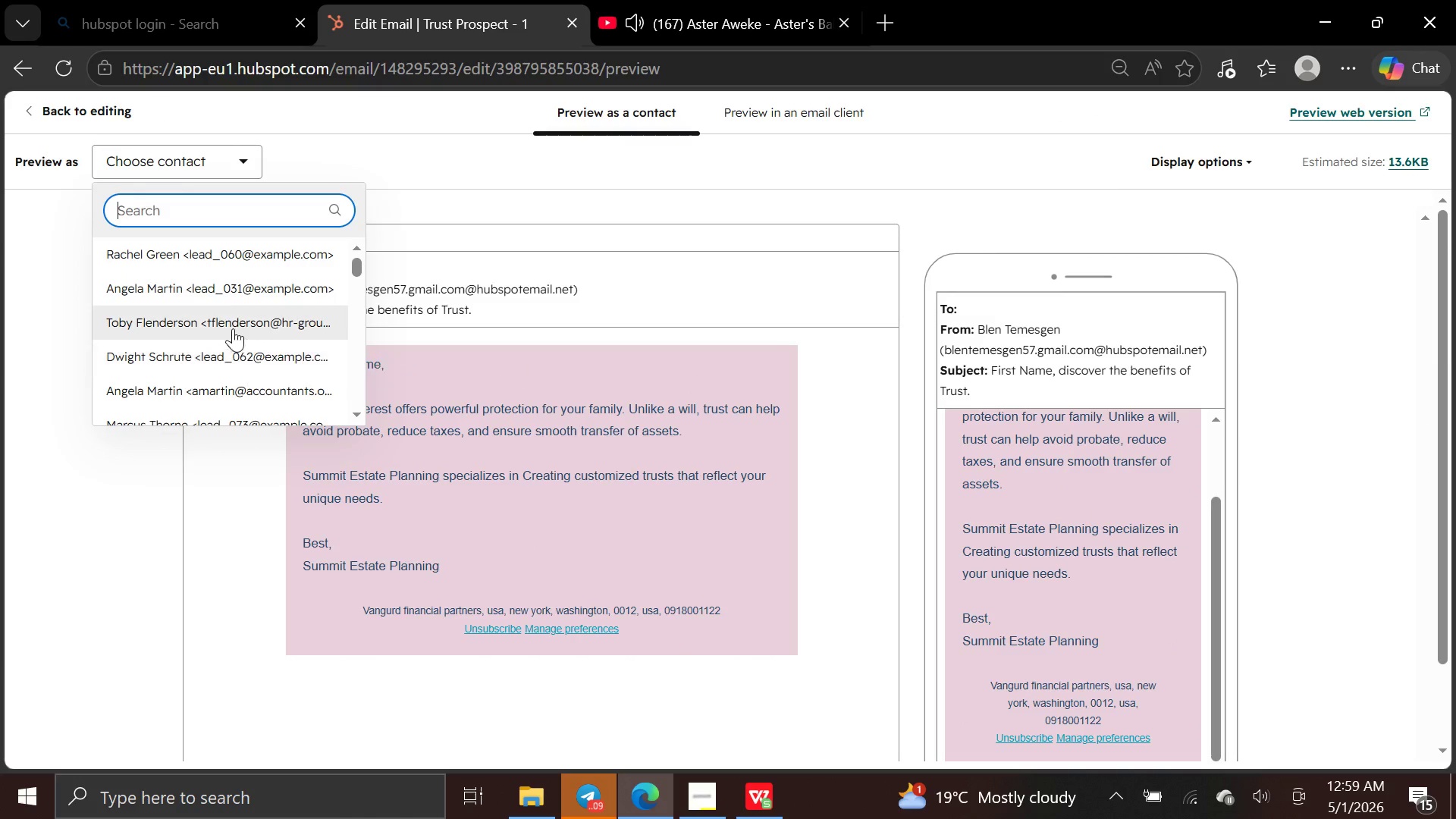 
left_click([231, 289])
 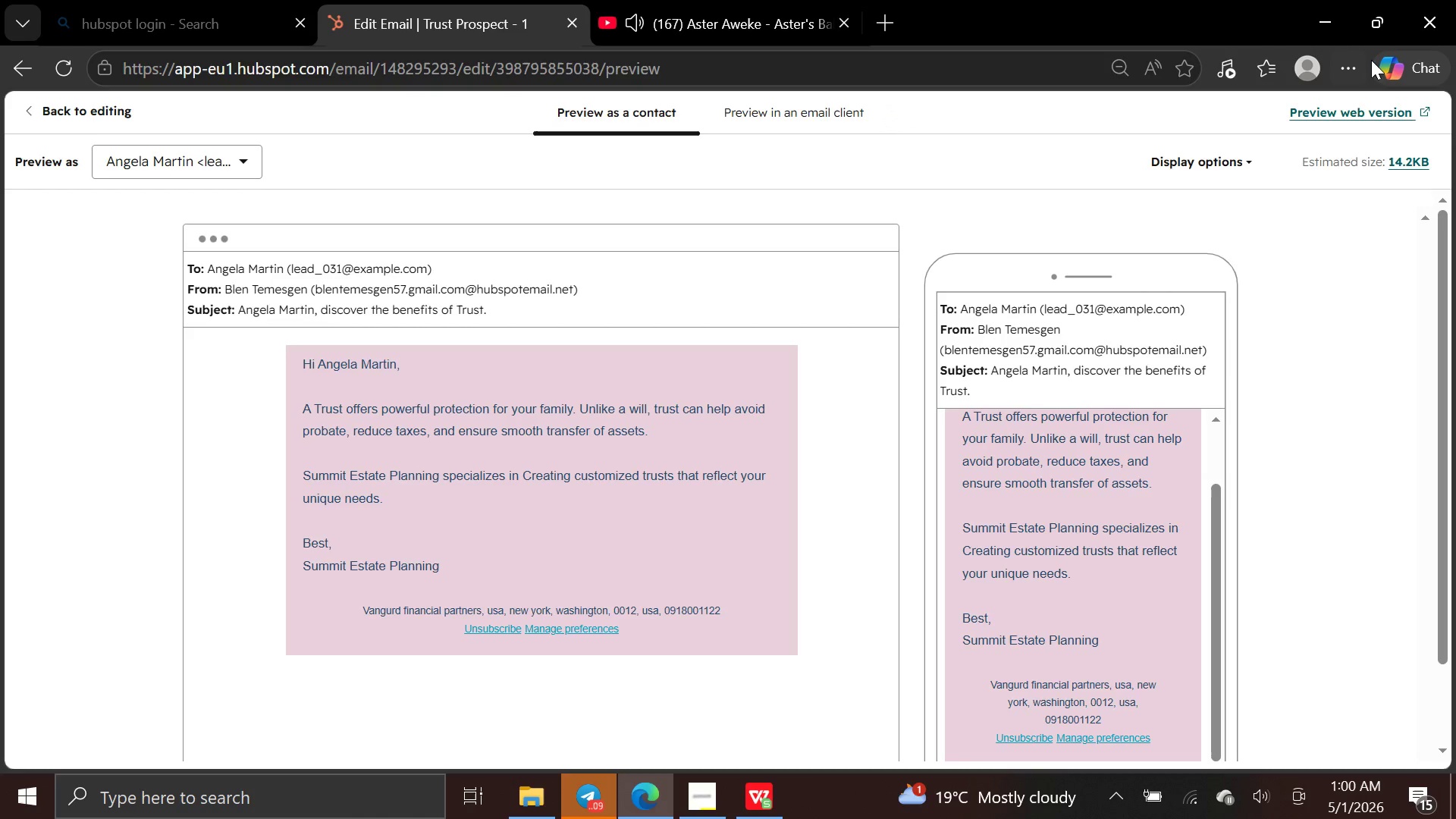 
wait(6.27)
 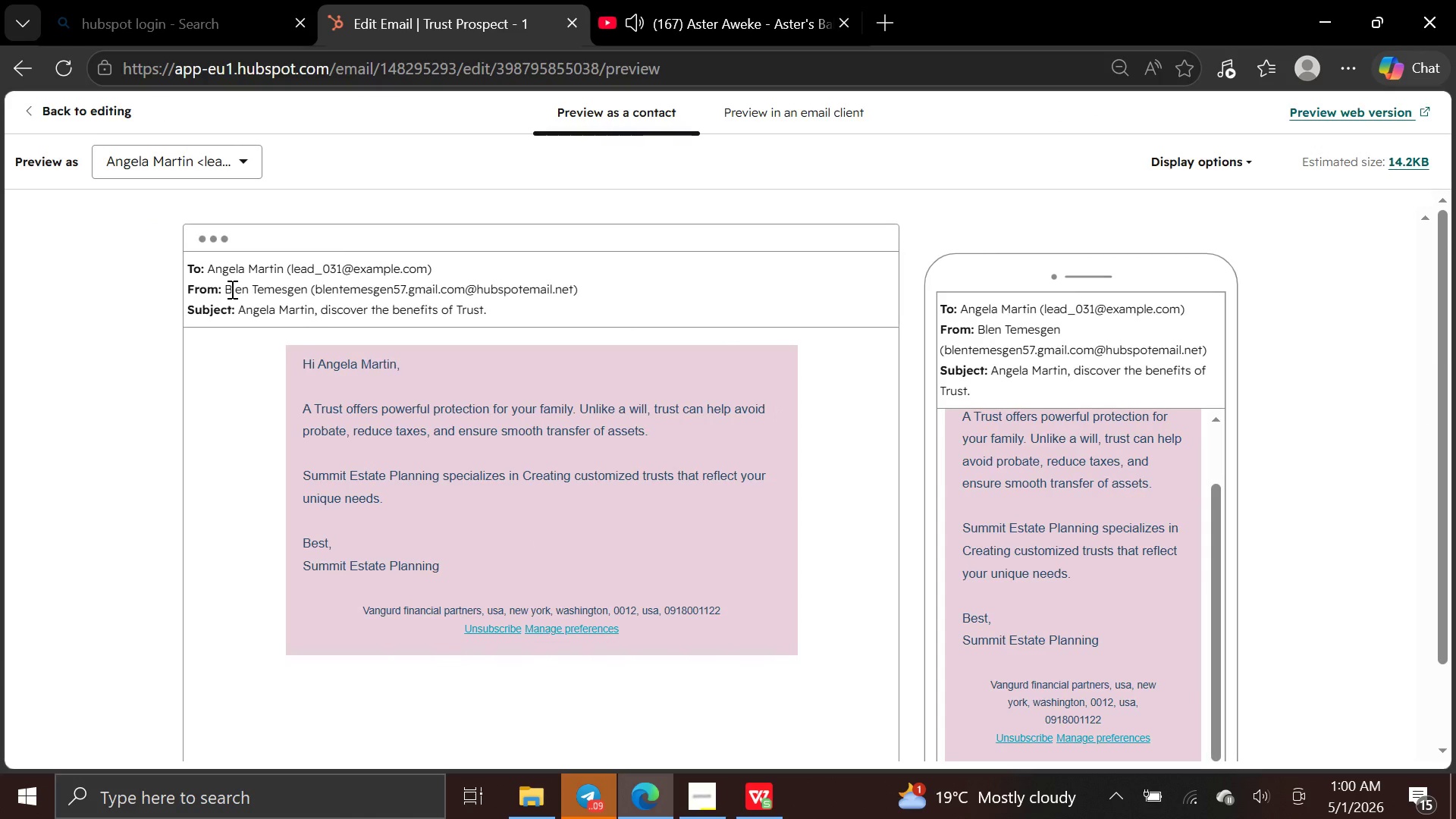 
left_click([48, 119])
 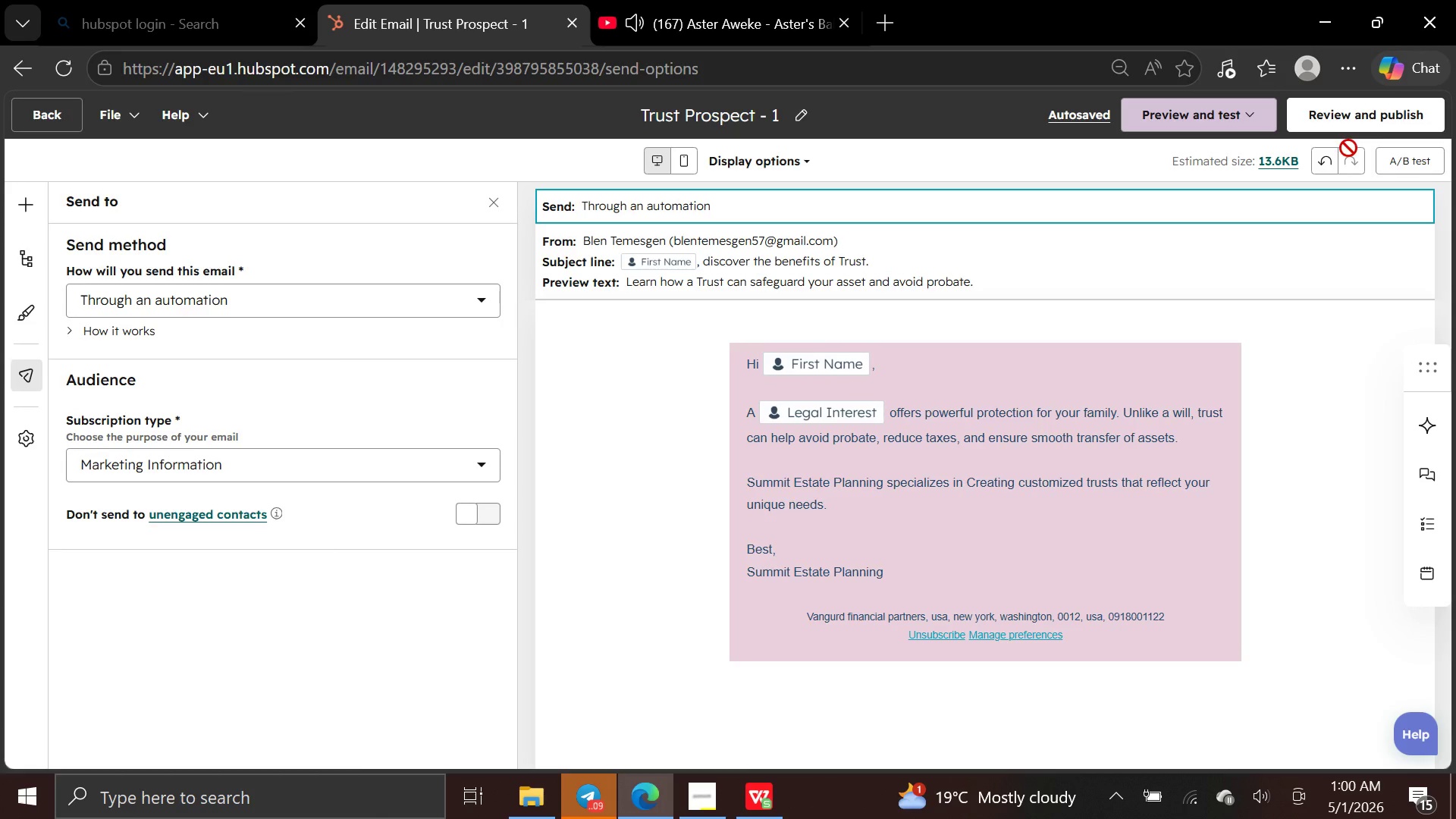 
left_click([1348, 127])
 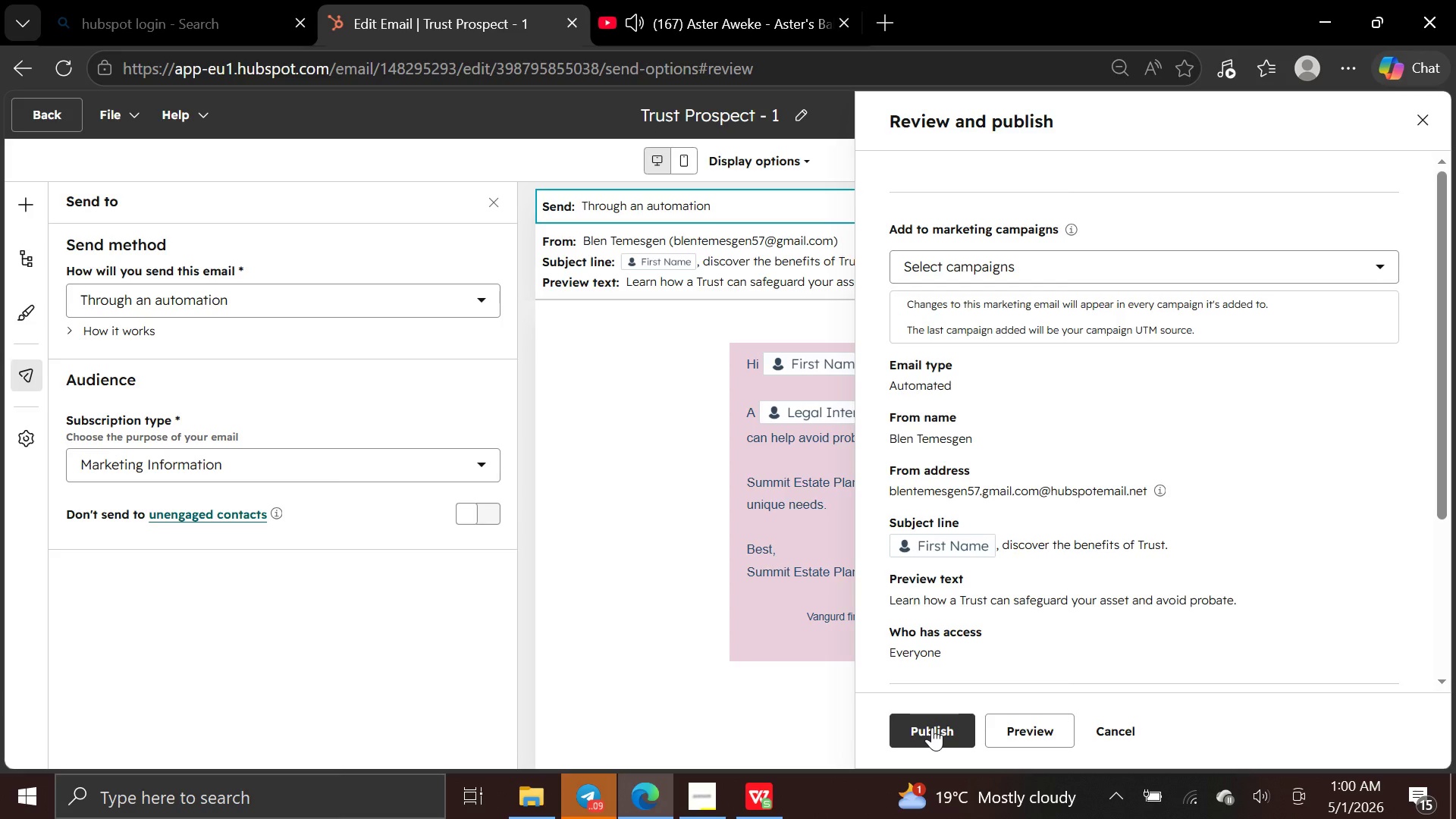 
left_click([932, 727])
 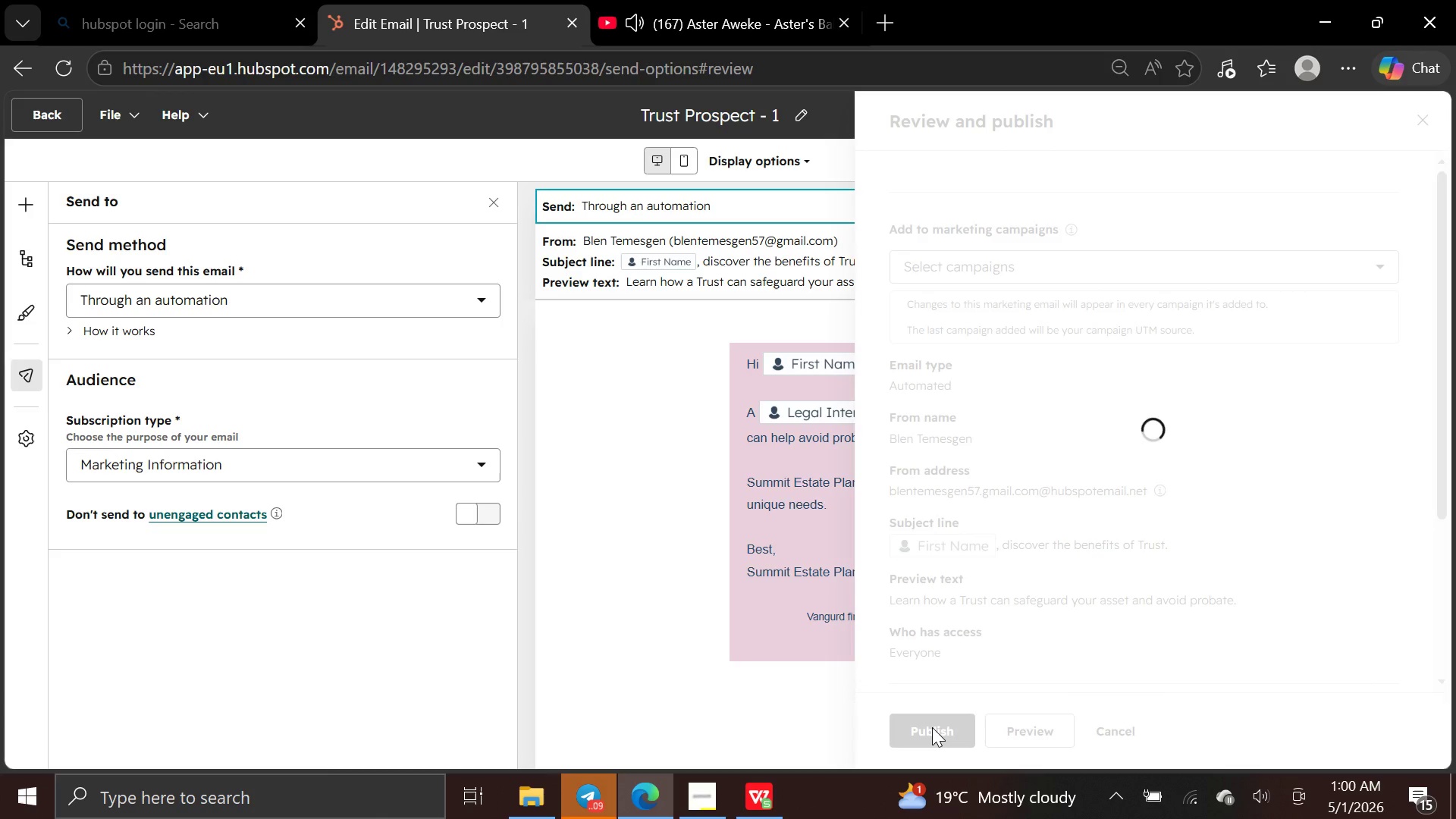 
wait(8.47)
 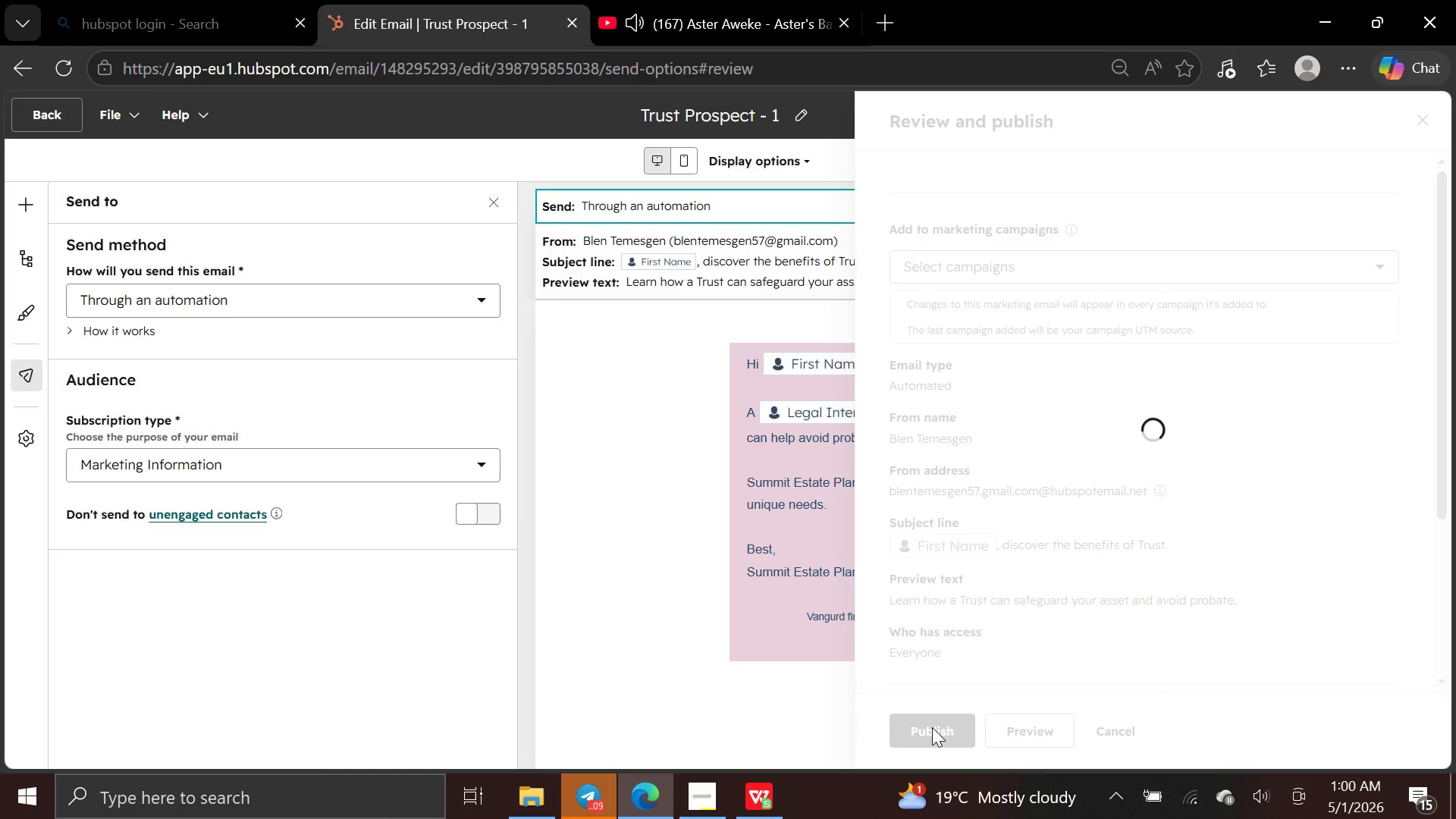 
left_click([713, 707])
 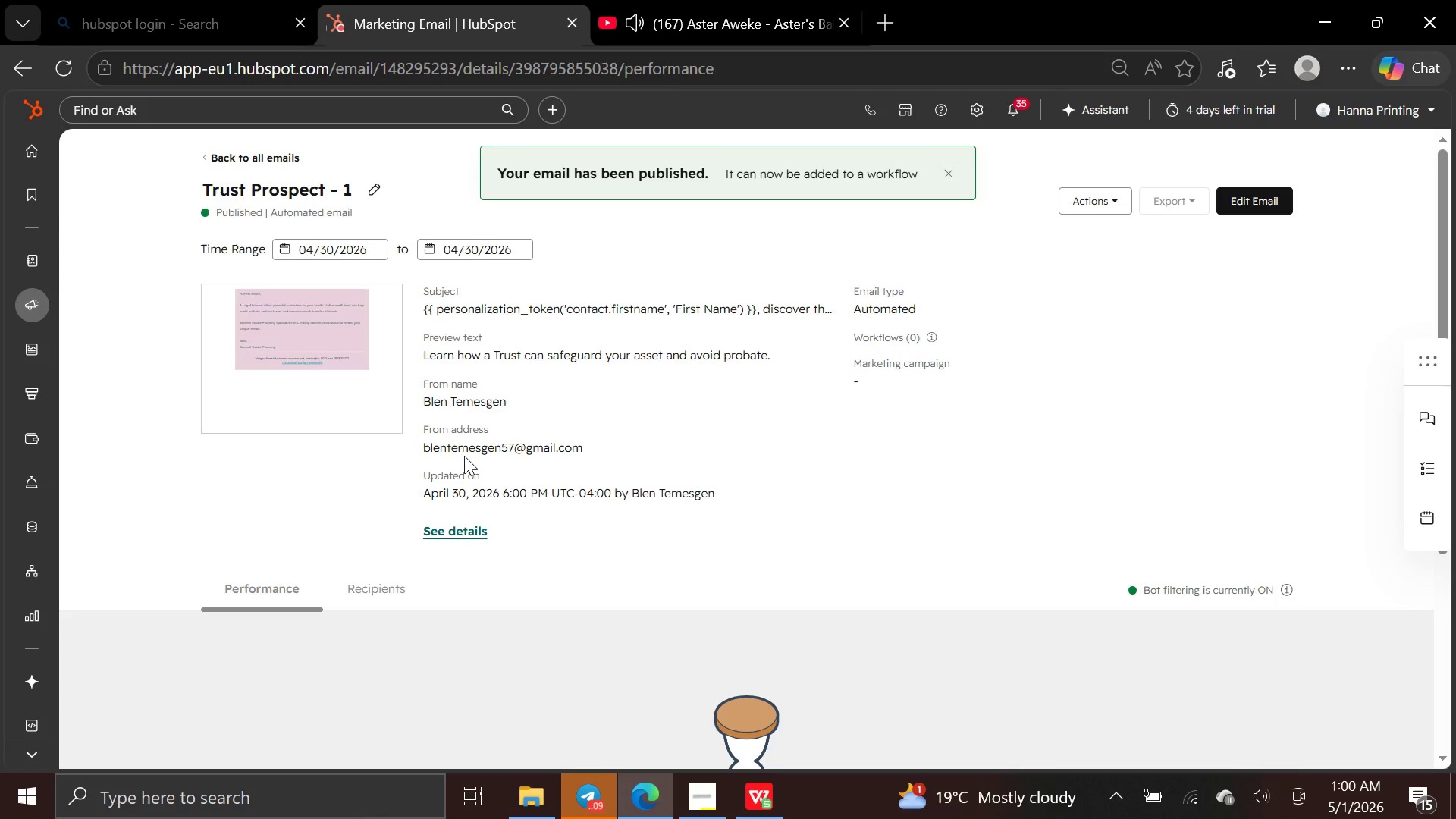 
left_click([271, 152])
 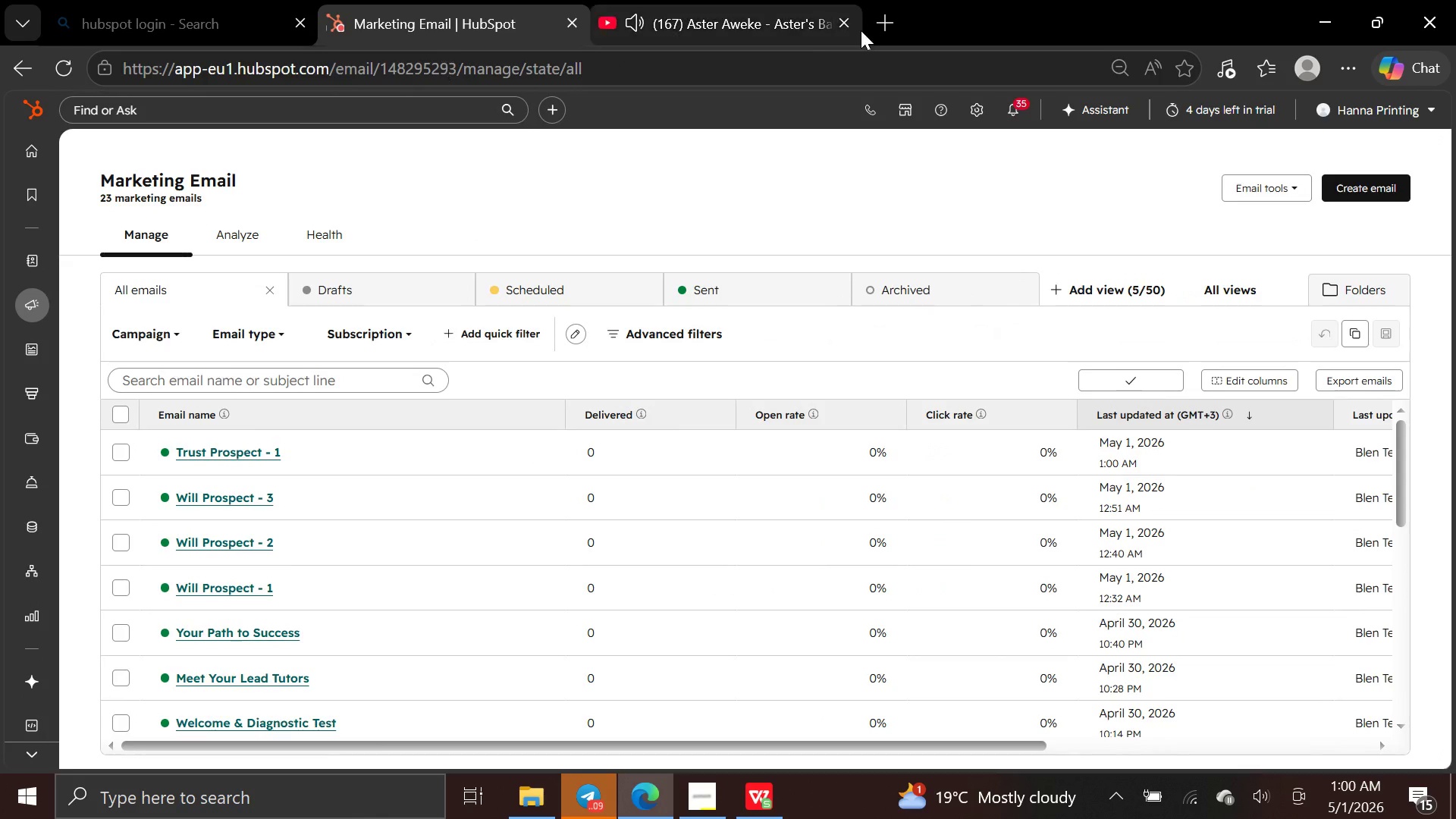 
wait(6.66)
 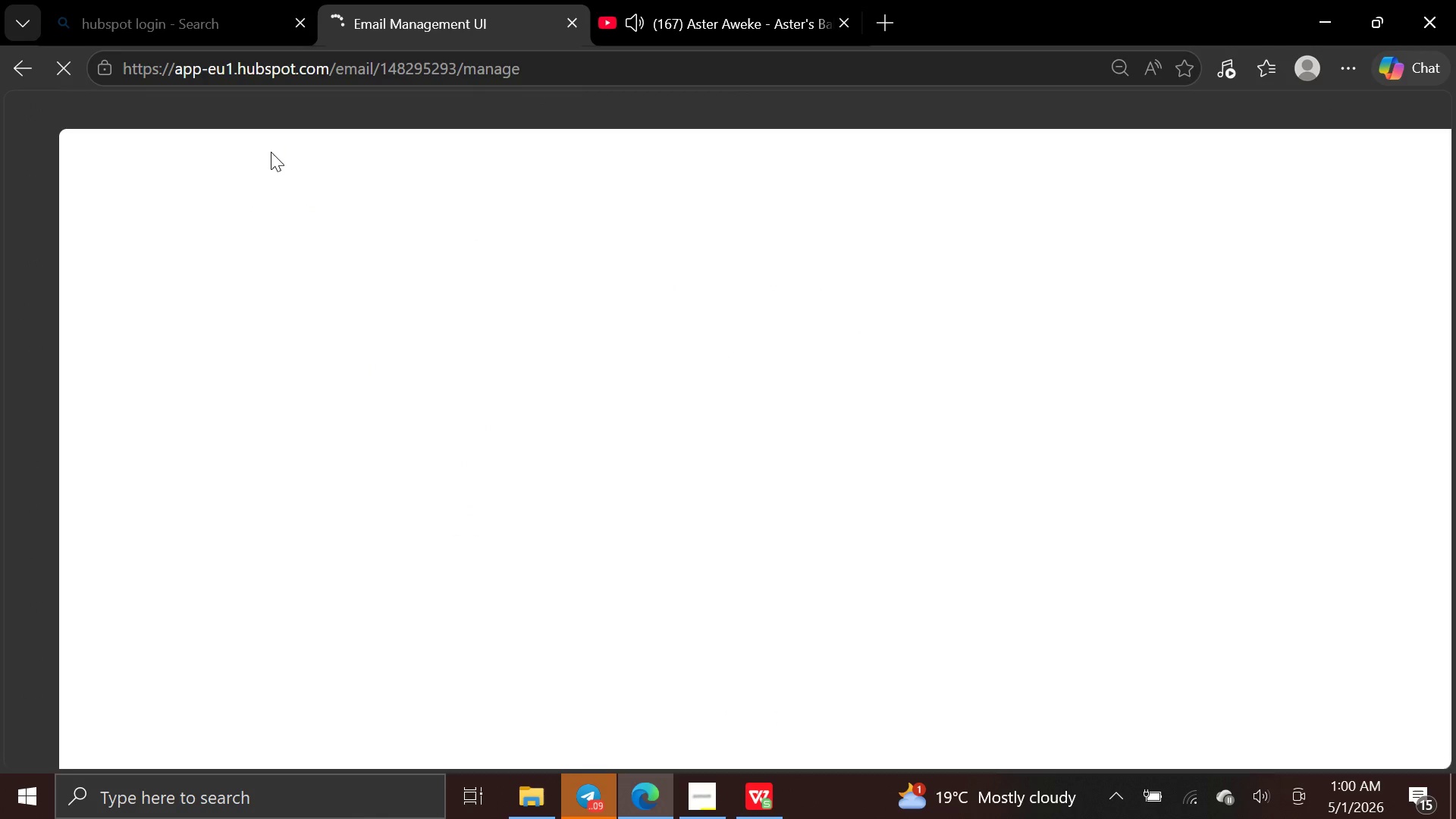 
left_click([1355, 189])
 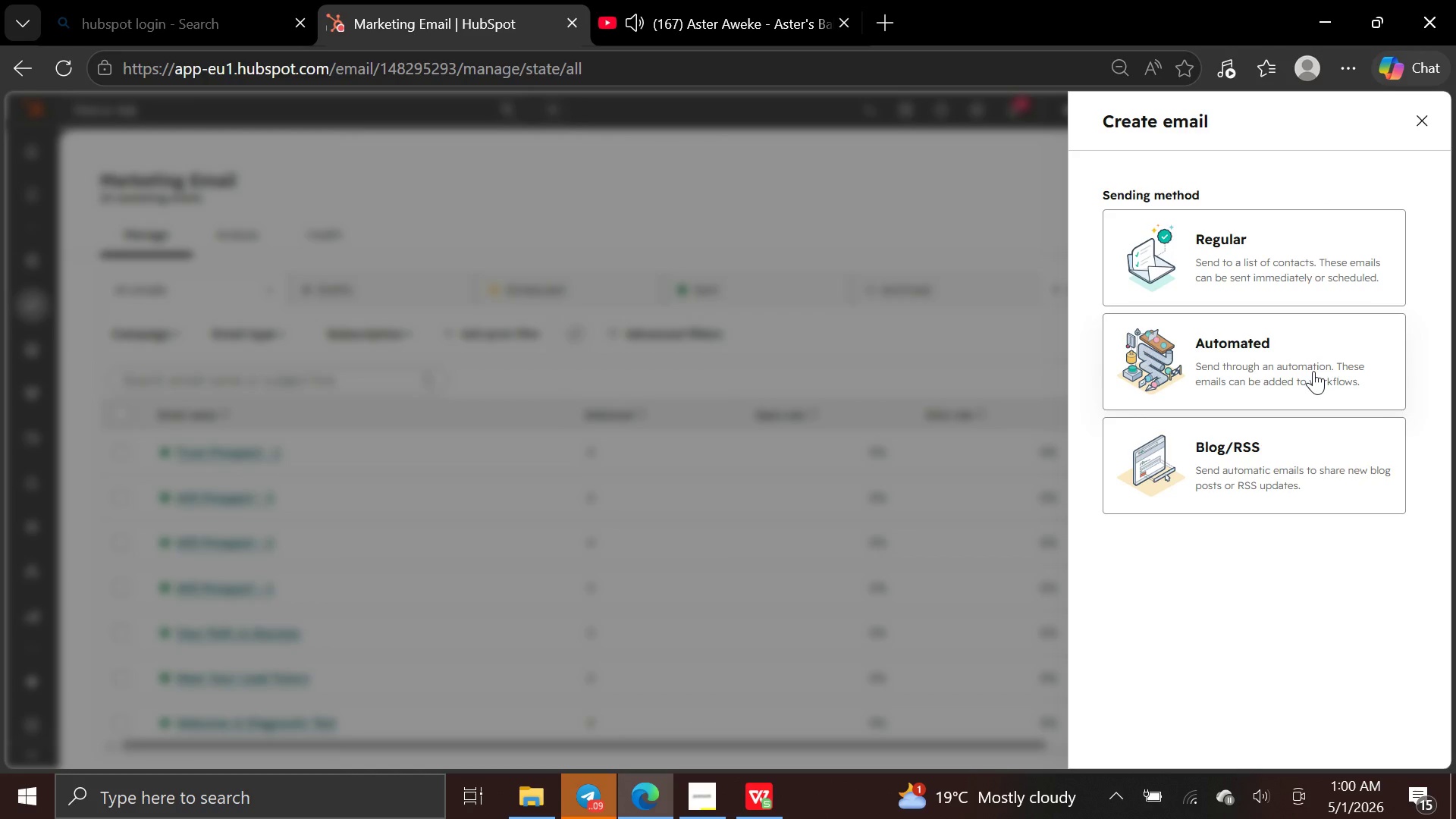 
left_click([1312, 371])
 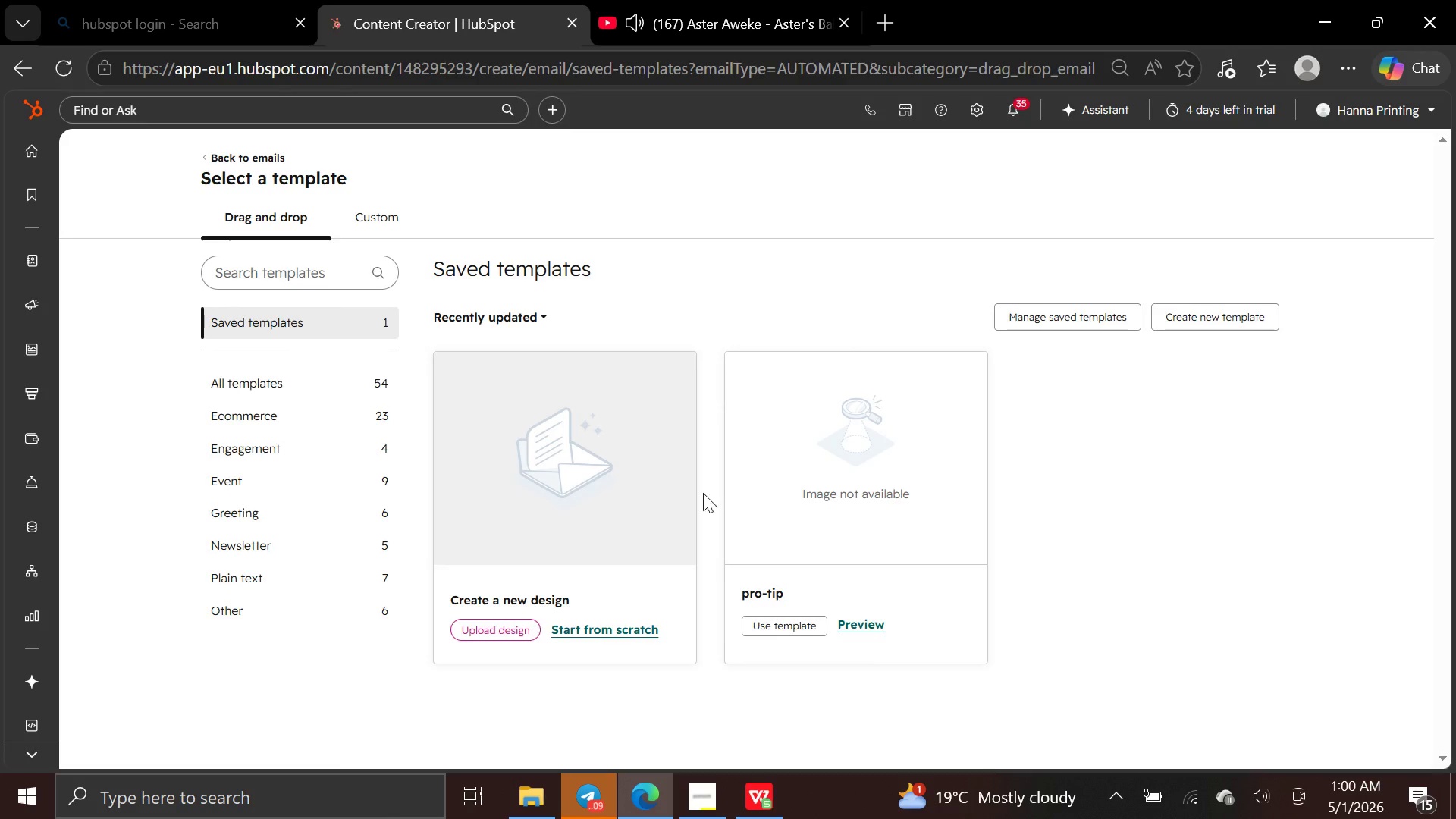 
left_click([616, 637])
 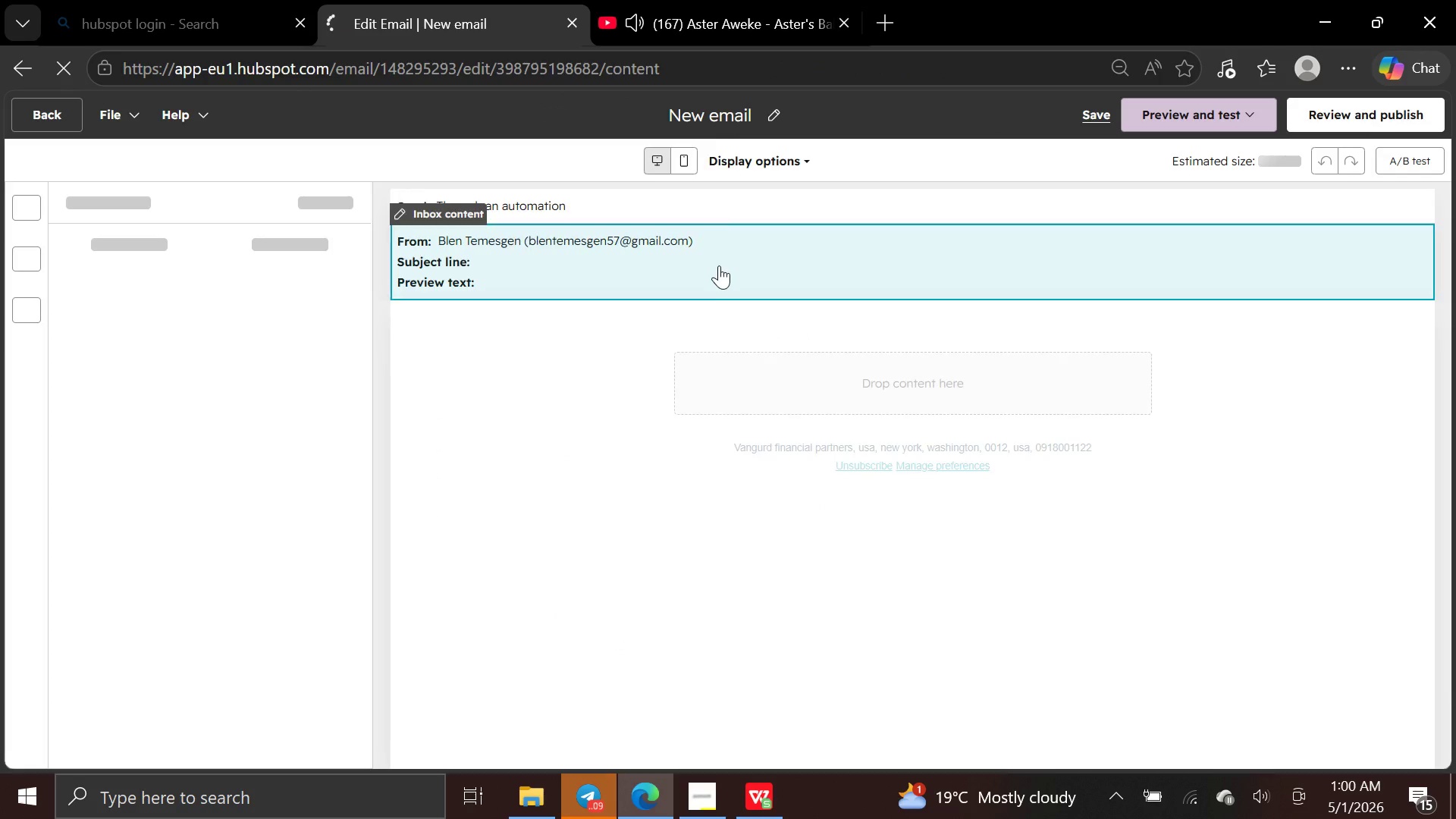 
left_click([717, 272])
 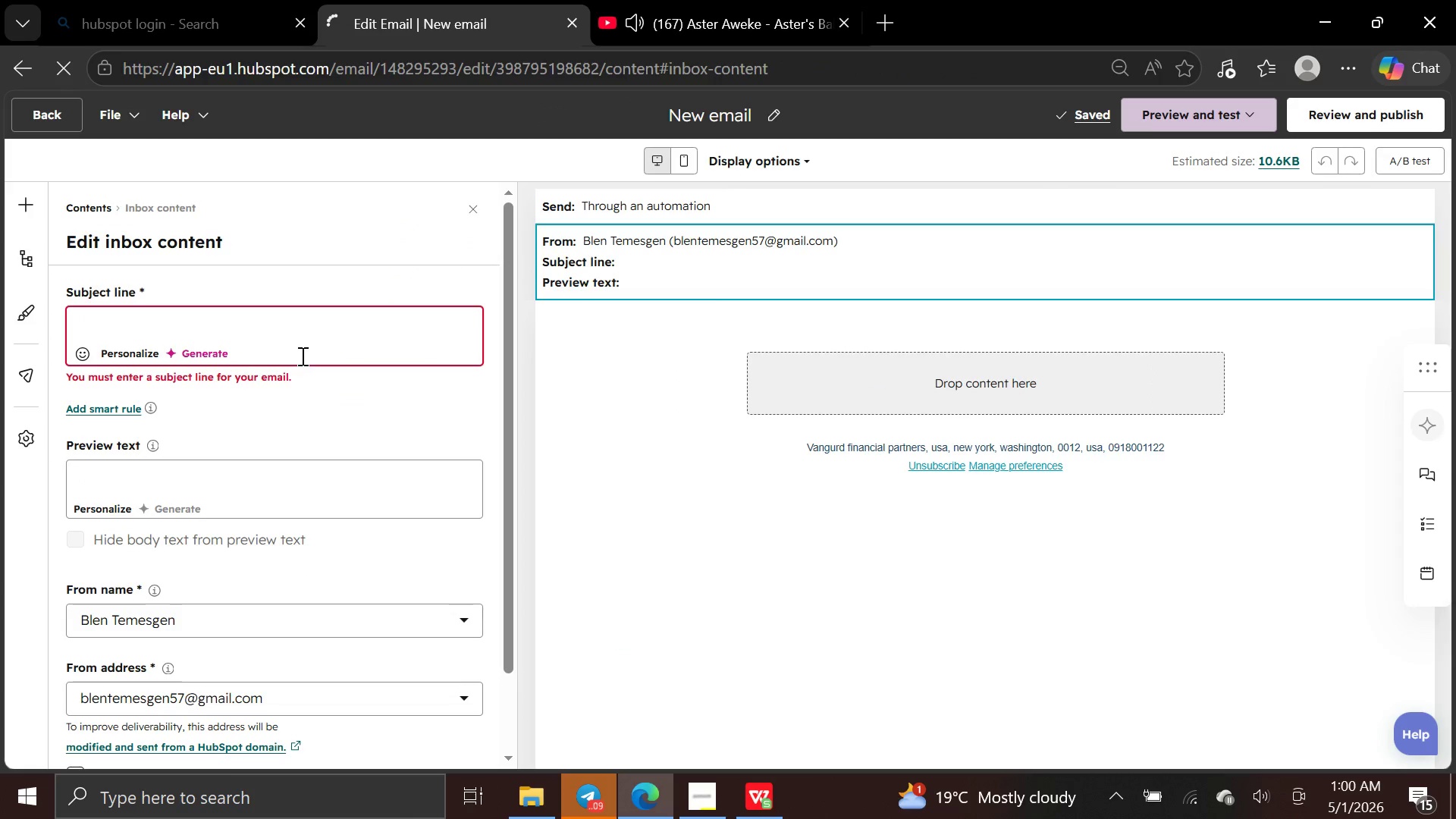 
left_click([303, 350])
 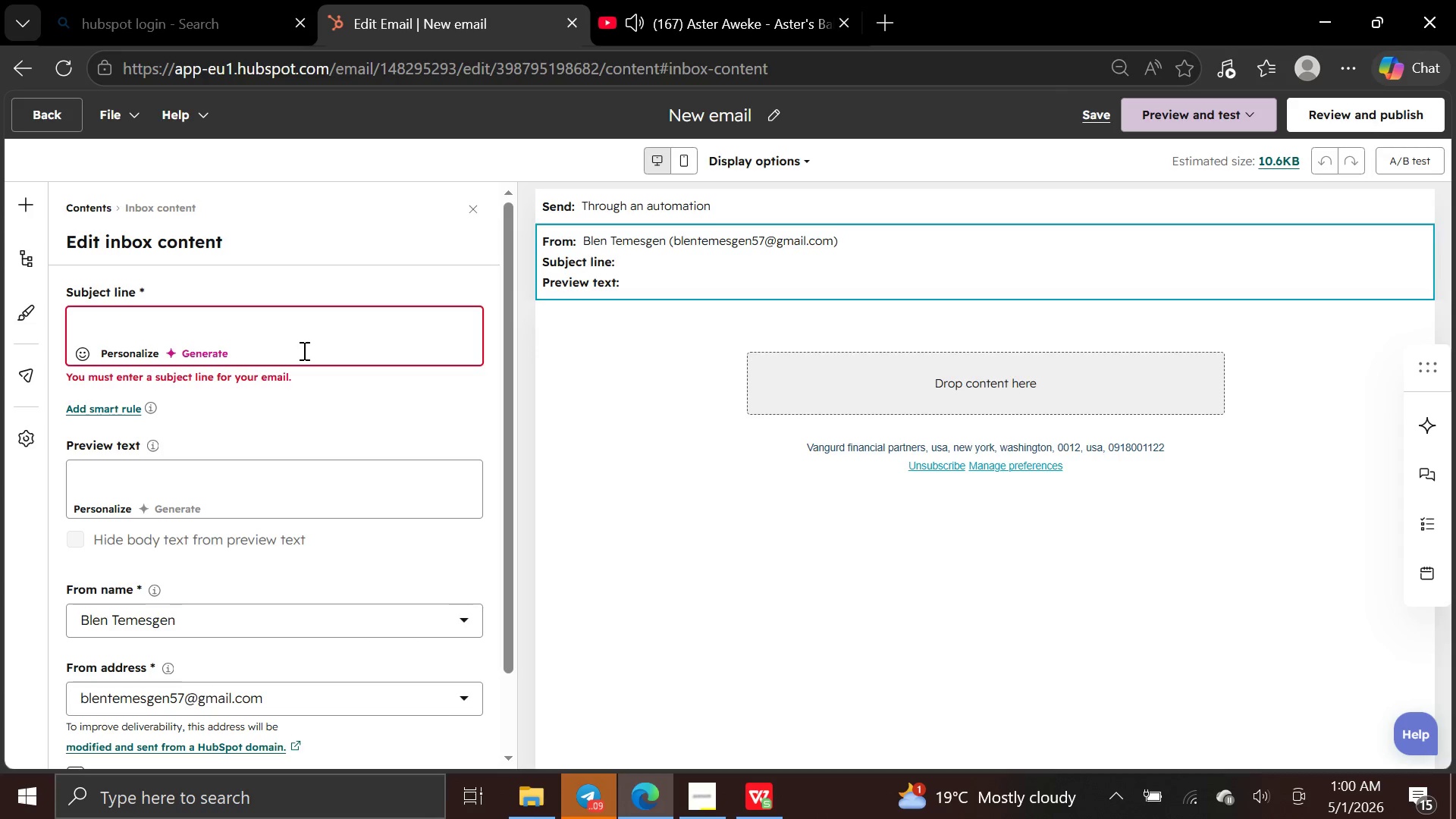 
wait(16.28)
 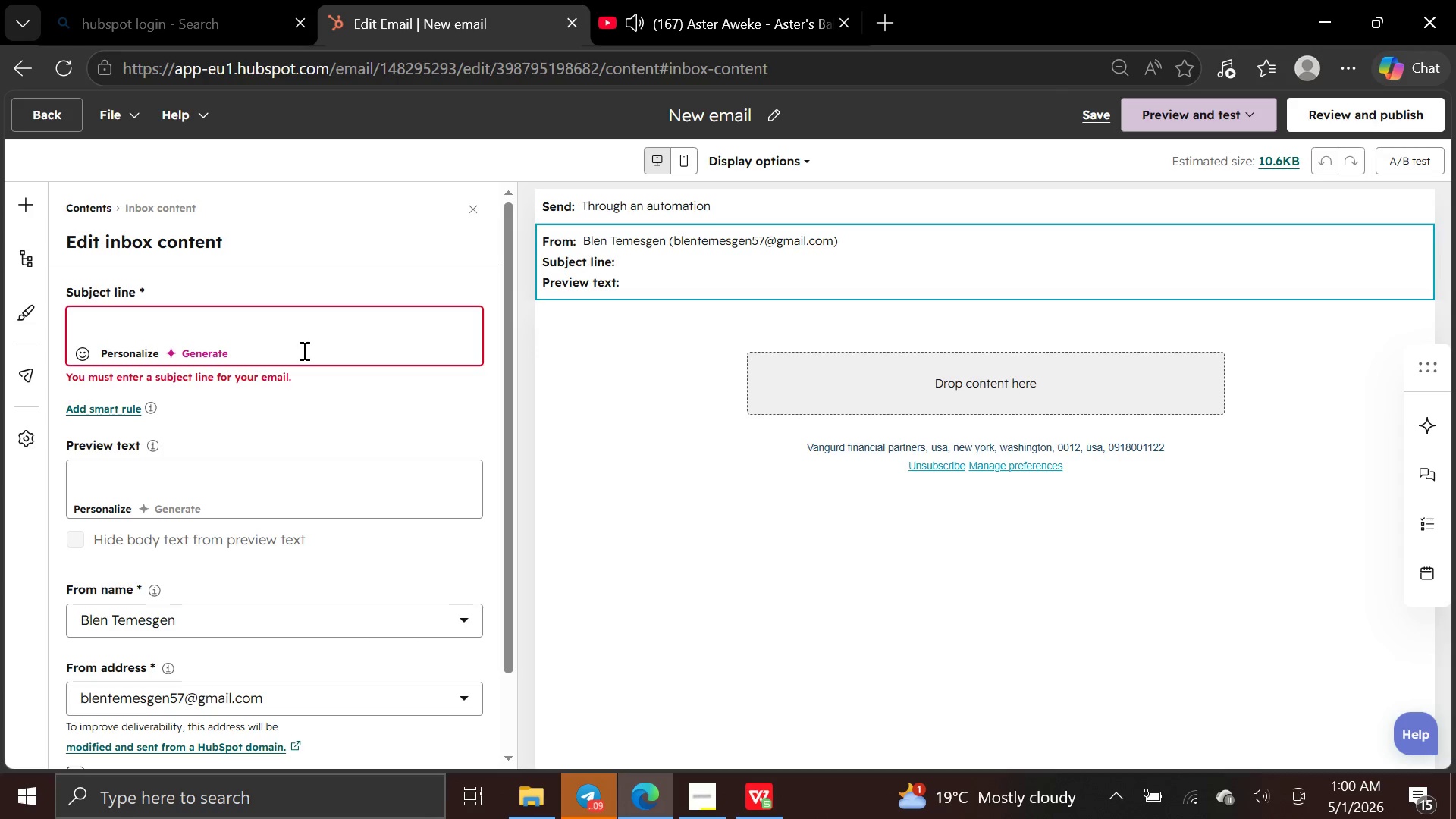 
key(CapsLock)
 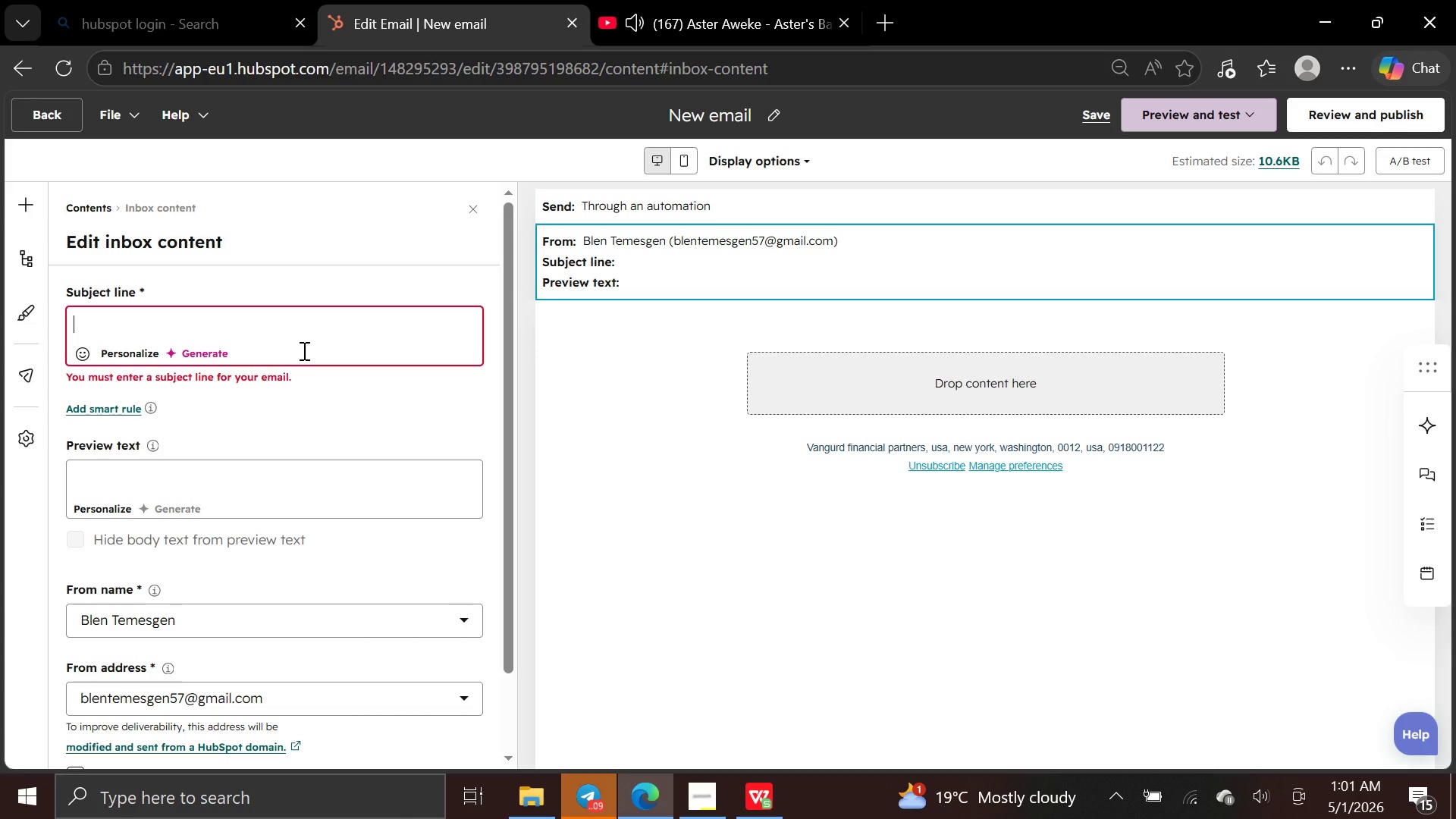 
left_click([131, 351])
 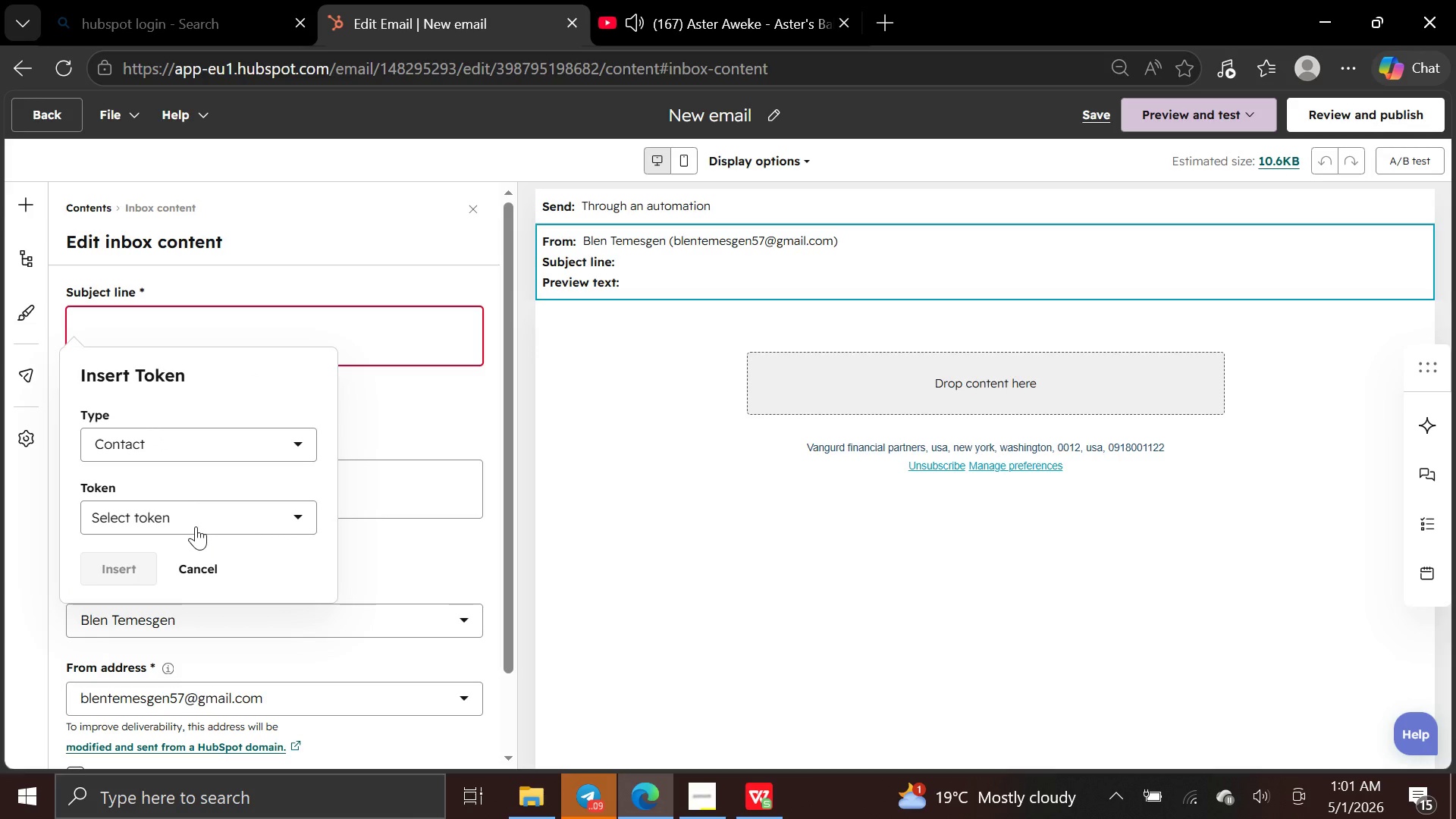 
left_click([196, 522])
 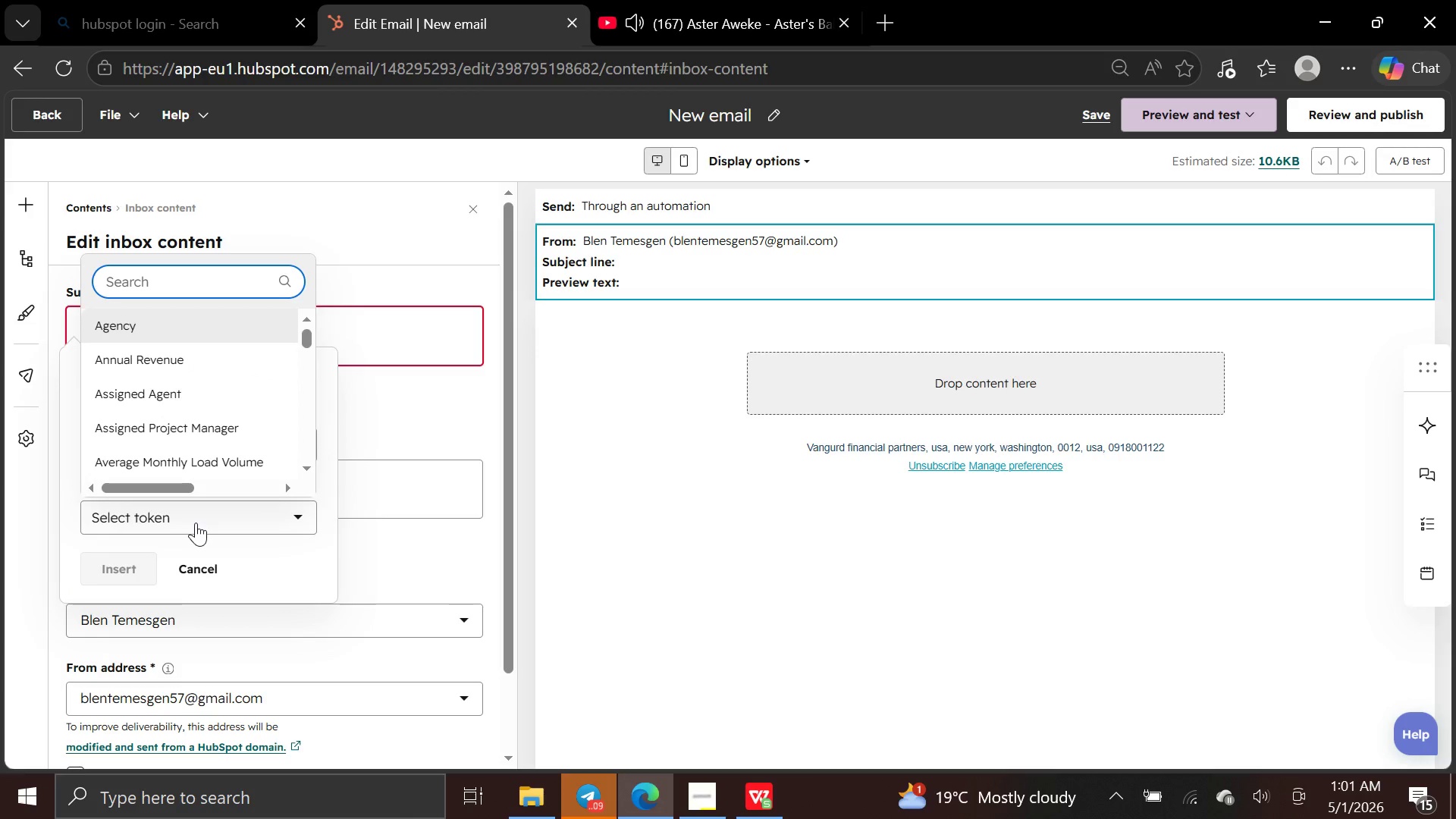 
type(First n)
 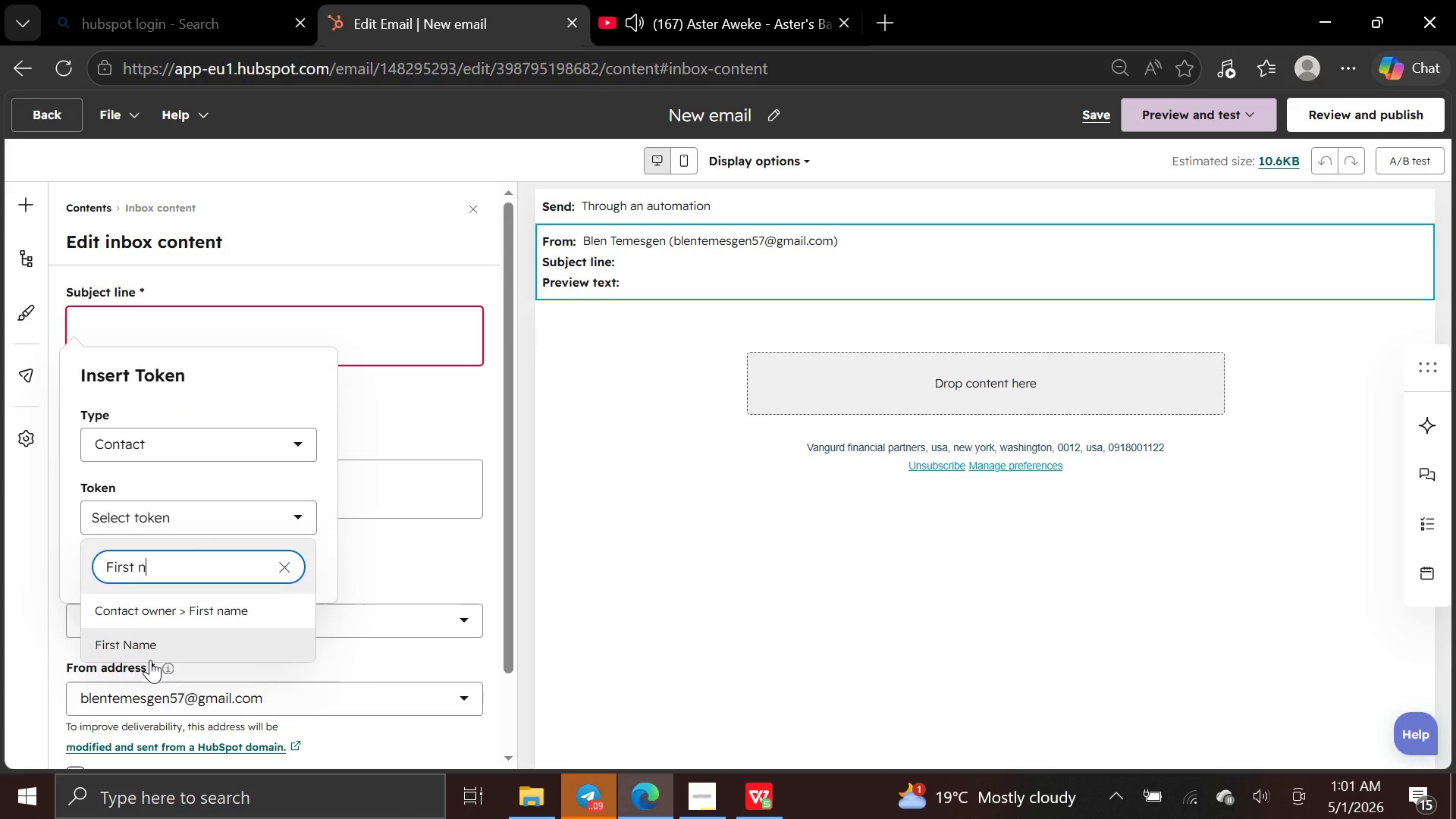 
left_click([150, 653])
 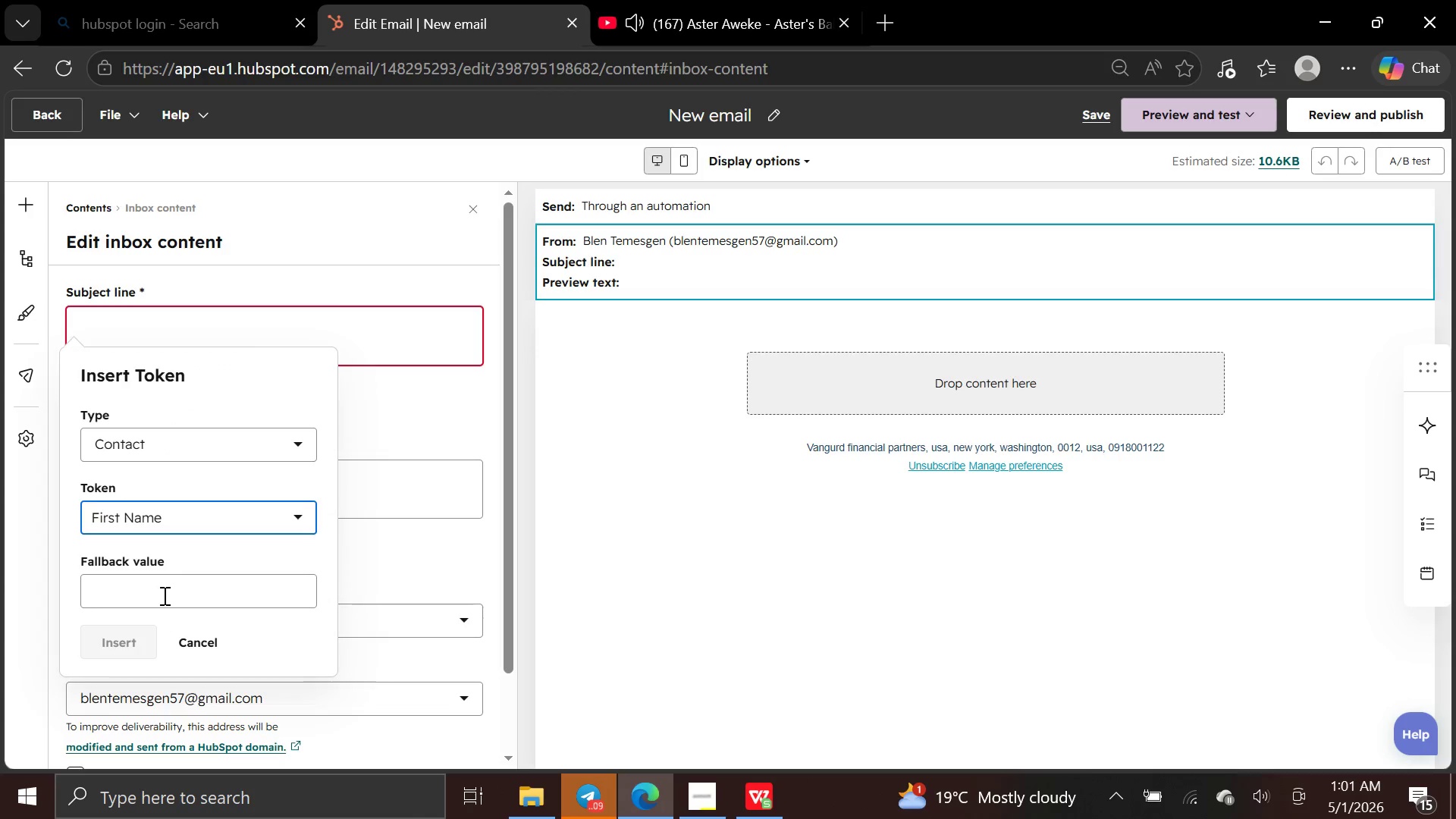 
left_click([163, 593])
 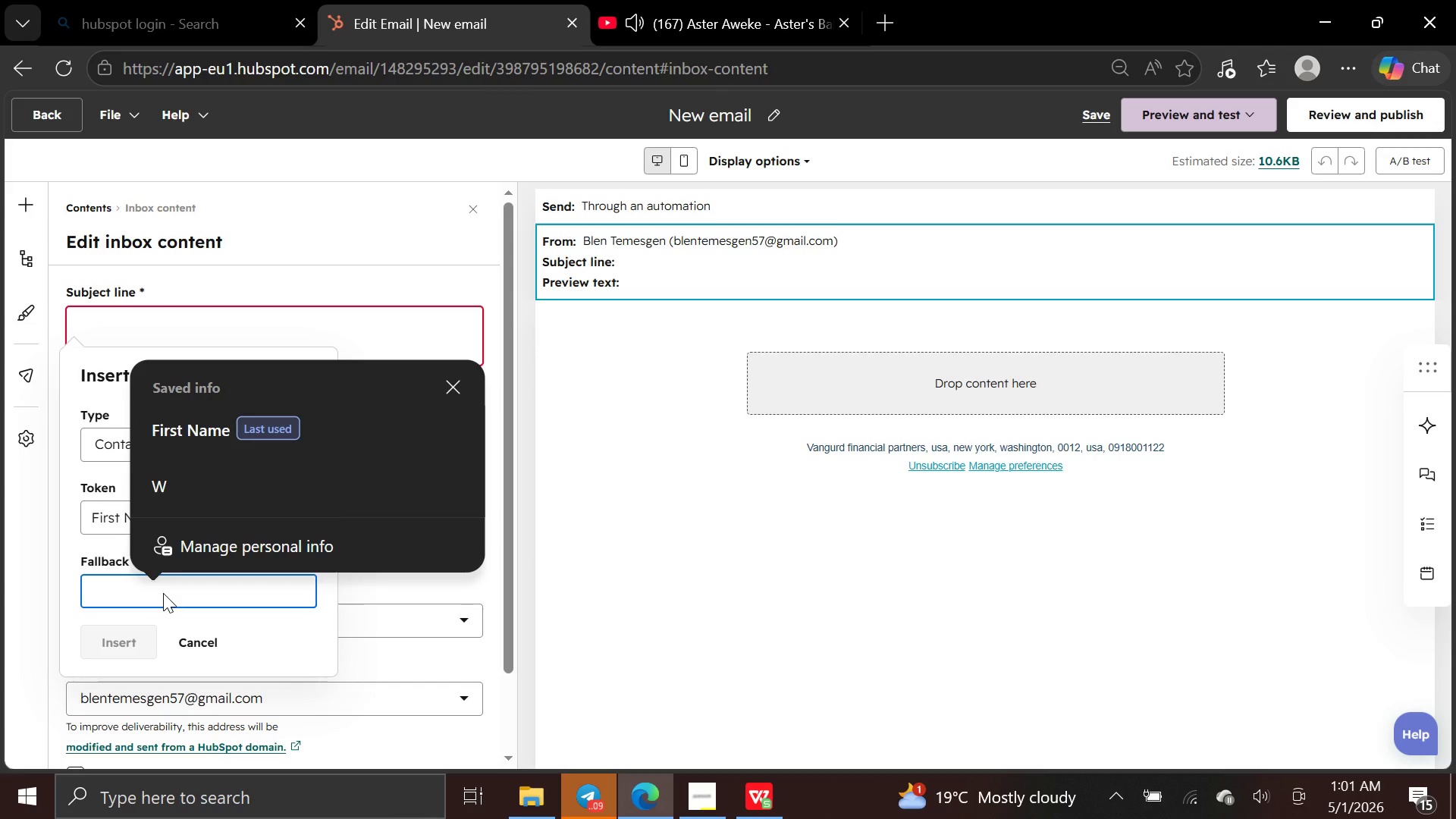 
type(First )
 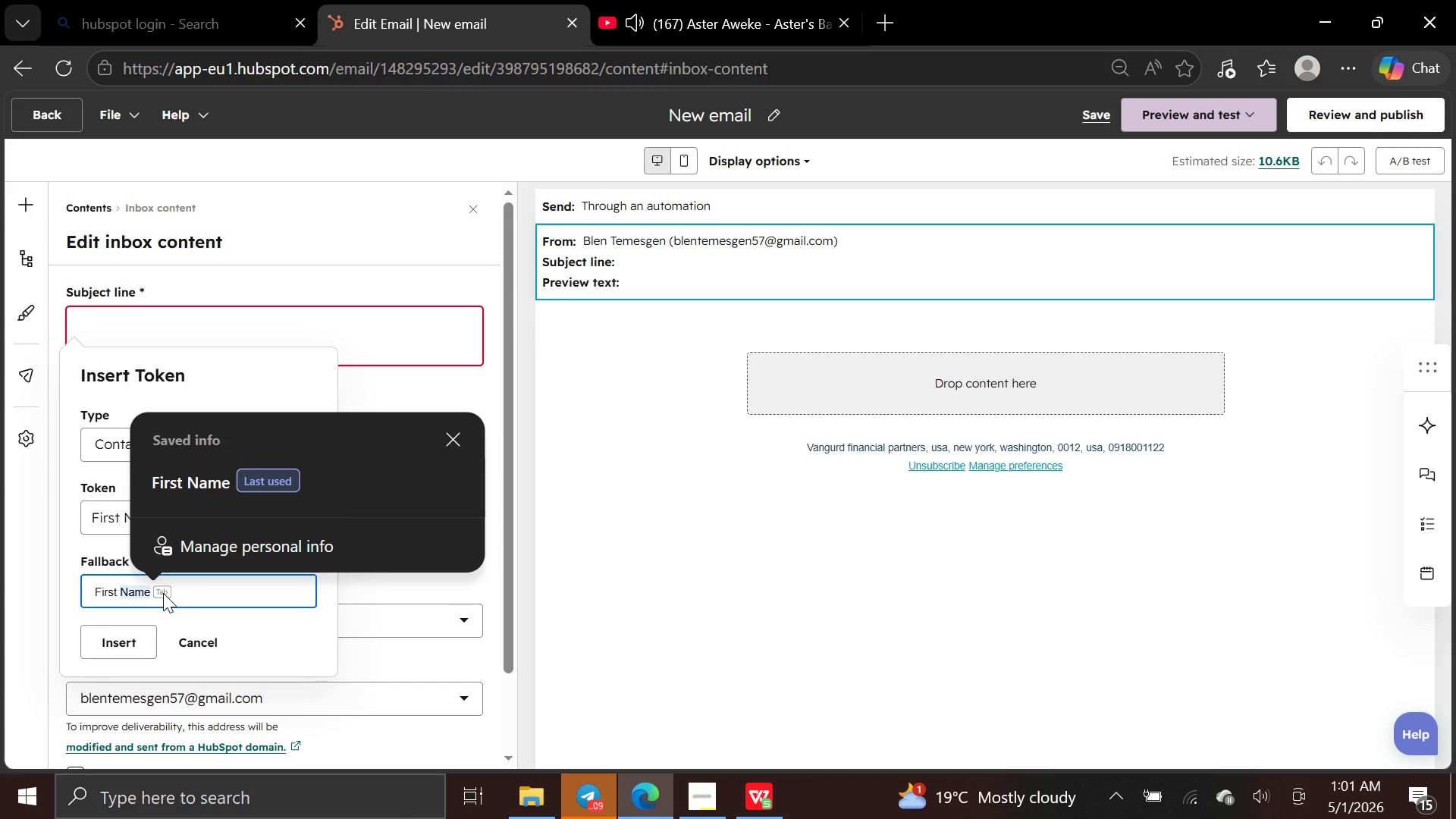 
key(Enter)
 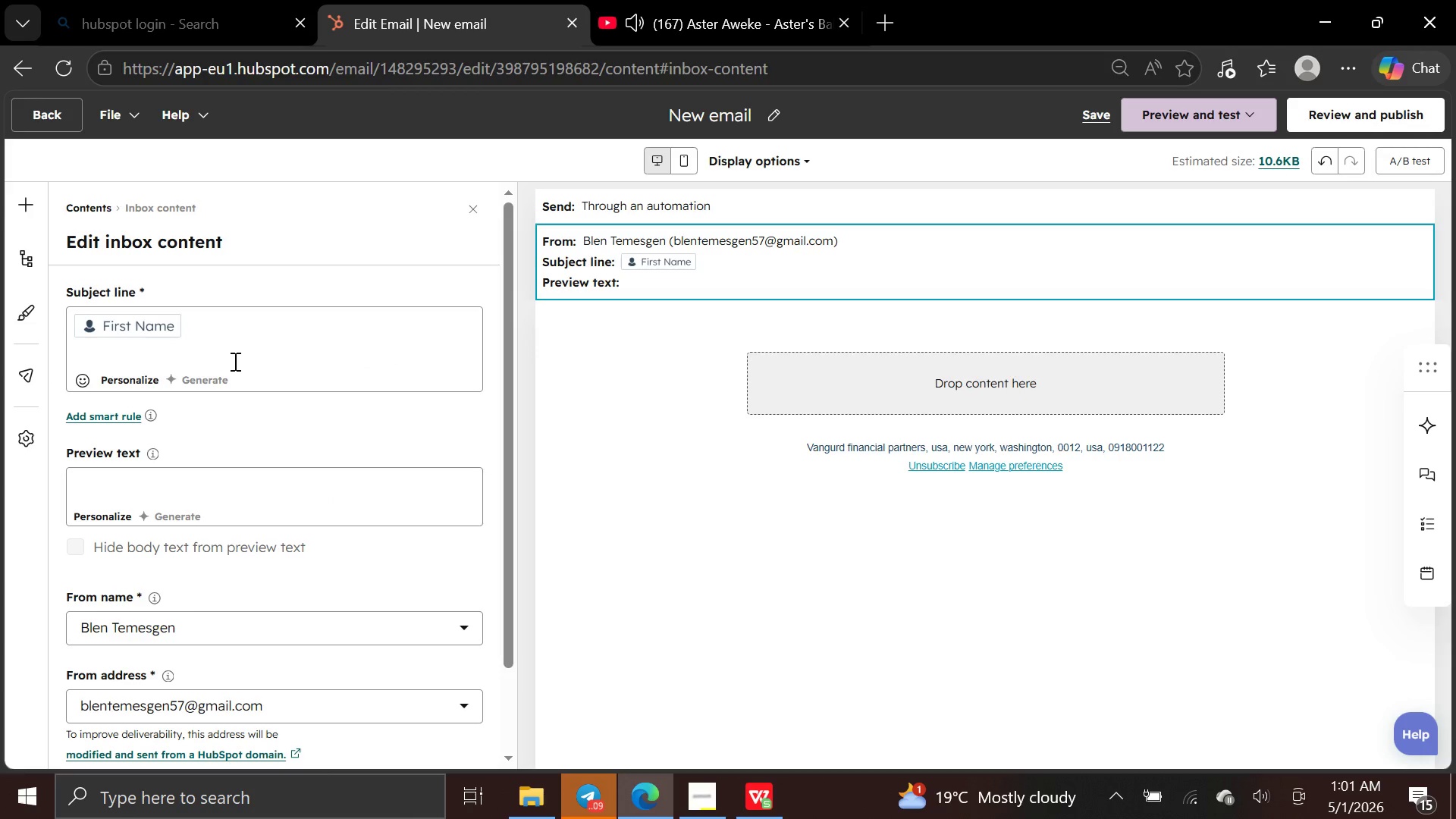 
left_click([233, 322])
 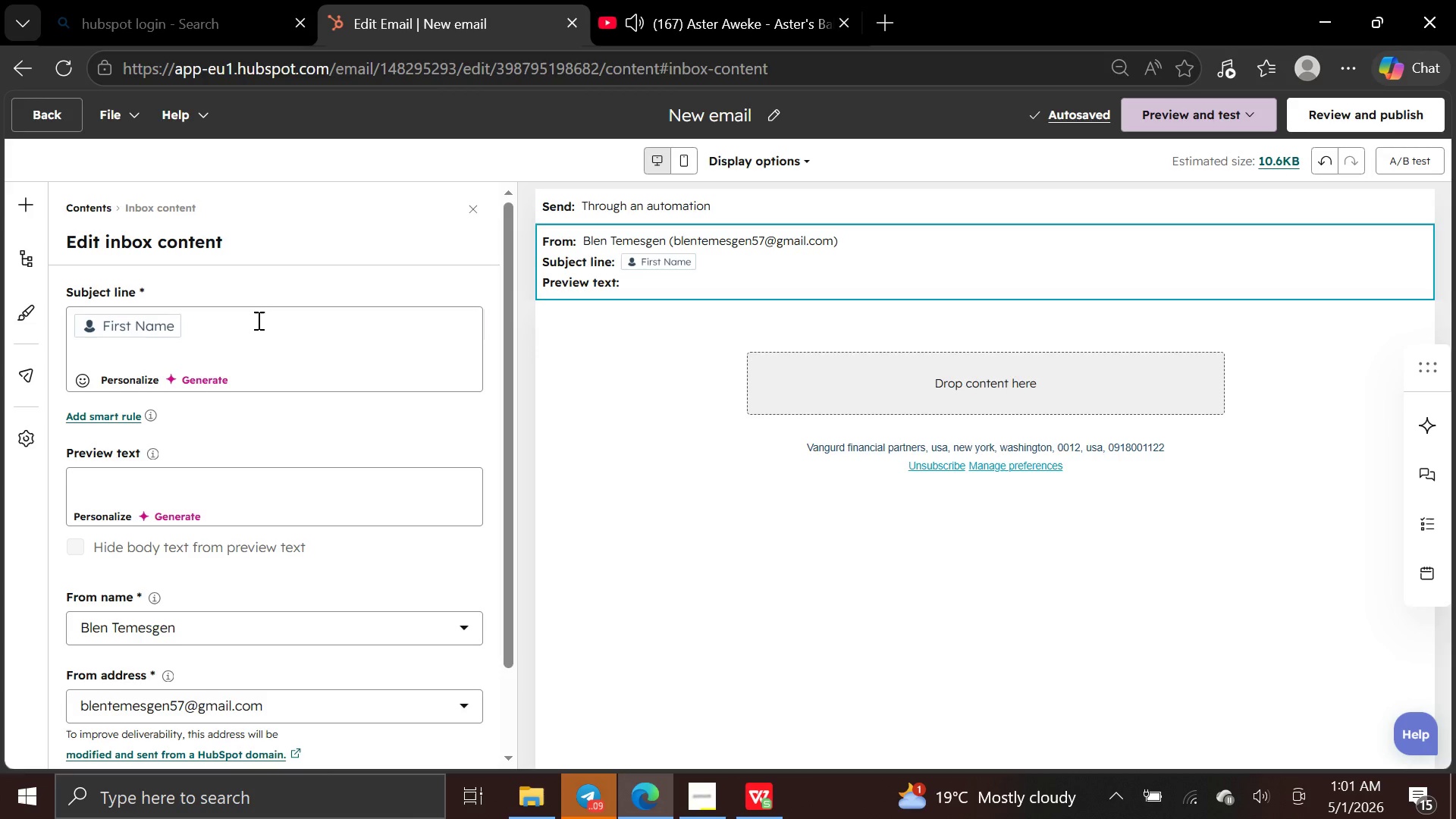 
type(, see how d)
key(Backspace)
type(families benefit from trusts)
 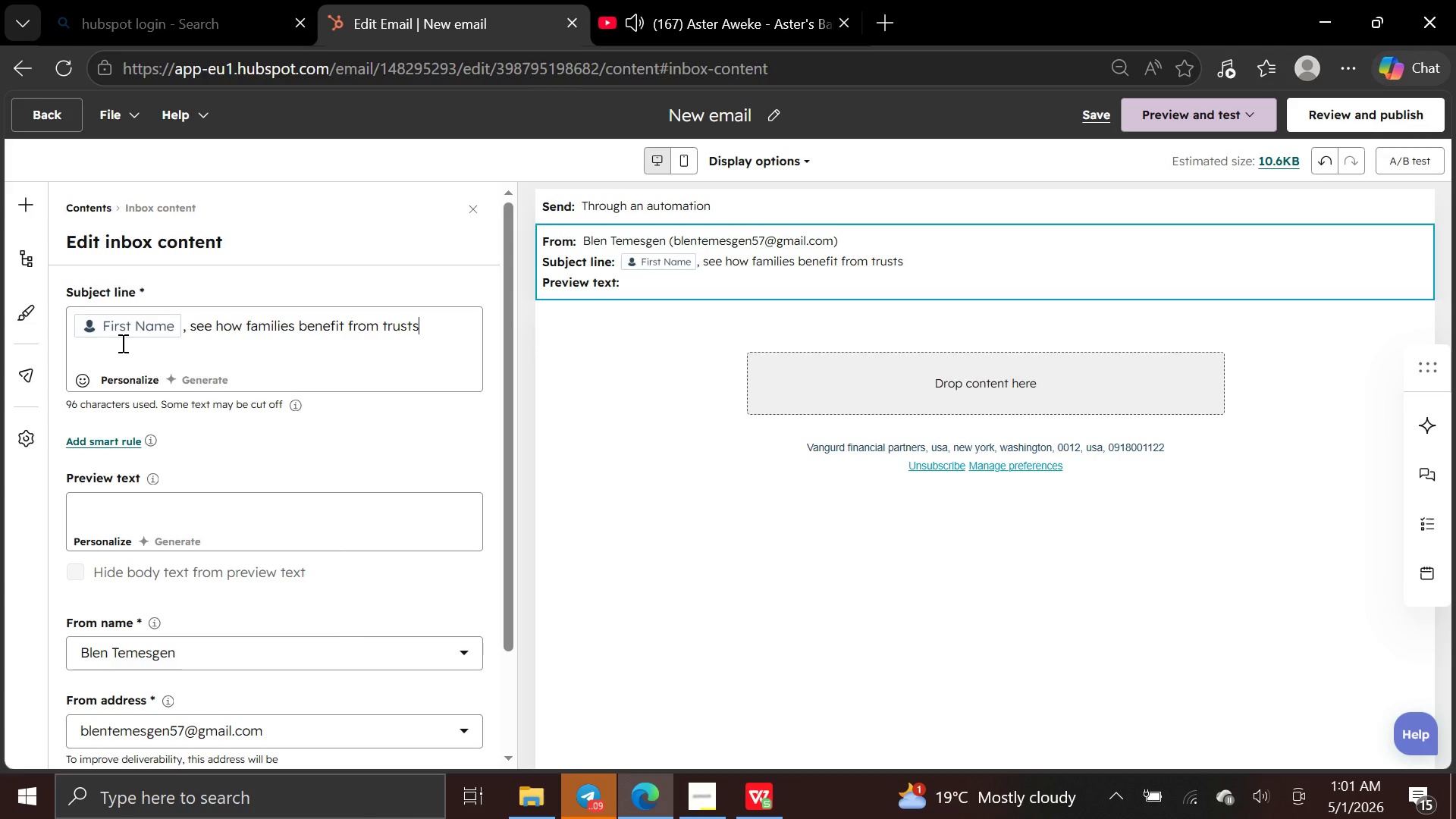 
left_click([121, 343])
 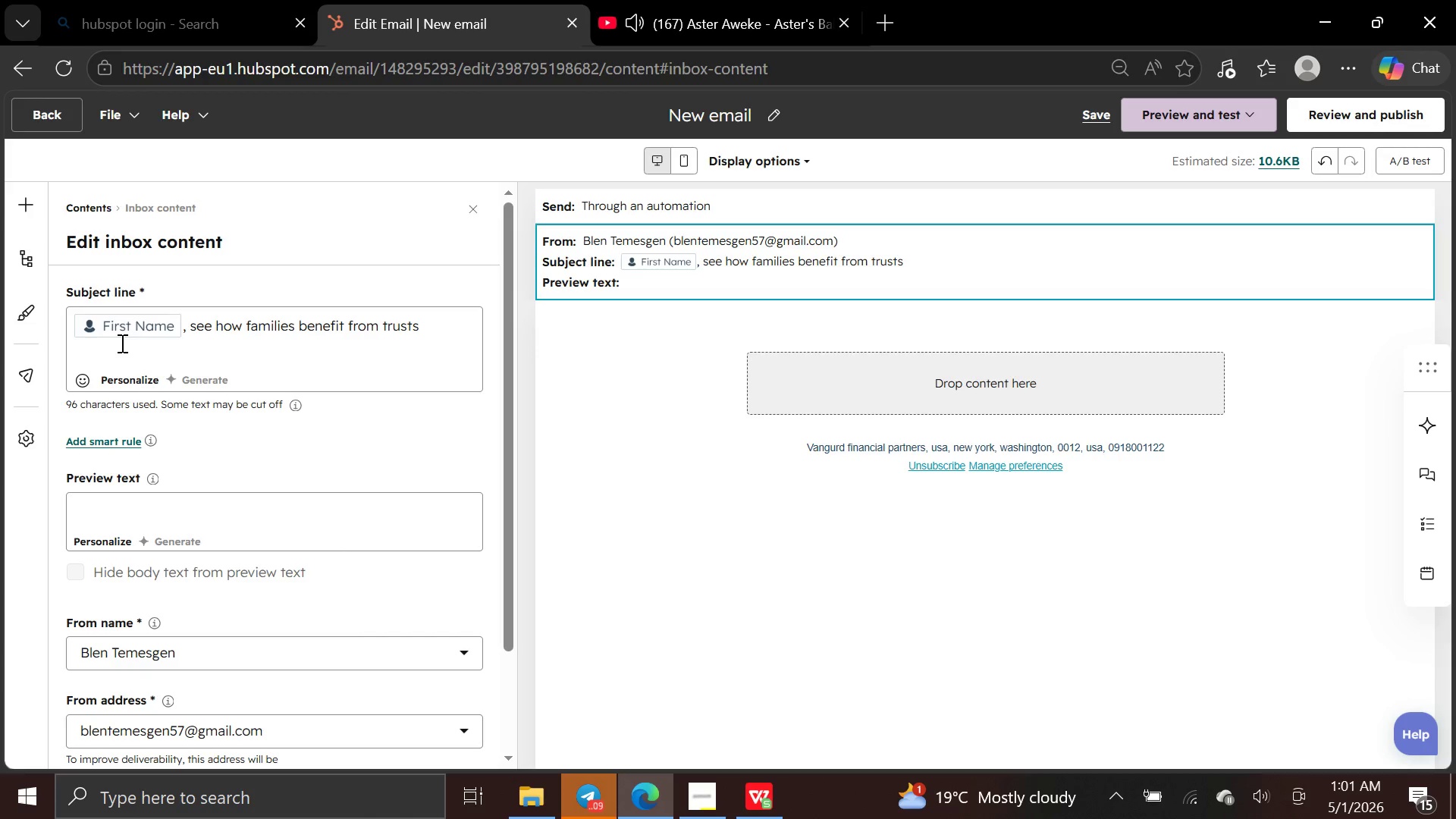 
key(Backspace)
 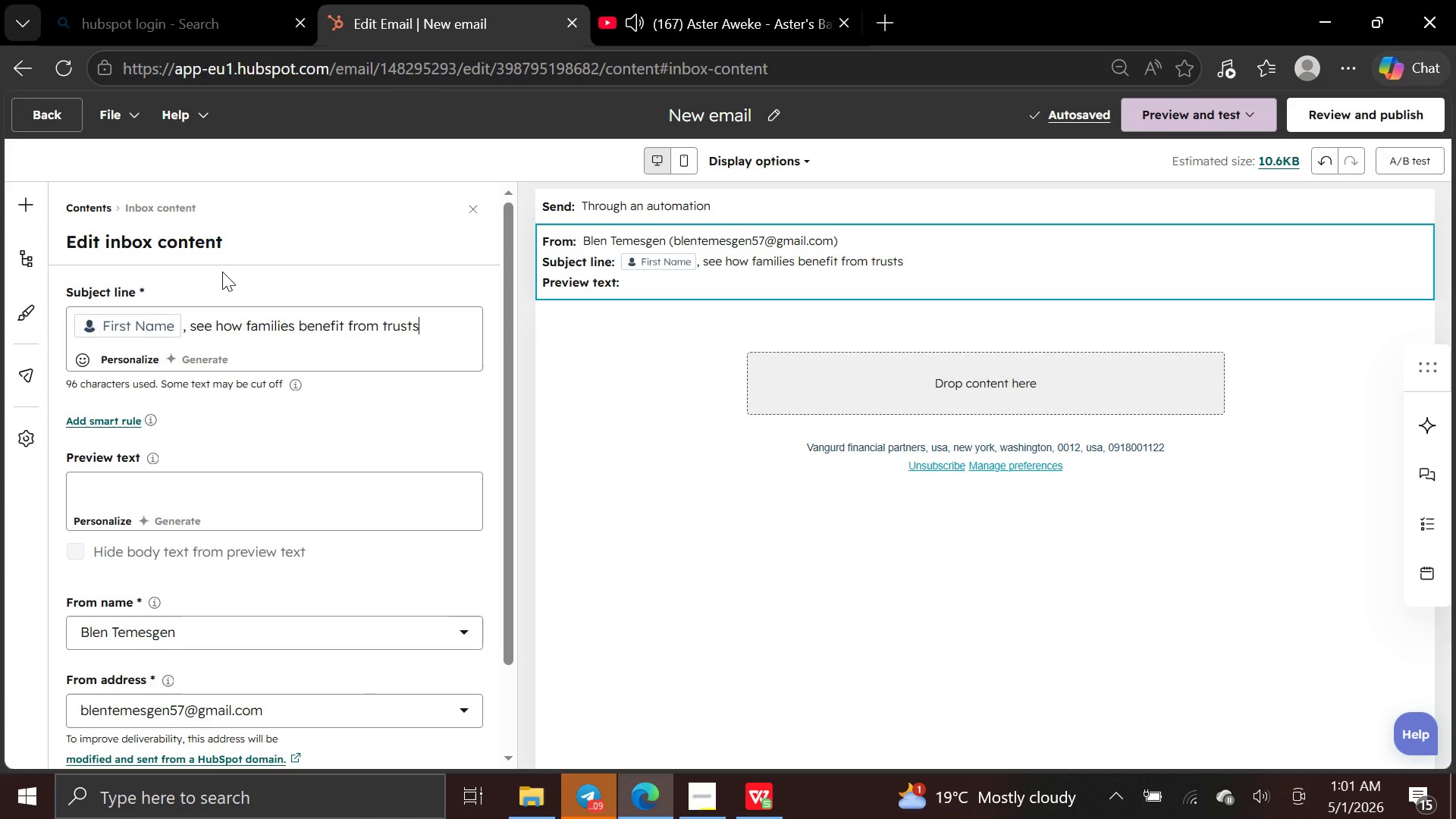 
key(ArrowLeft)
 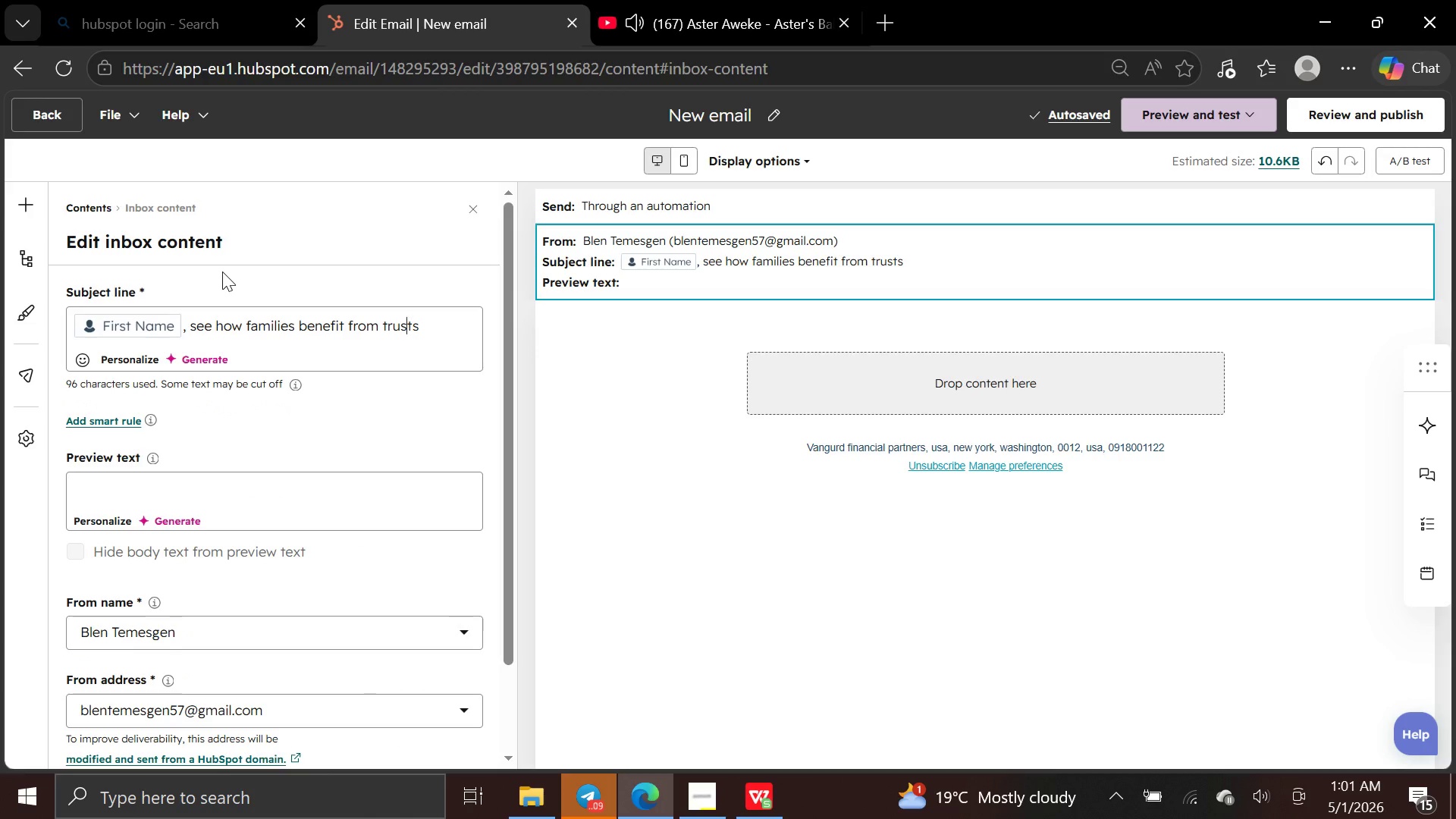 
key(ArrowLeft)
 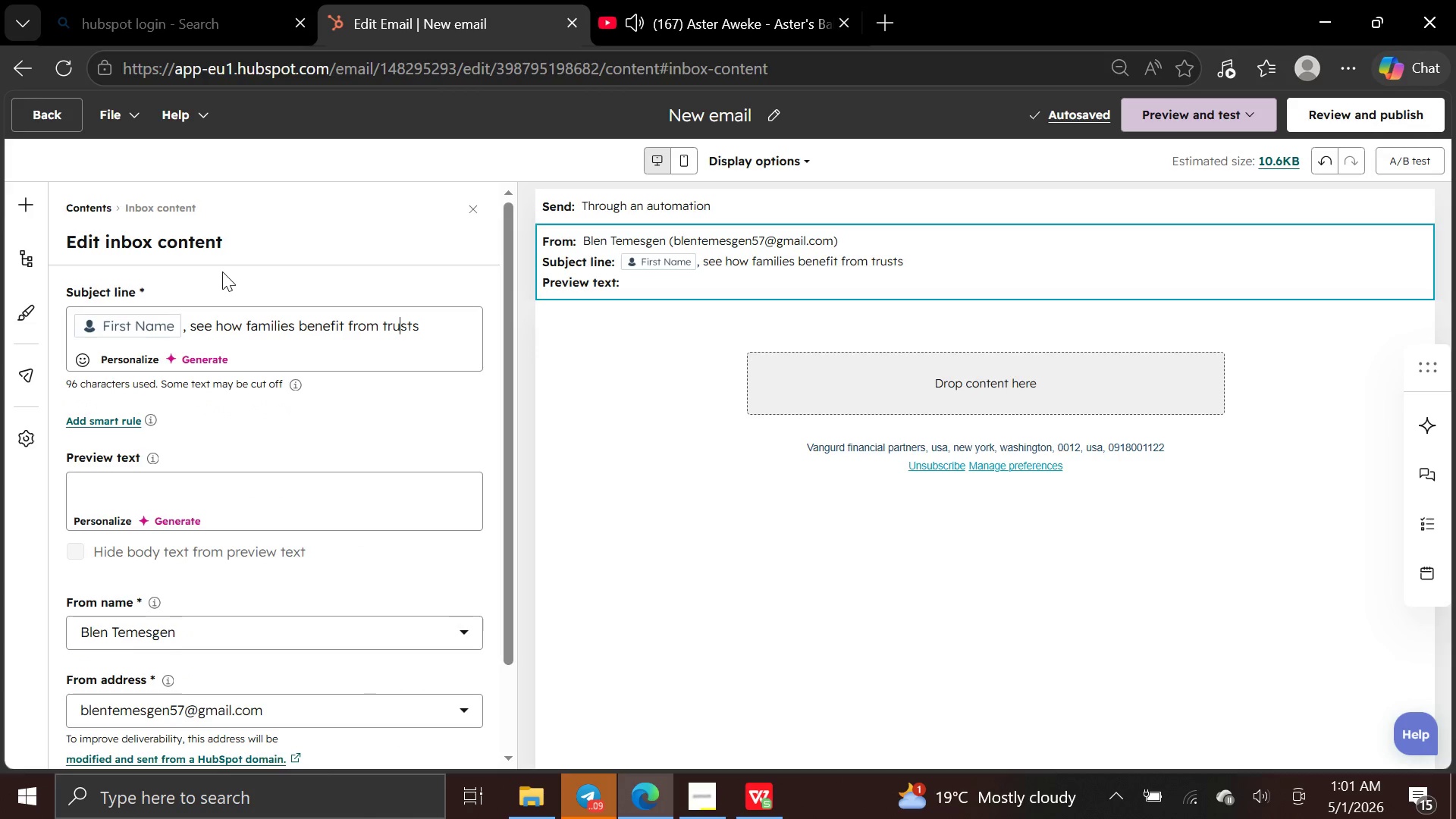 
key(ArrowLeft)
 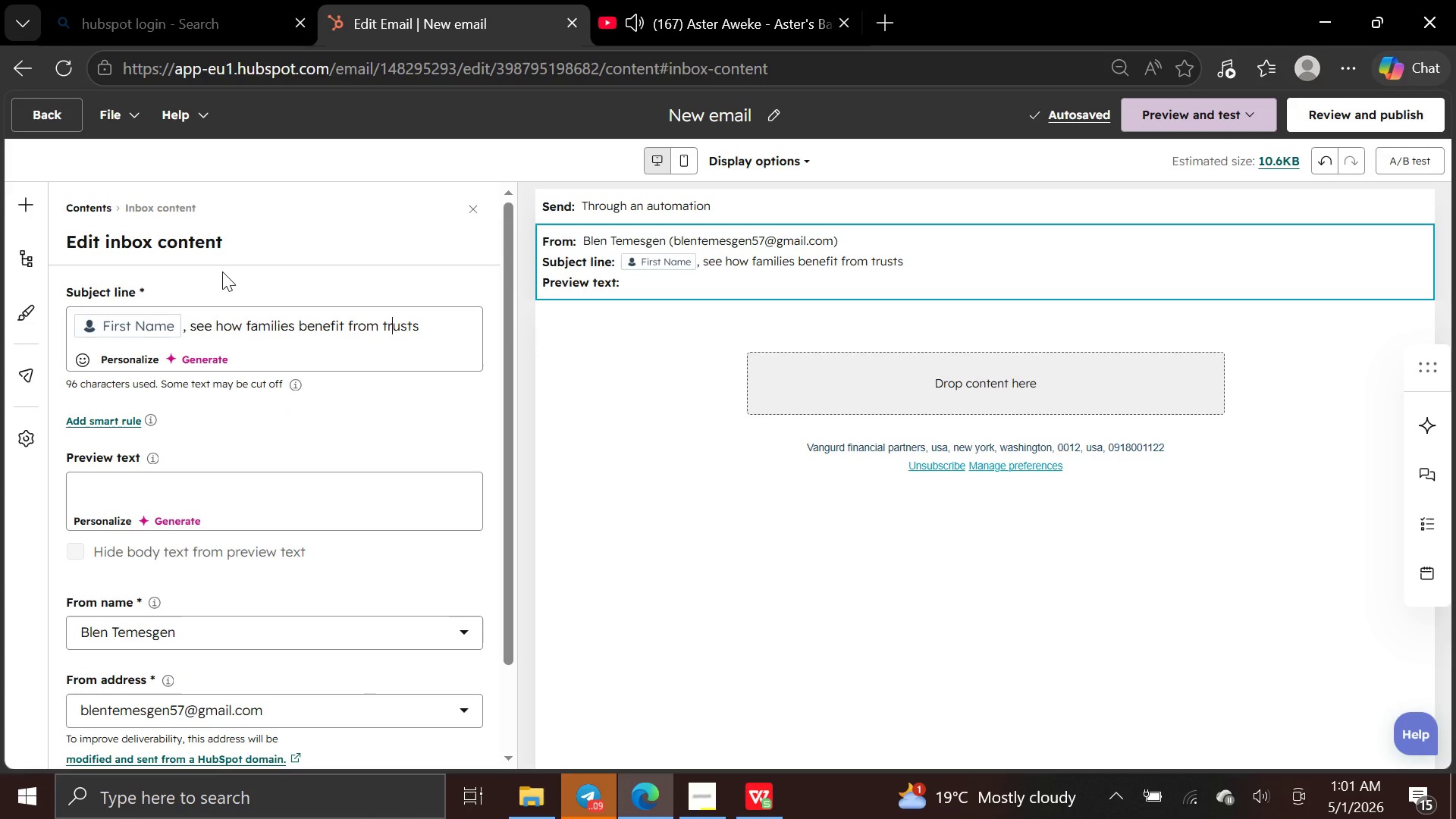 
key(ArrowLeft)
 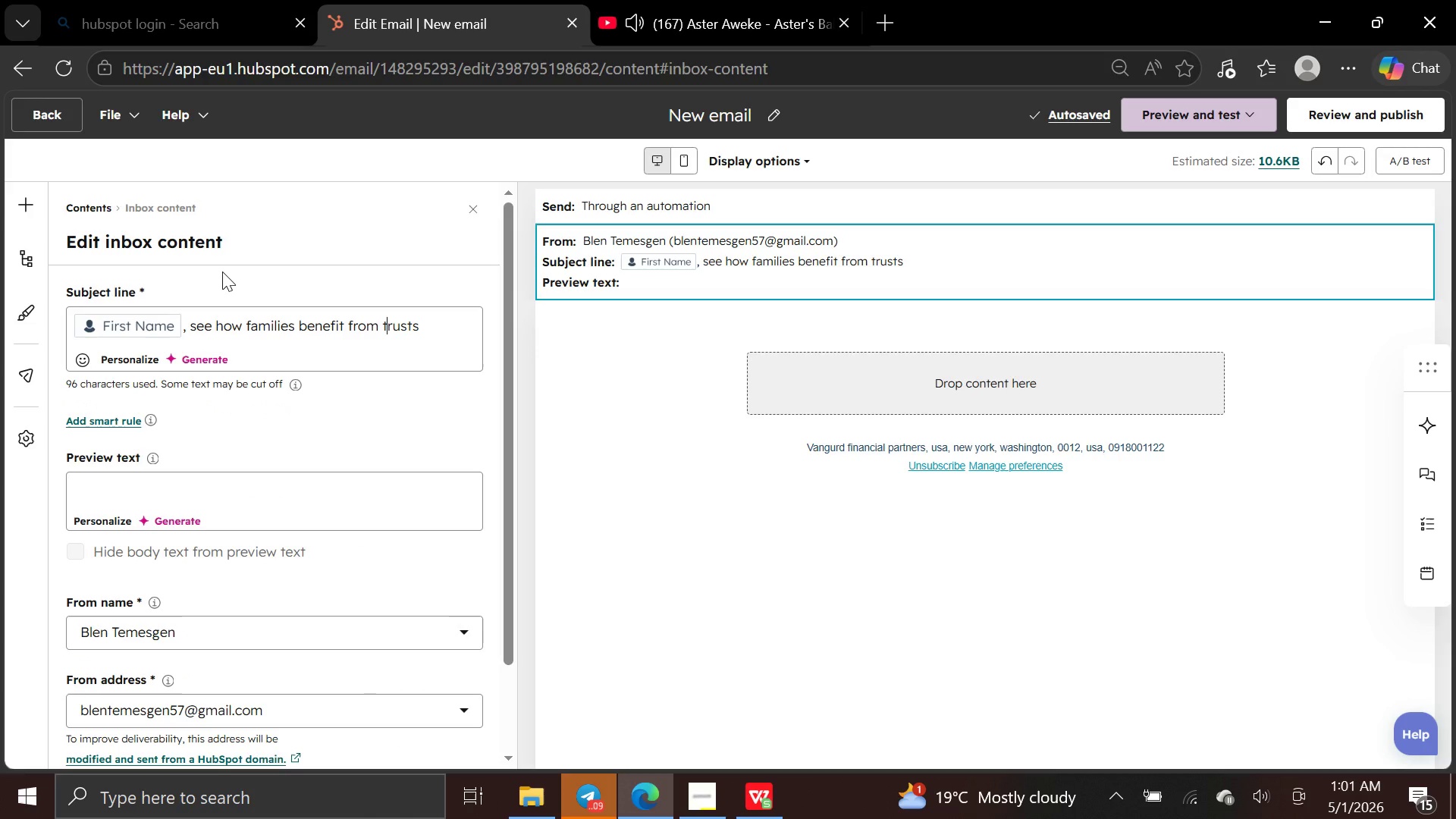 
key(ArrowLeft)
 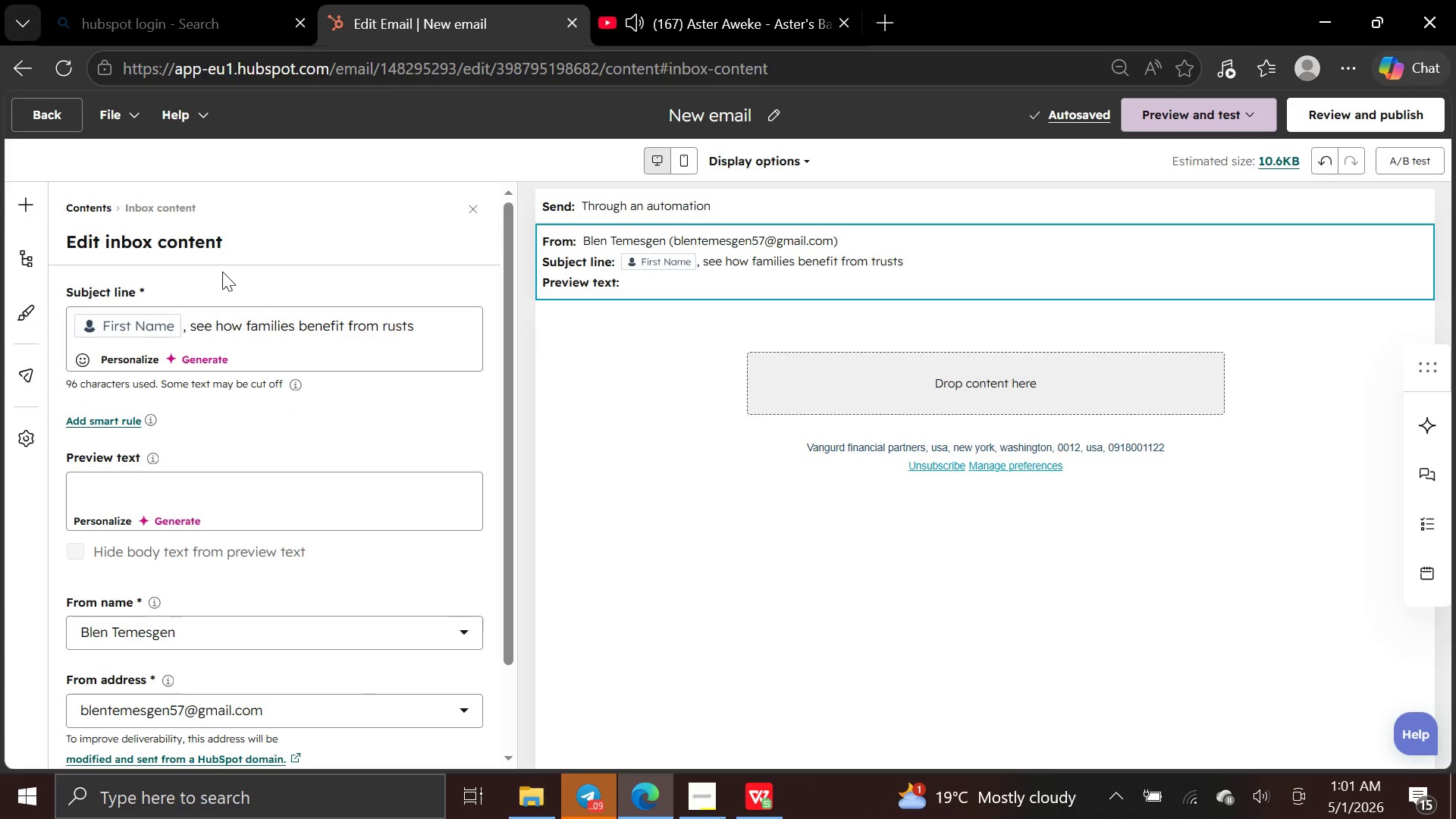 
key(Backspace)
 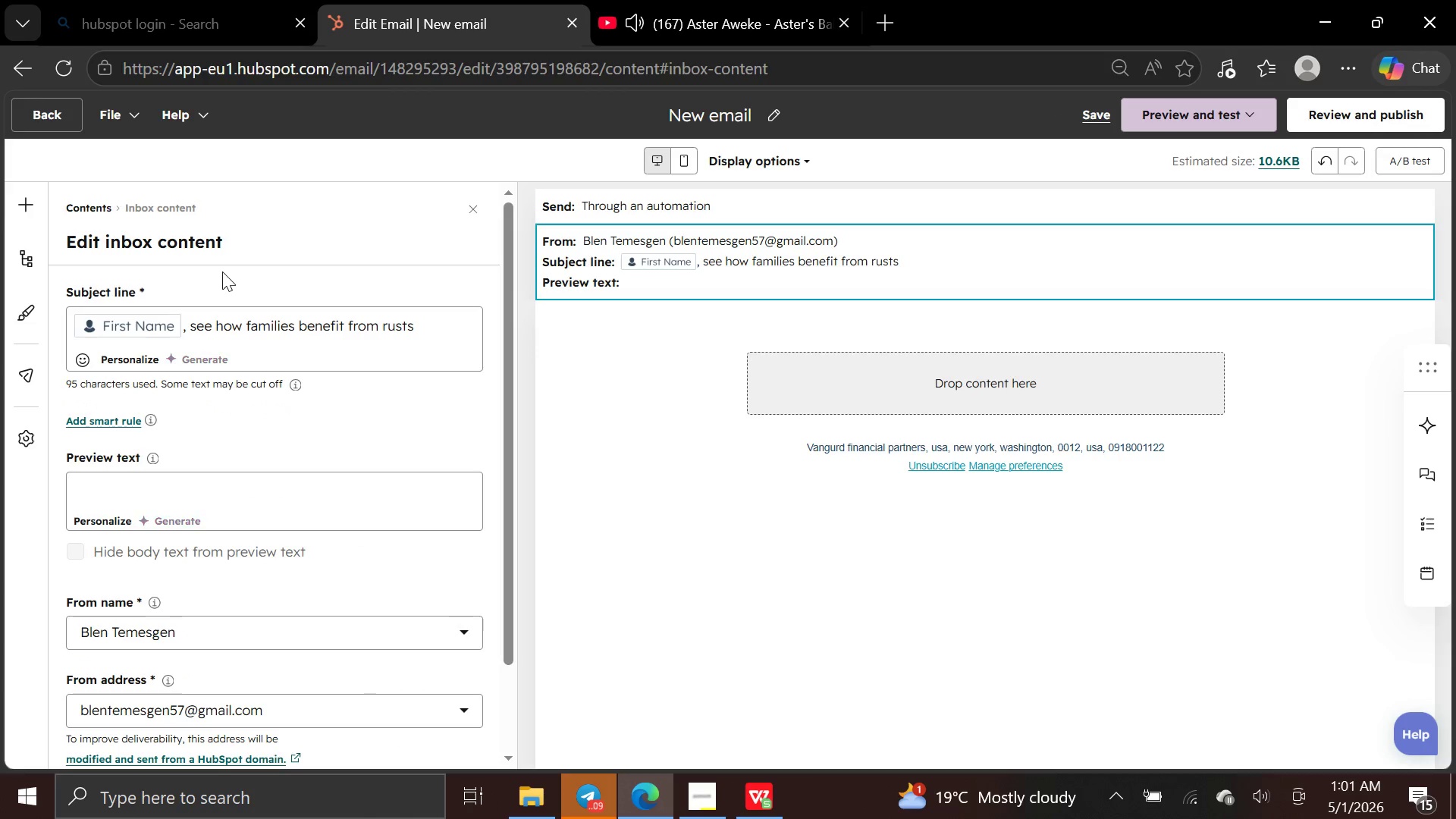 
key(CapsLock)
 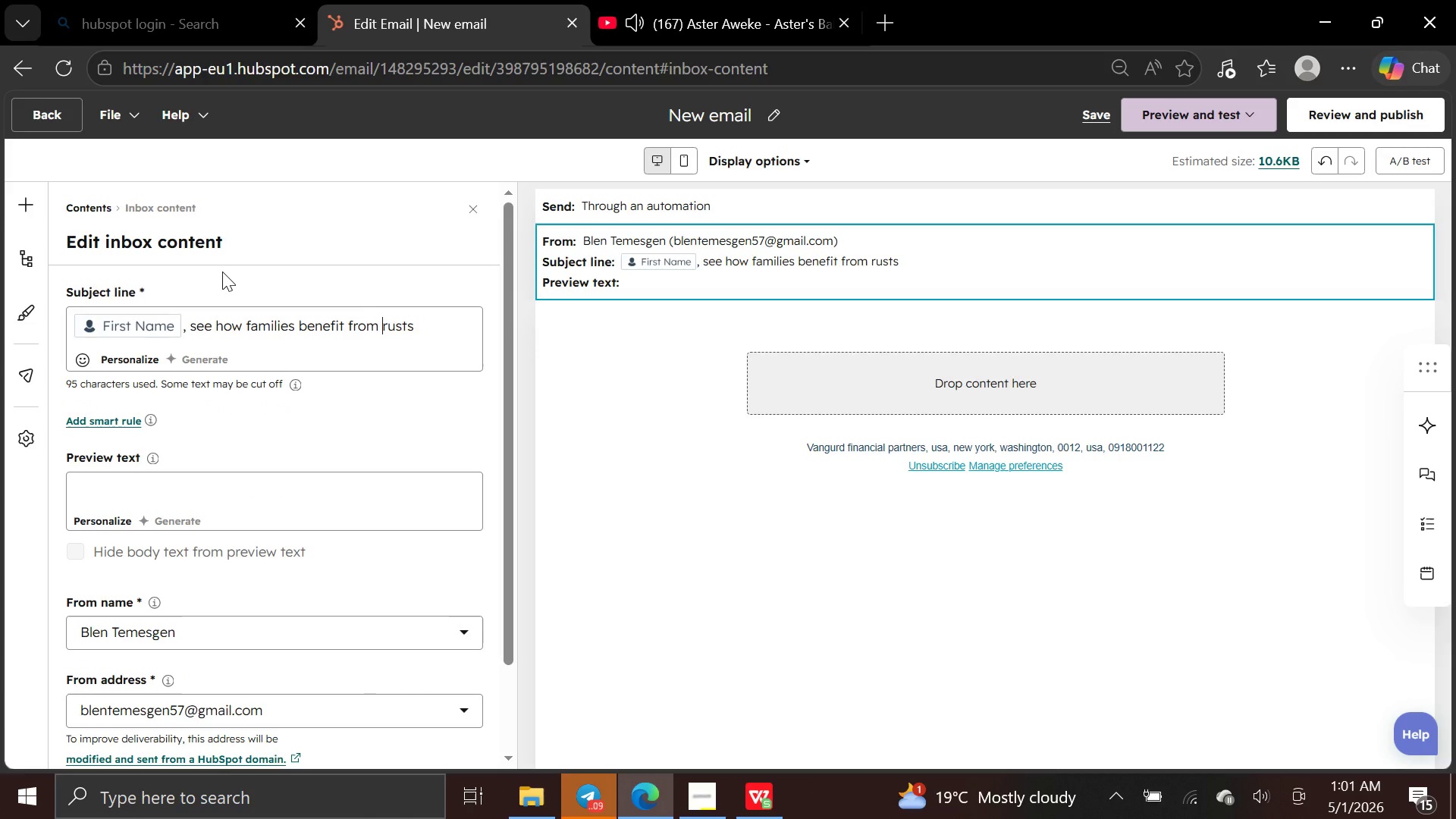 
key(T)
 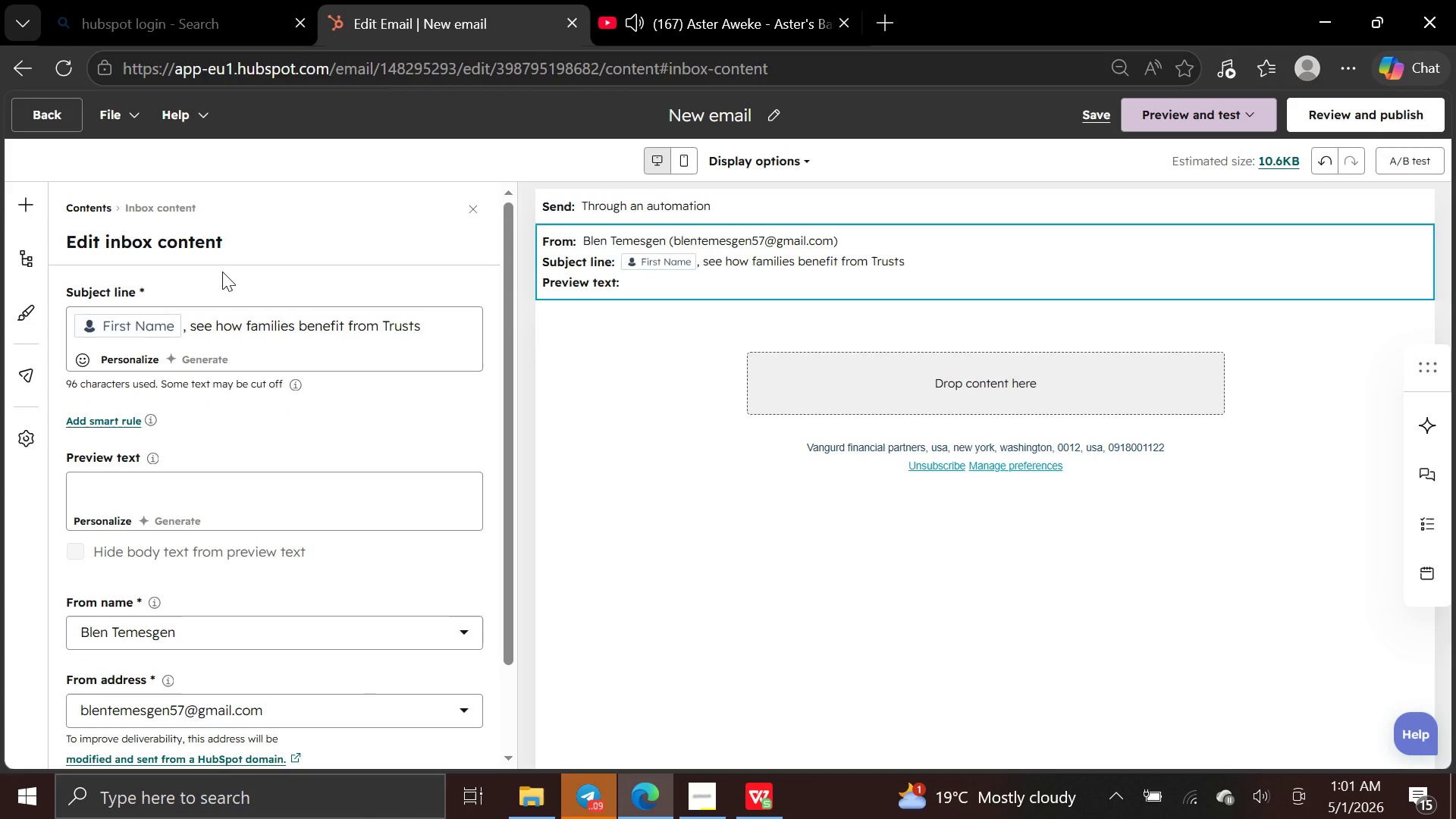 
hold_key(key=ArrowRight, duration=0.66)
 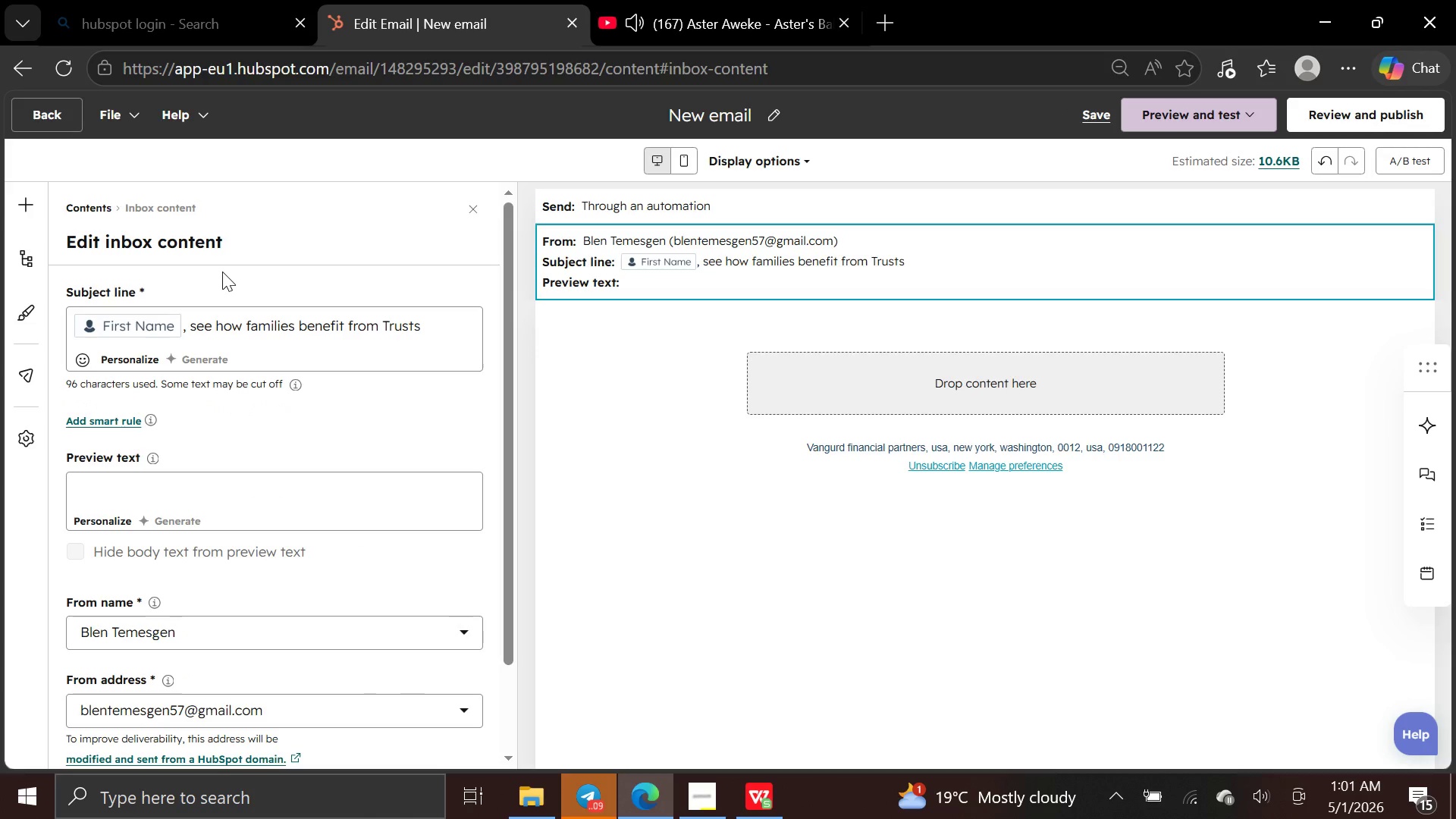 
key(Period)
 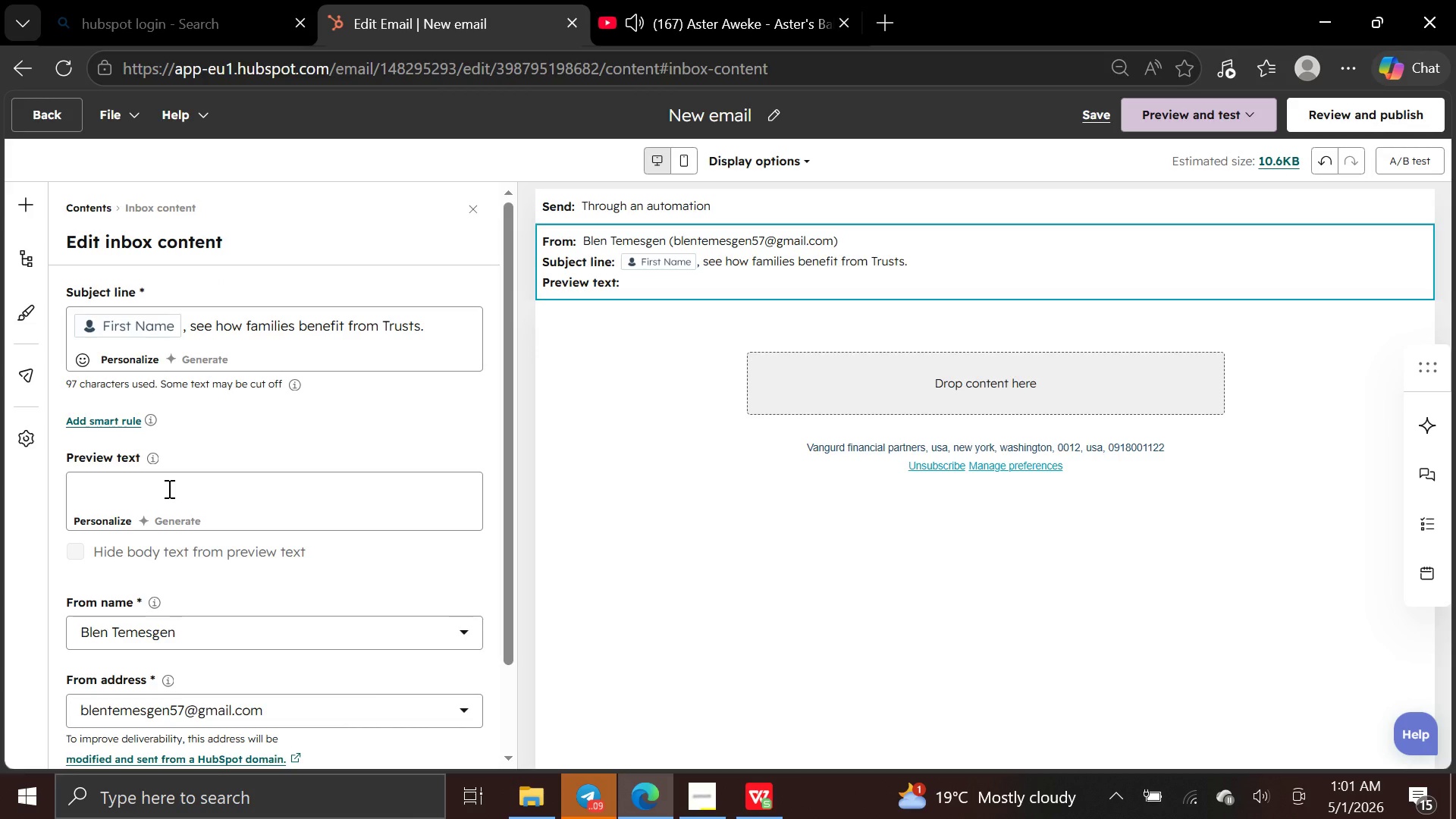 
left_click([168, 488])
 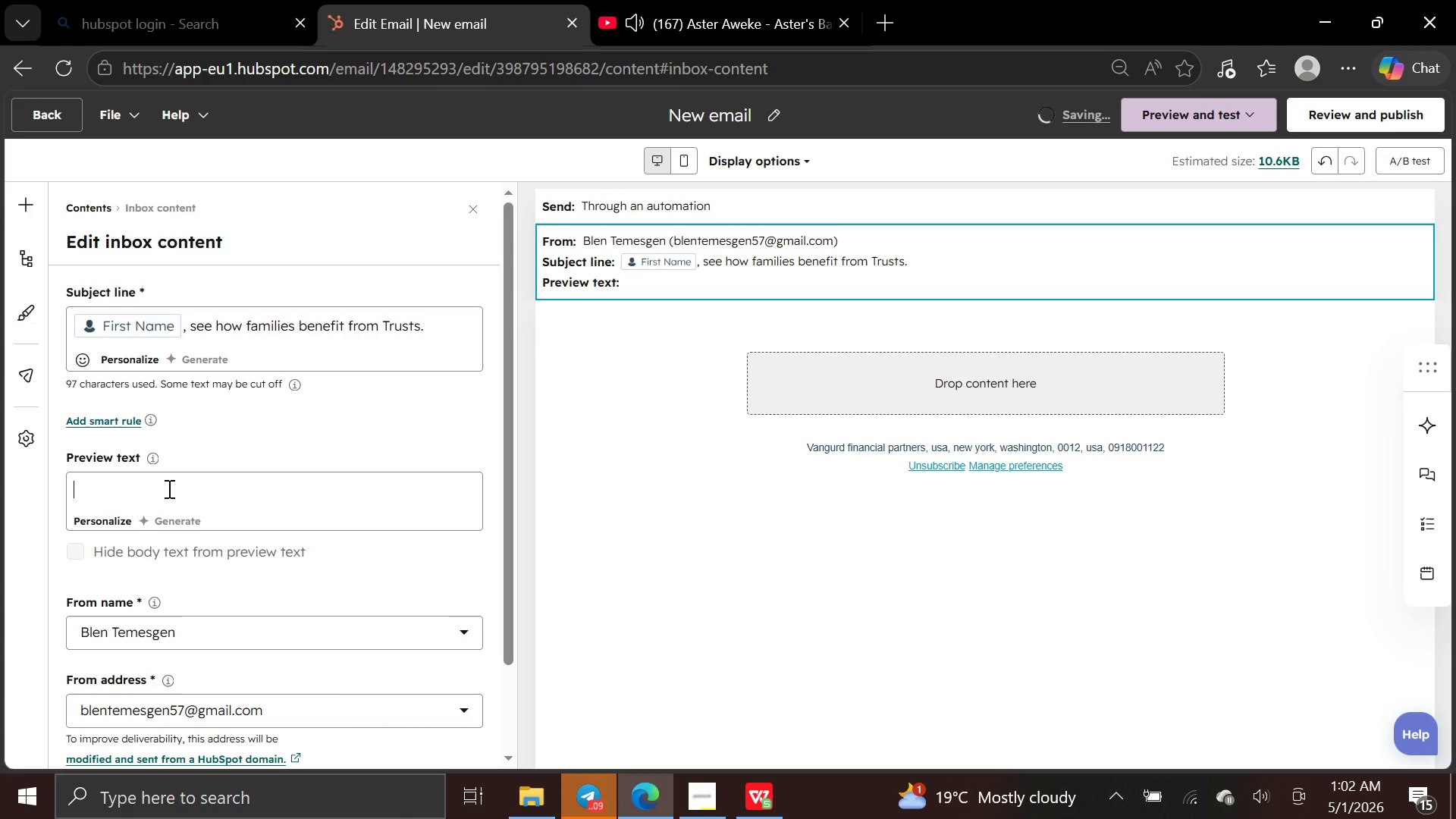 
type(Real examples of how Trust protects )
key(Backspace)
key(Backspace)
type( and wealth and simplify transit)
 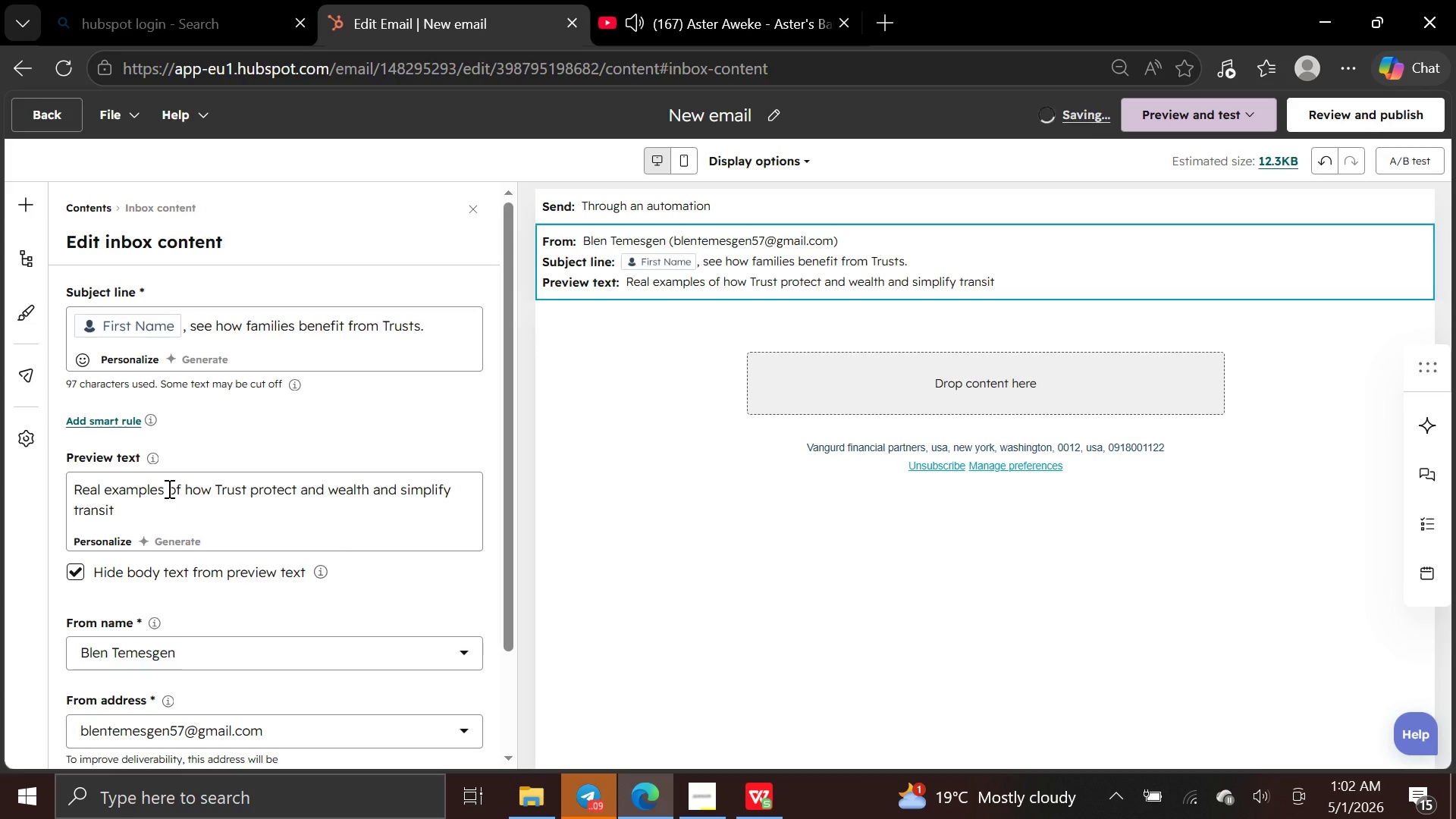 
key(Backspace)
 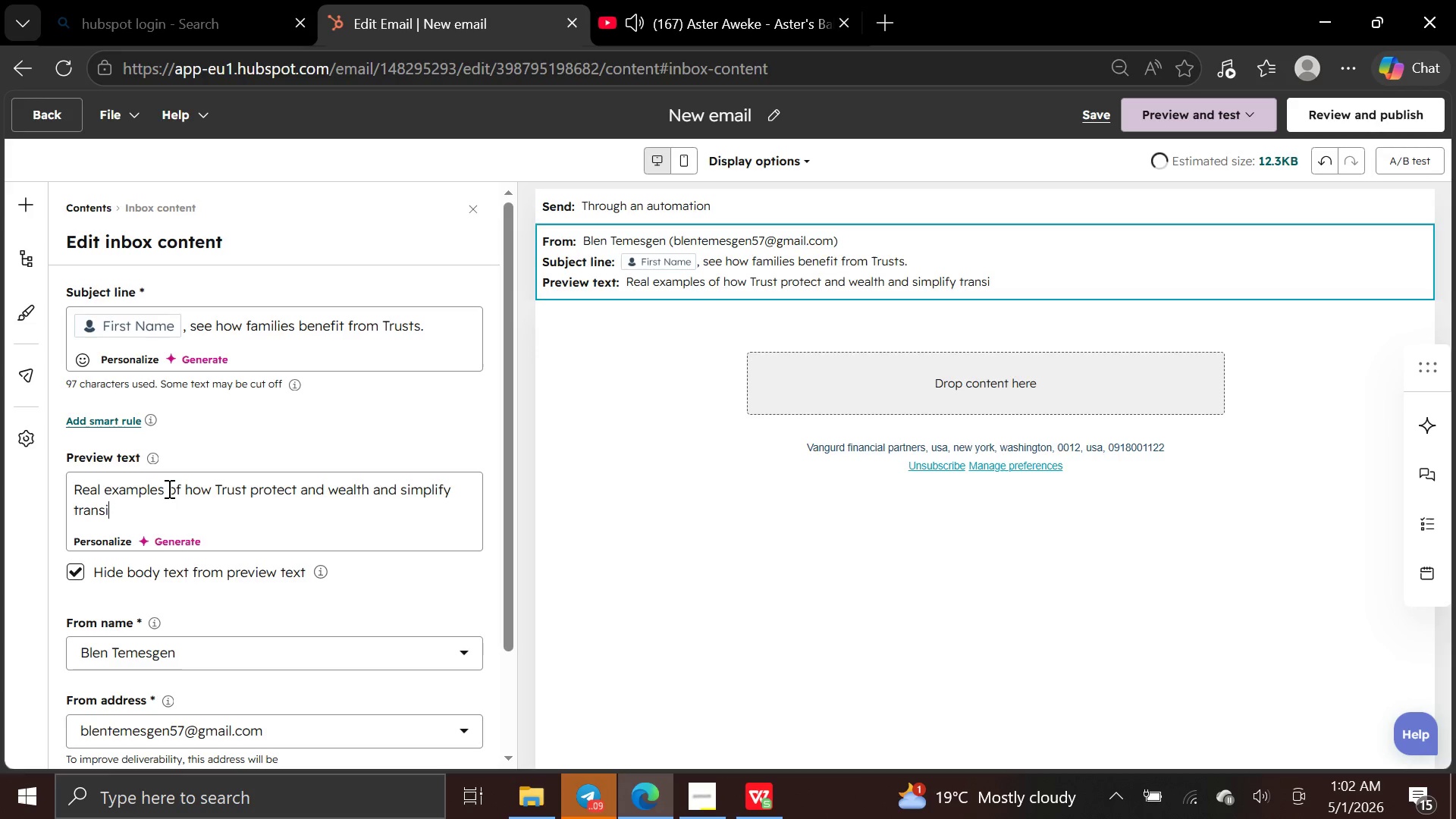 
key(Backspace)
 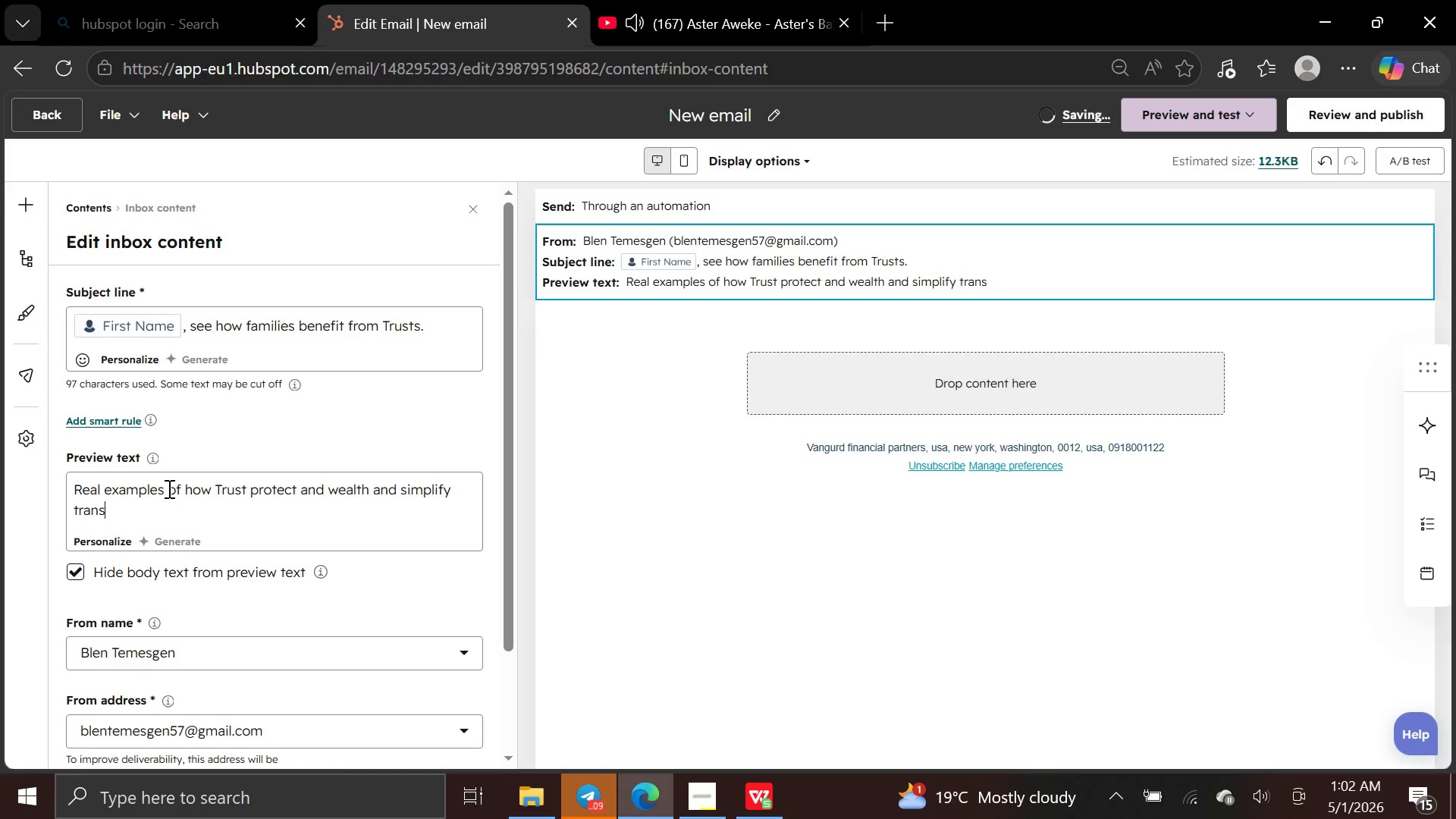 
type(itionss)
key(Backspace)
type(.)
 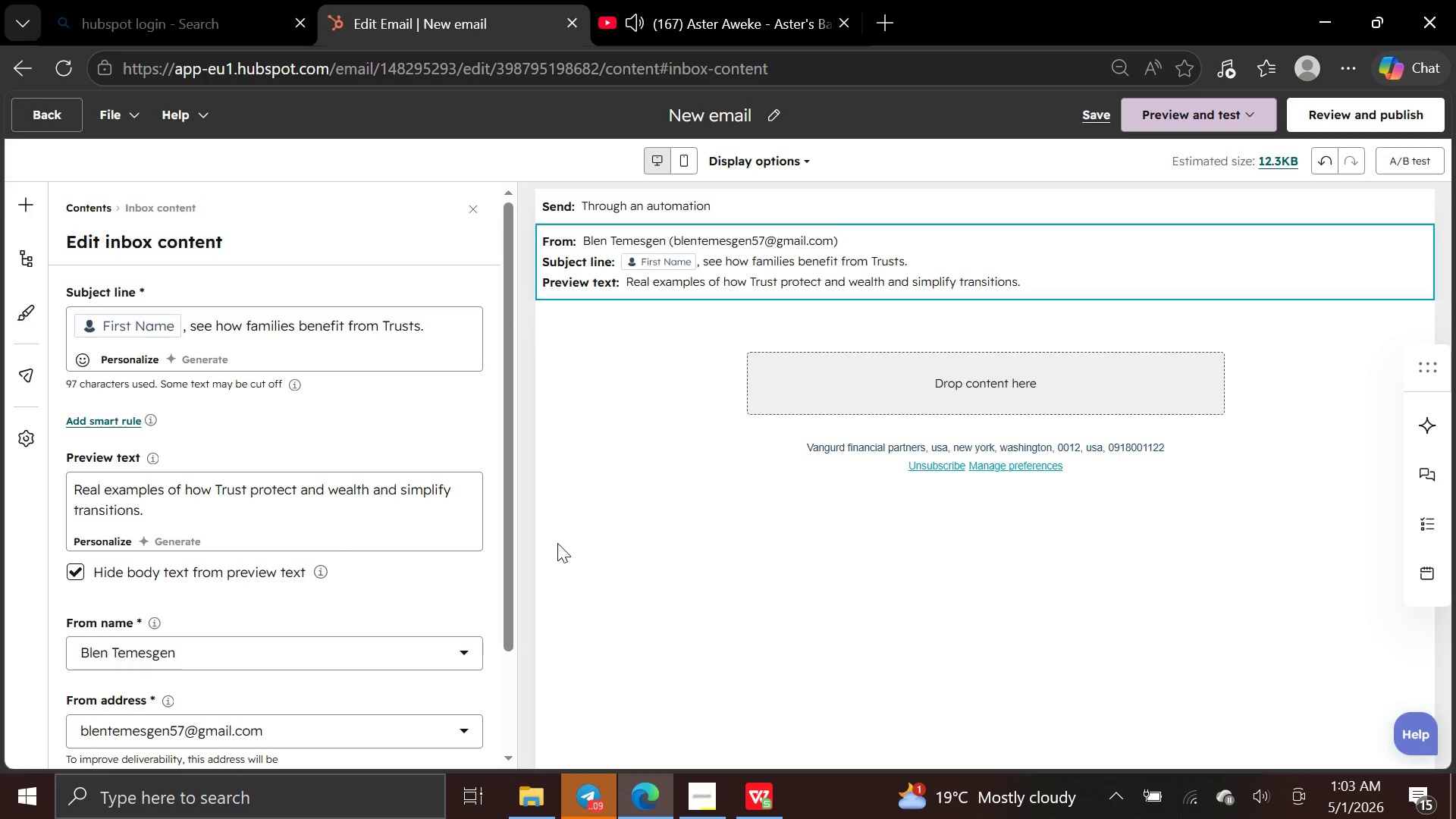 
left_click([851, 368])
 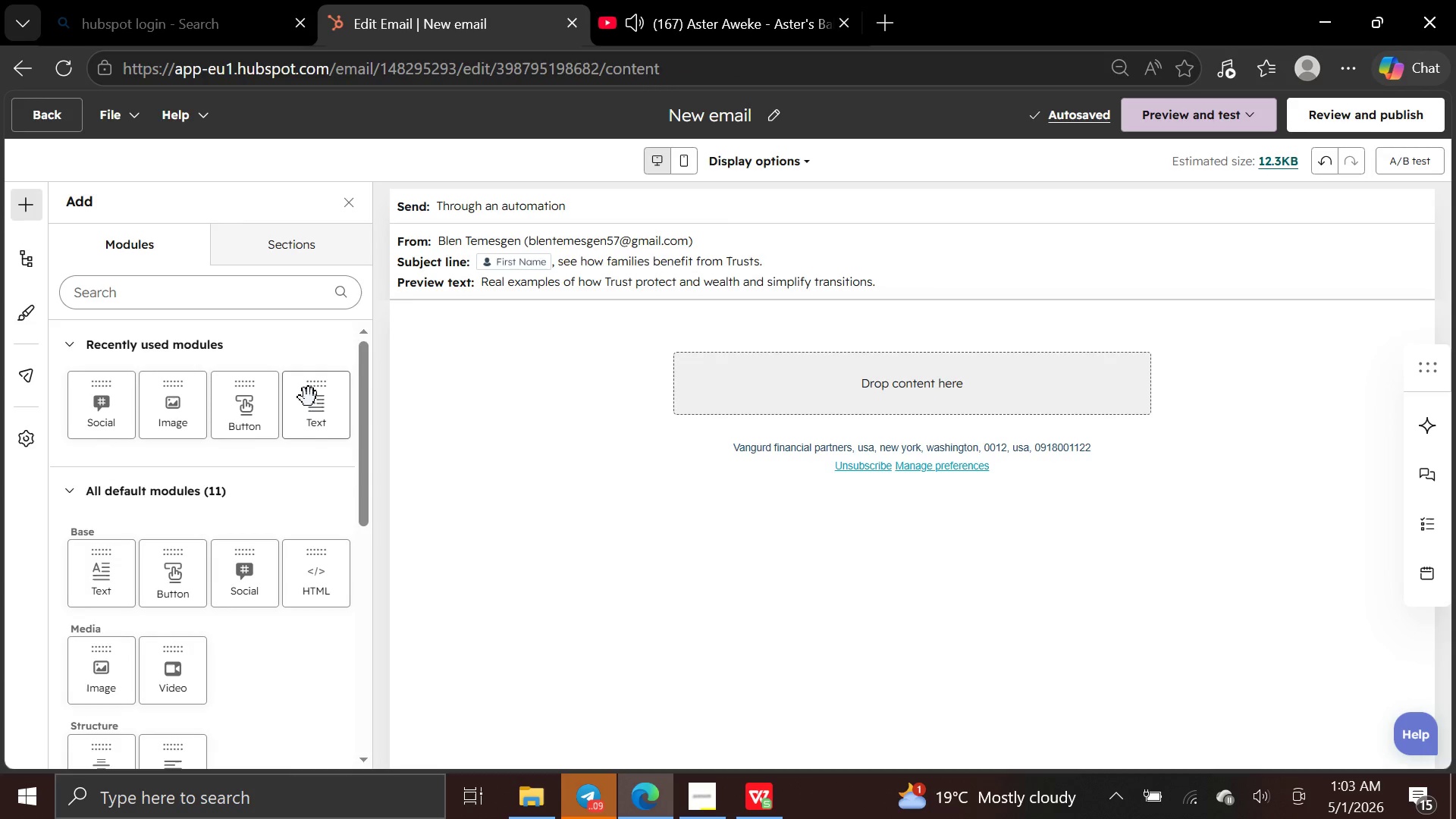 
left_click_drag(start_coordinate=[309, 397], to_coordinate=[727, 358])
 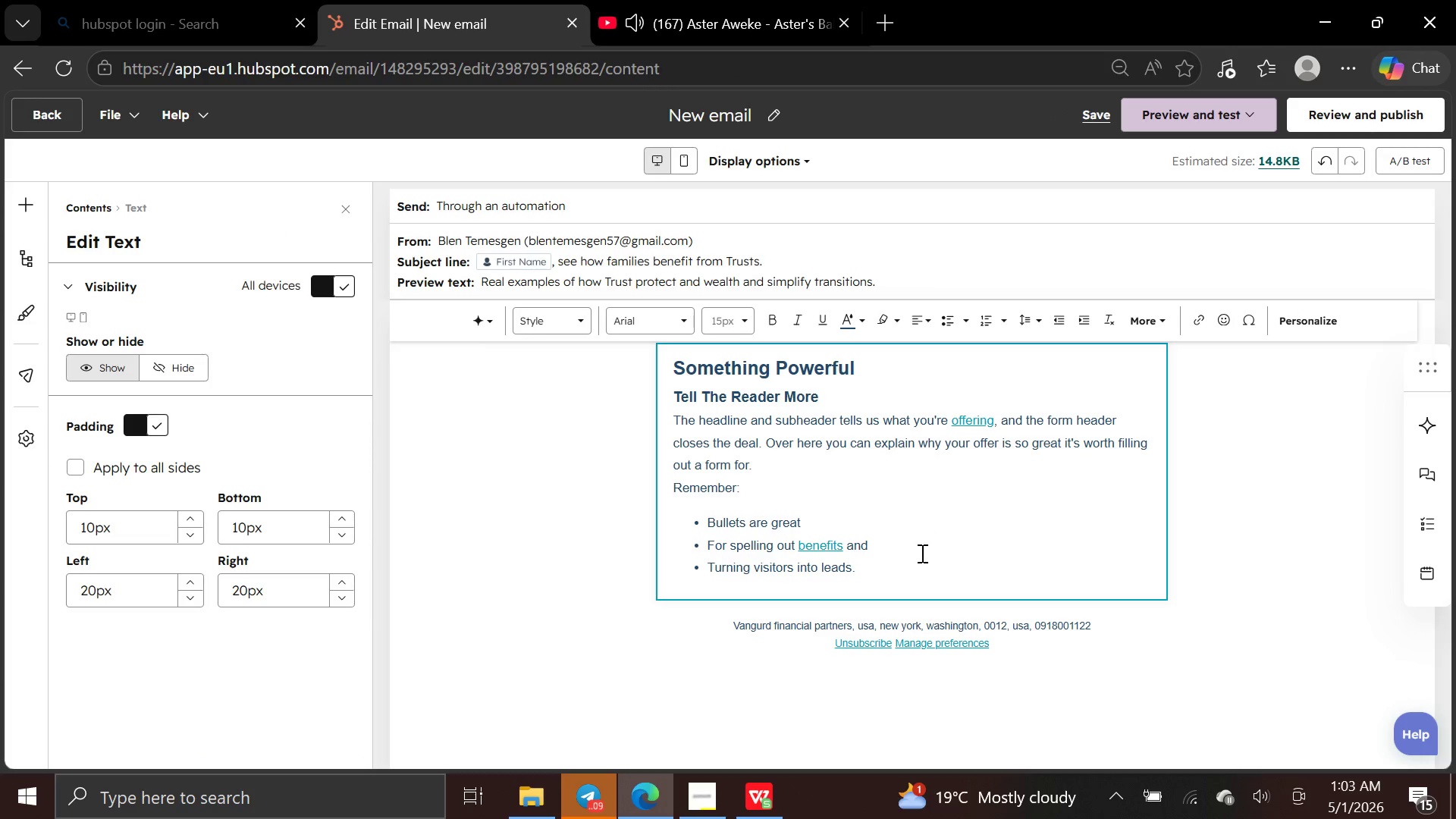 
left_click_drag(start_coordinate=[884, 563], to_coordinate=[648, 367])
 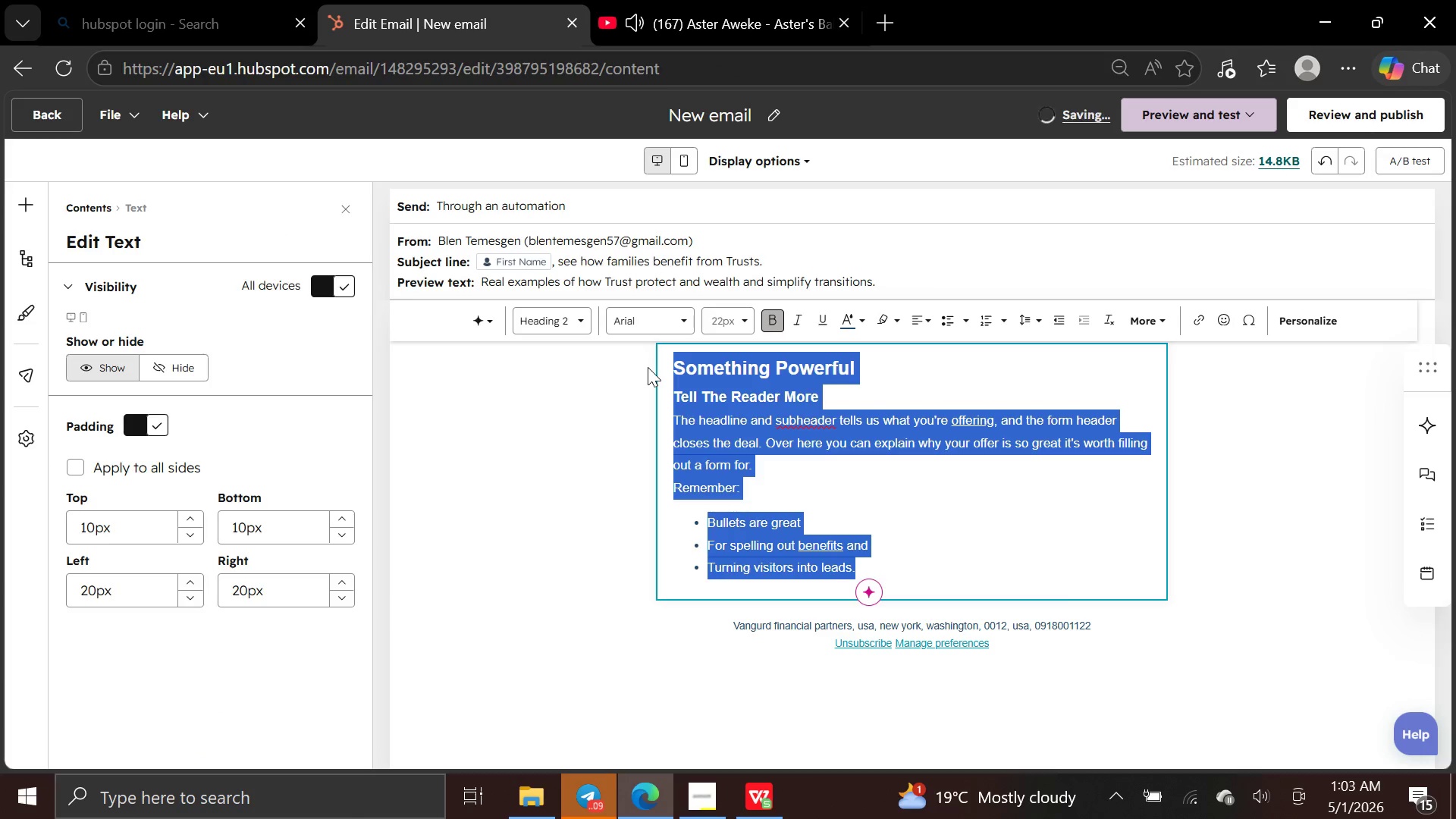 
key(Backspace)
 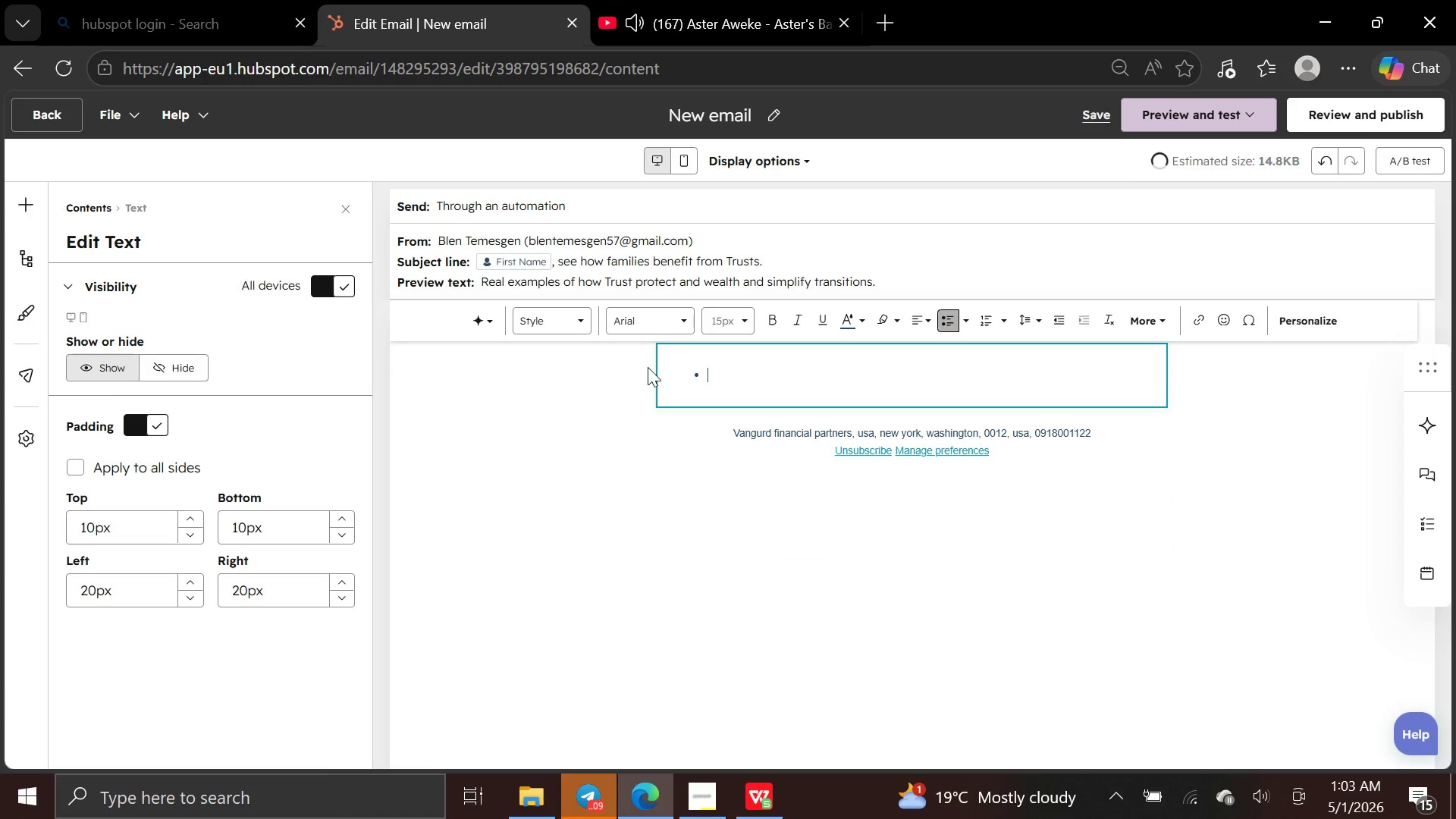 
key(Backspace)
 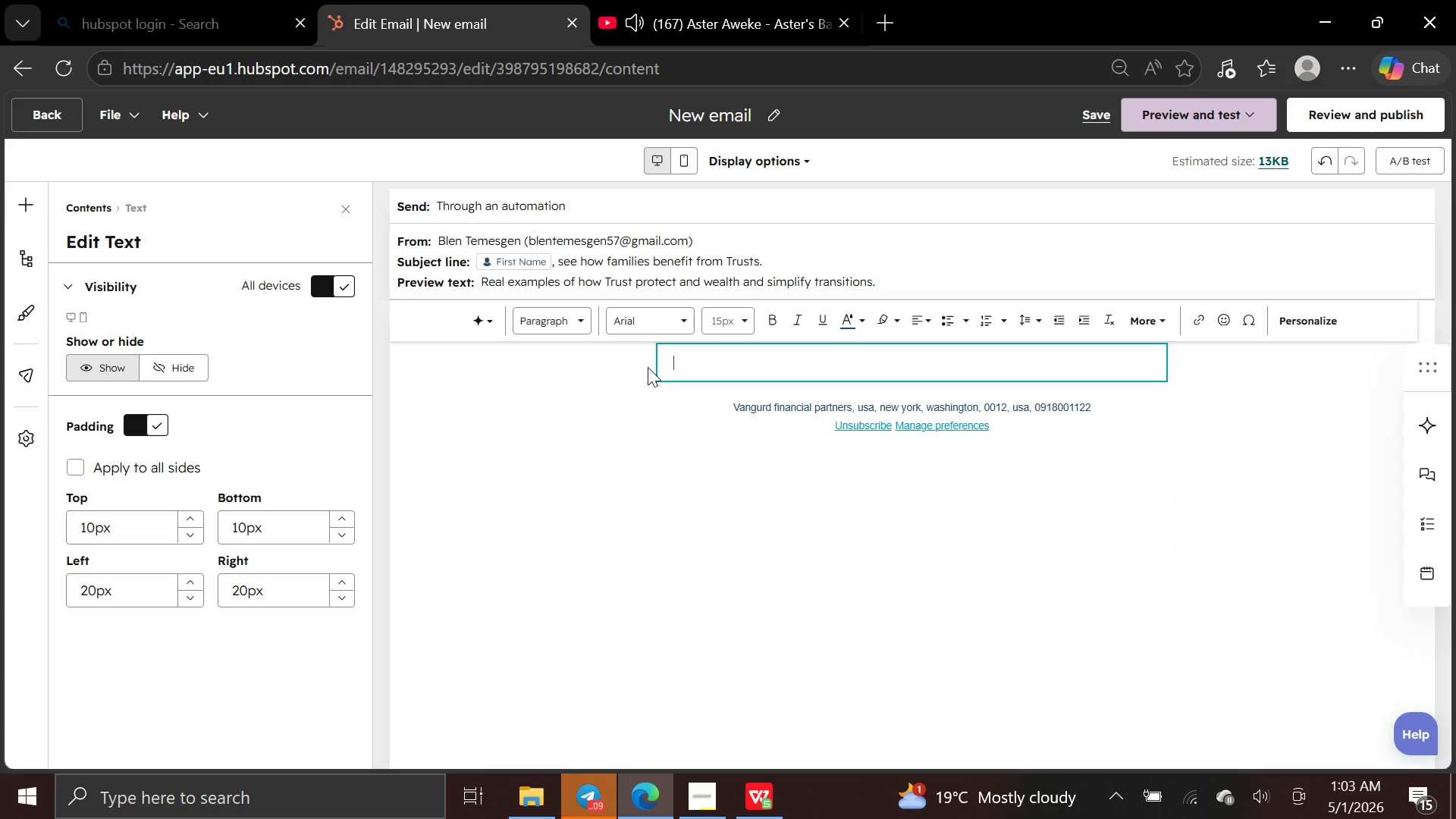 
key(CapsLock)
 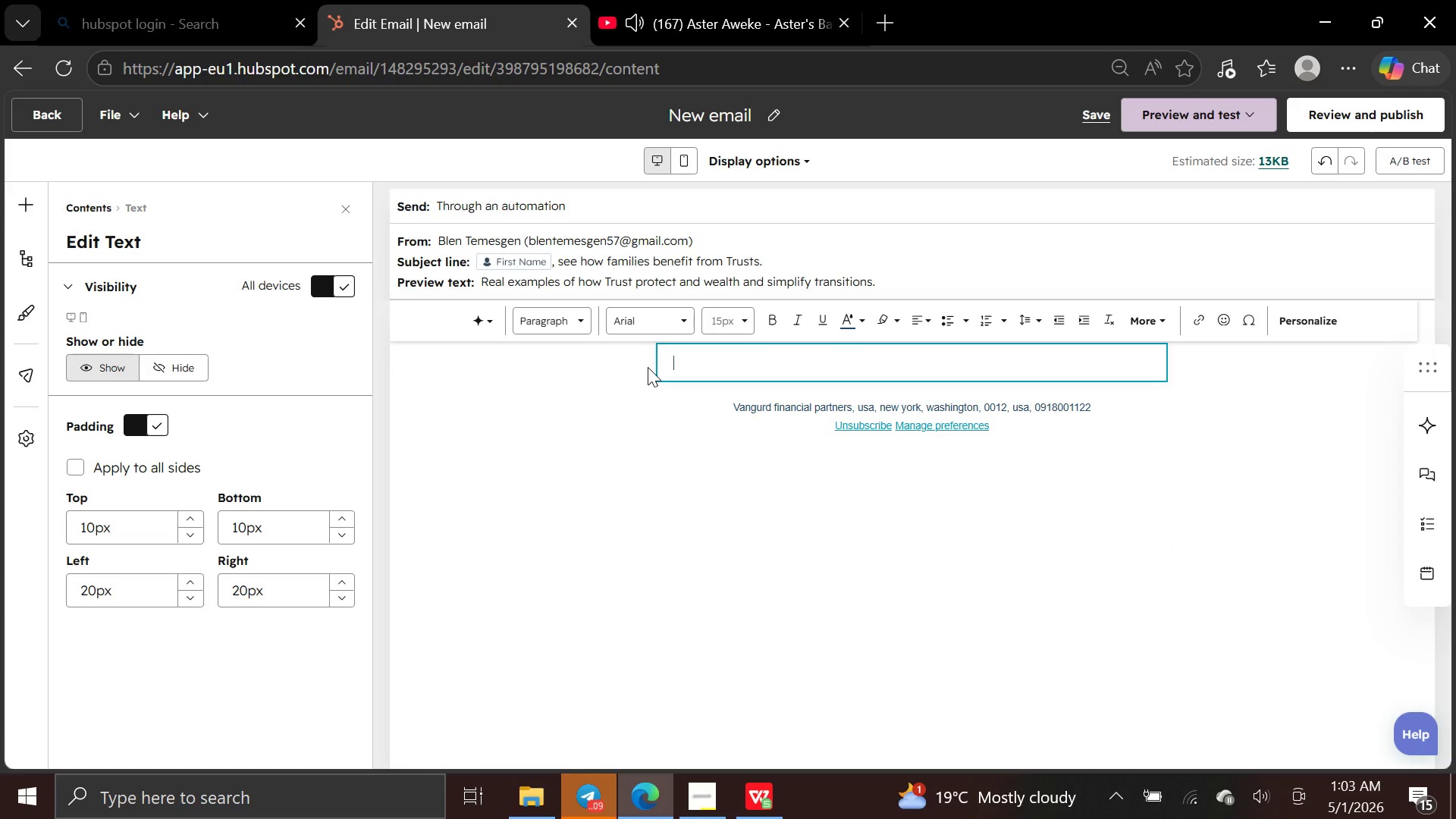 
key(H)
 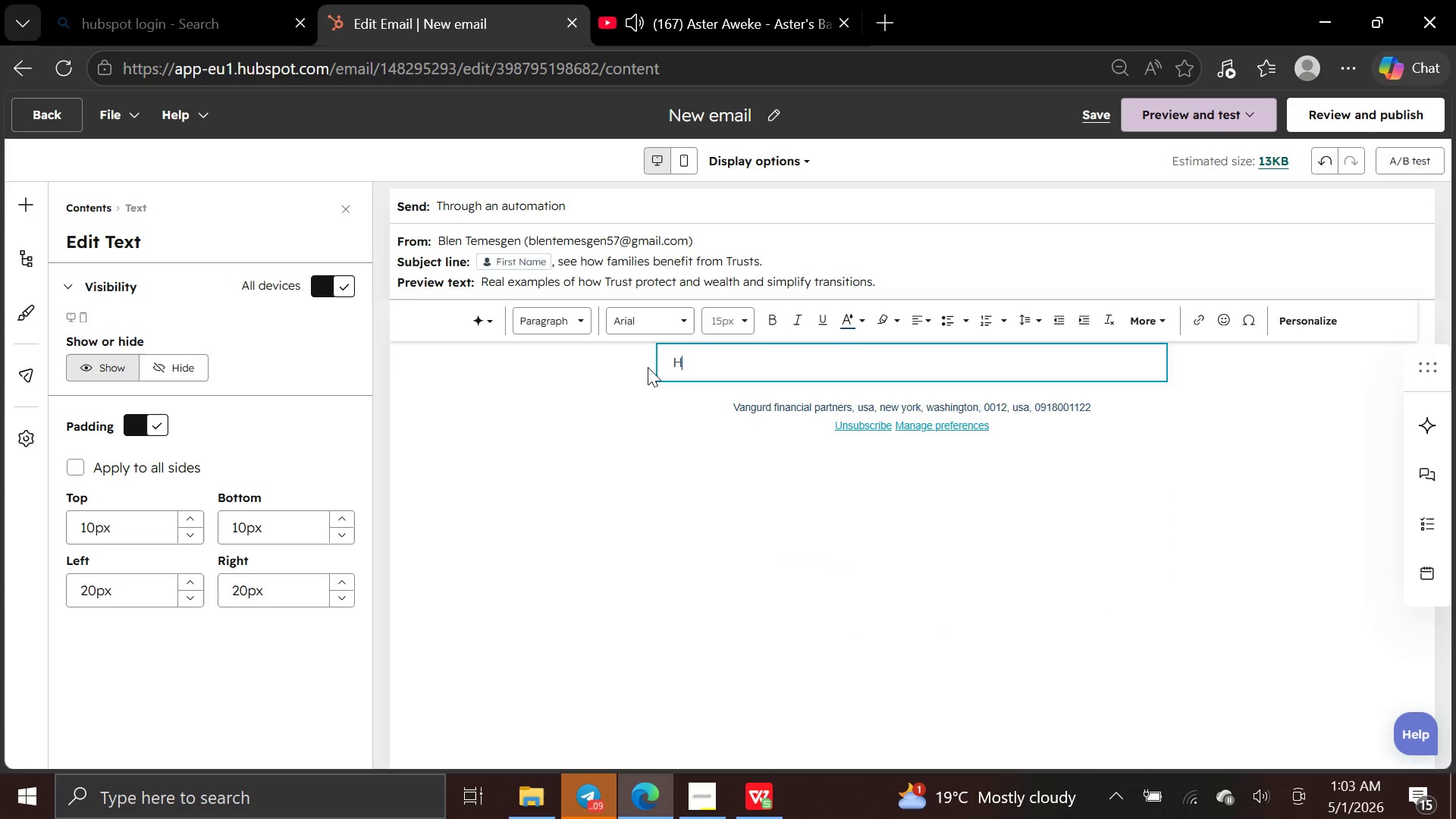 
key(CapsLock)
 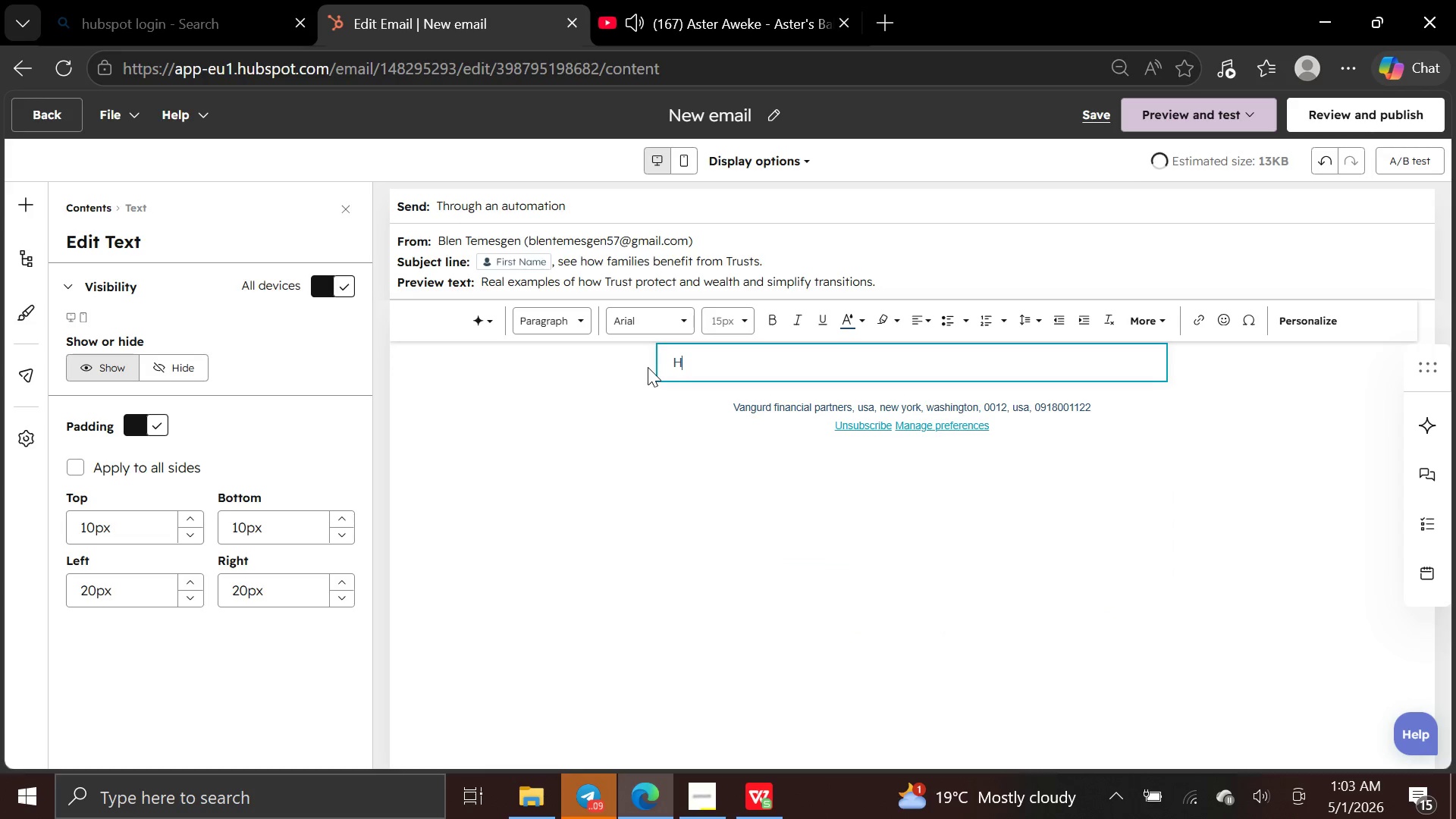 
key(I)
 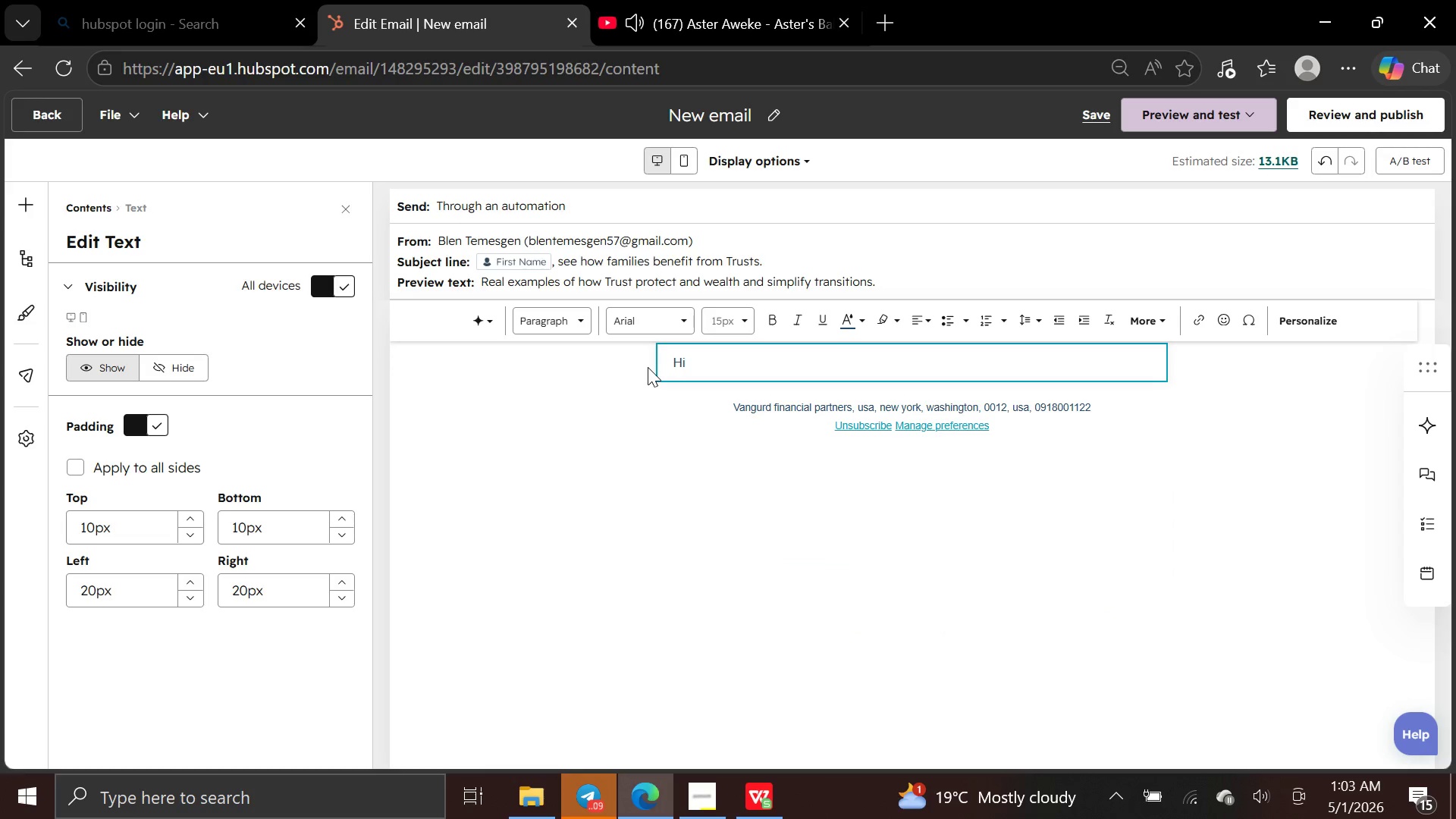 
key(Space)
 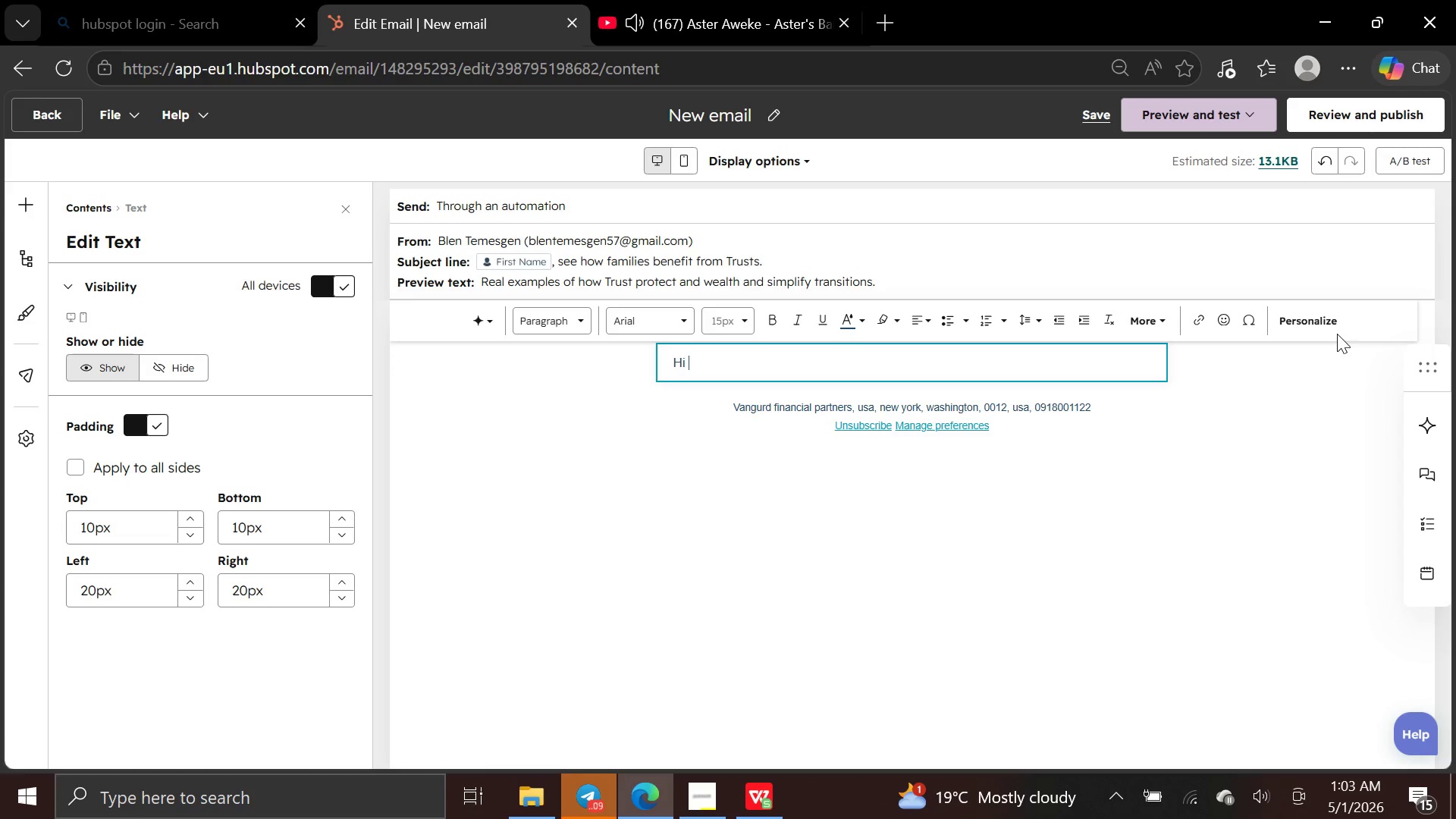 
left_click([1329, 326])
 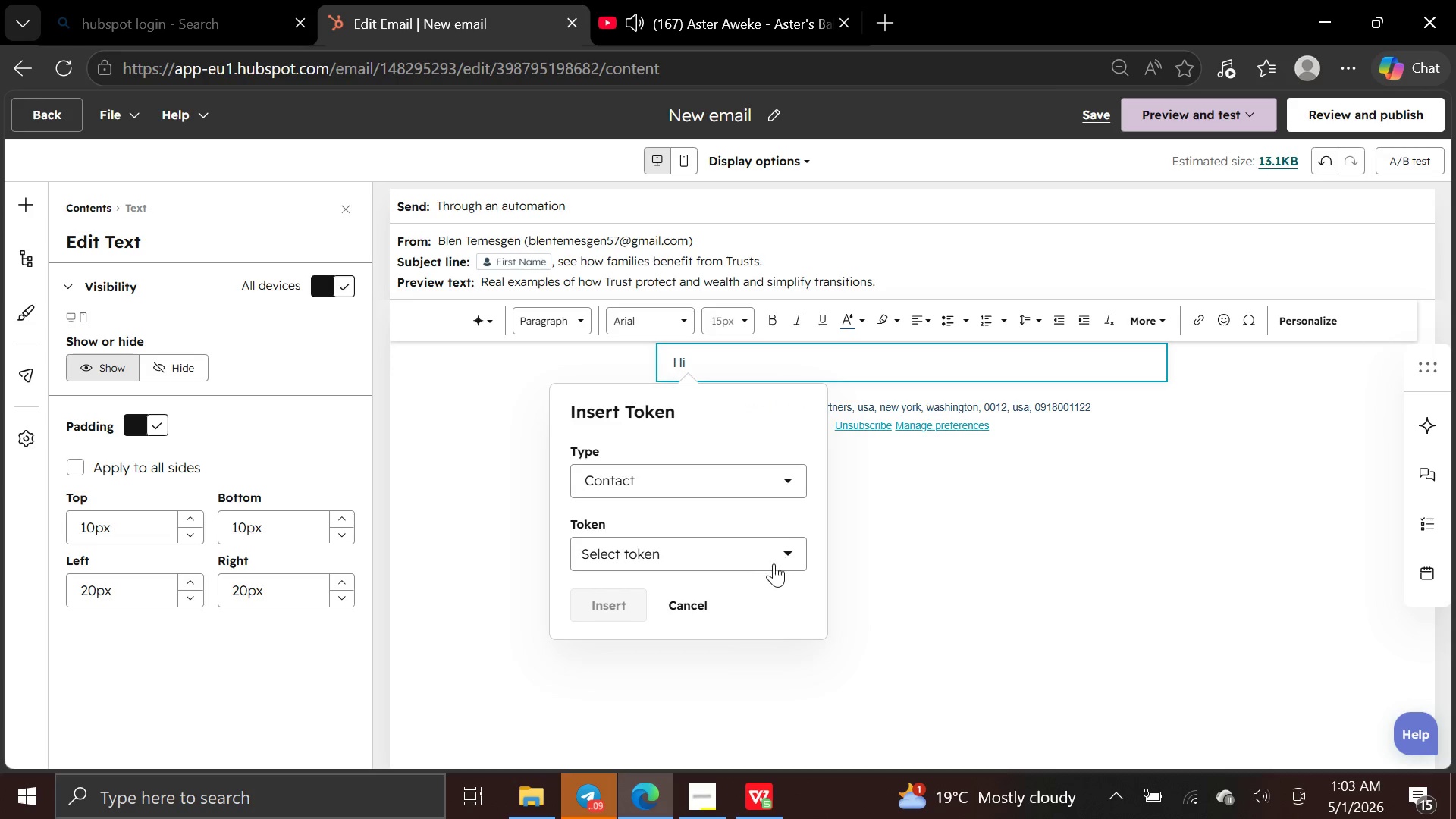 
left_click([768, 566])
 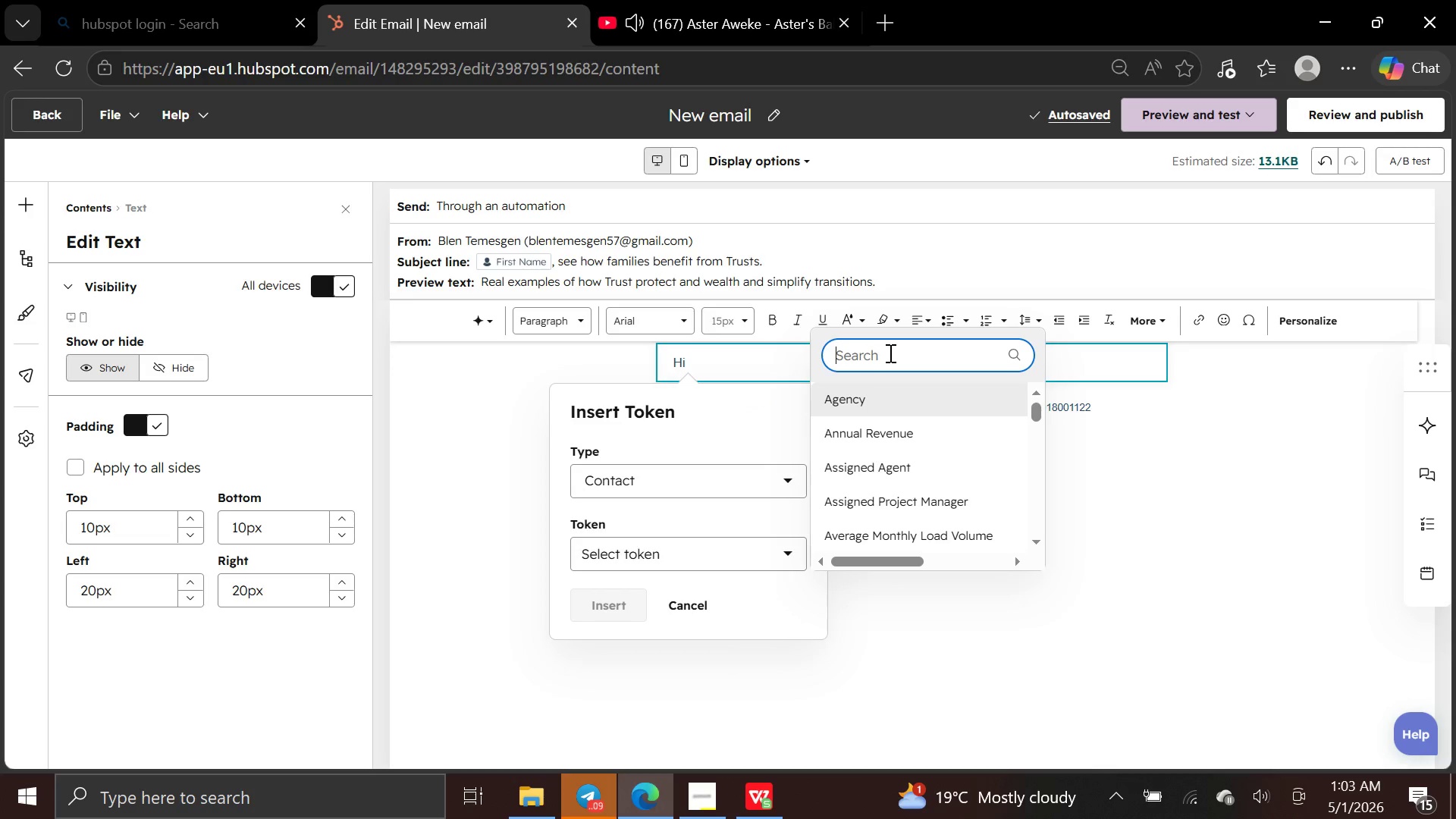 
type(First)
 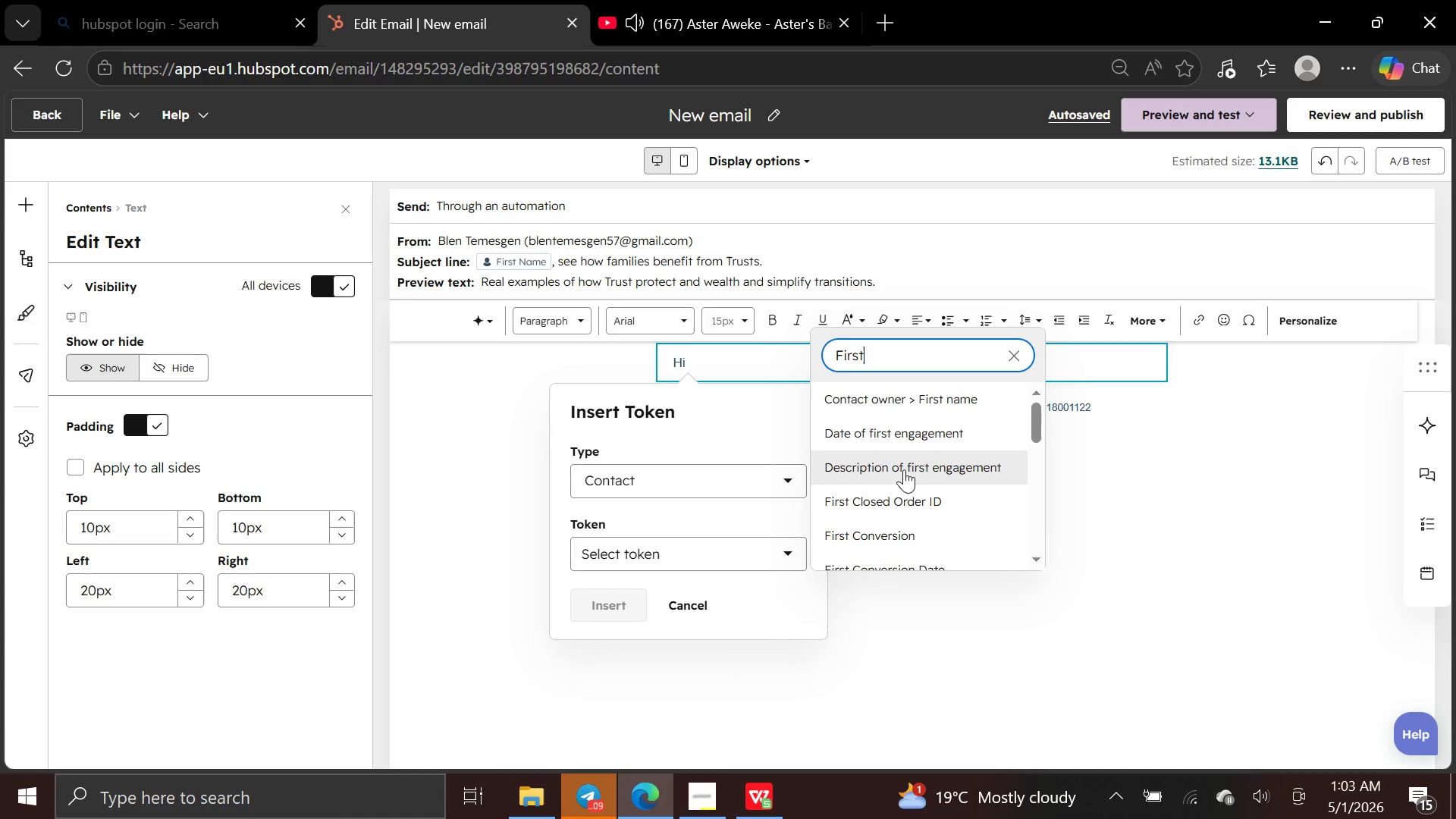 
key(Space)
 